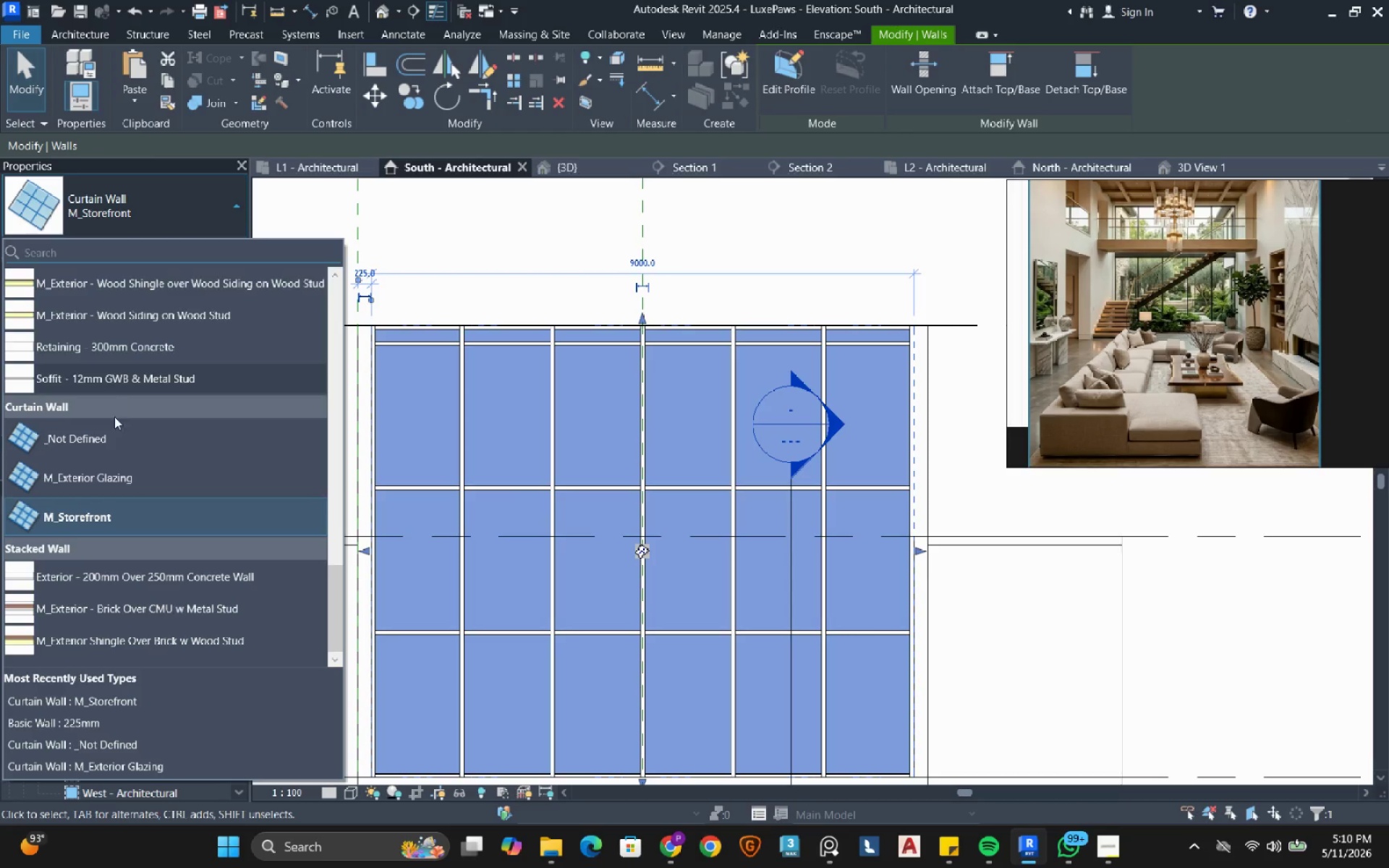 
left_click([107, 435])
 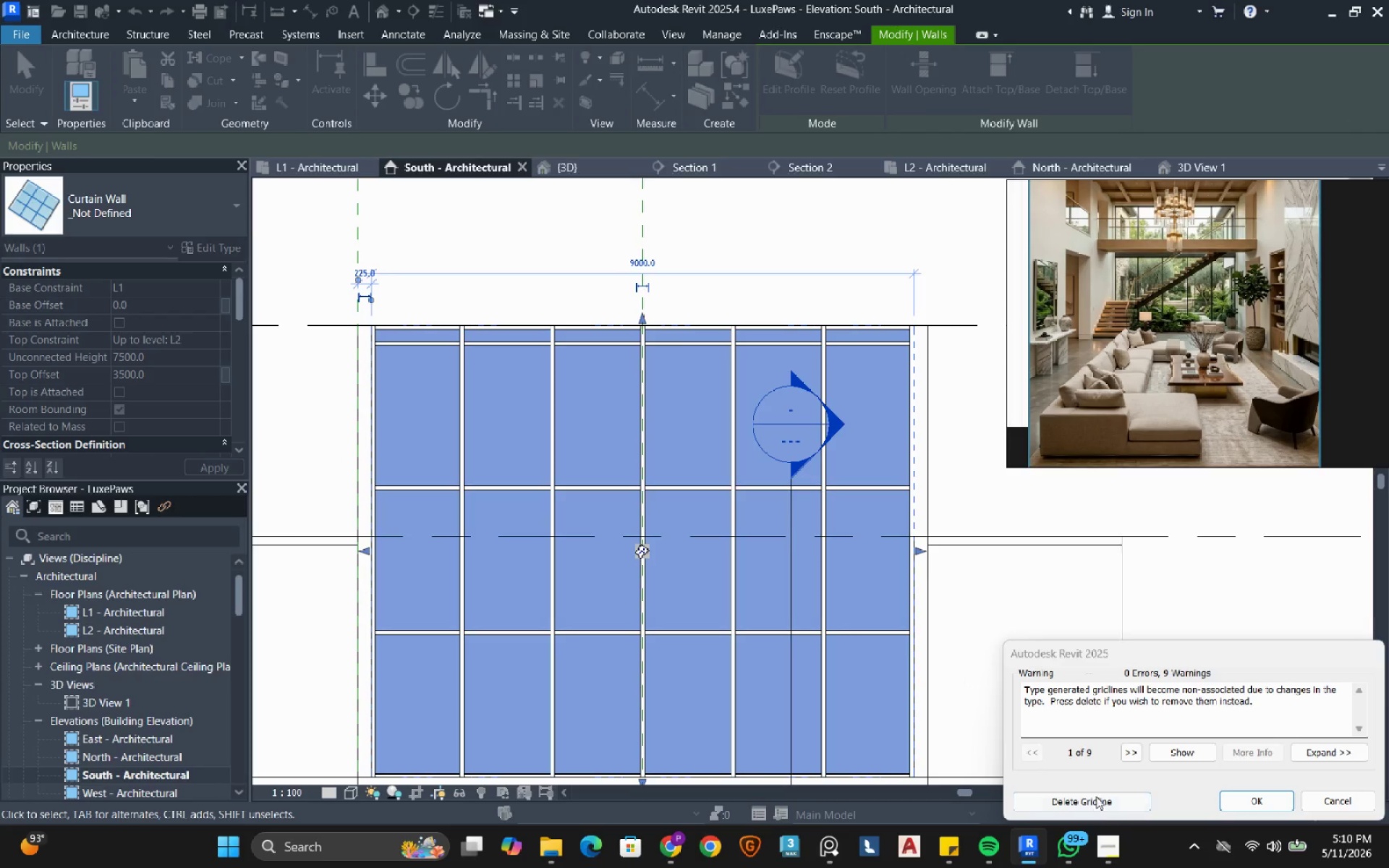 
left_click([1097, 804])
 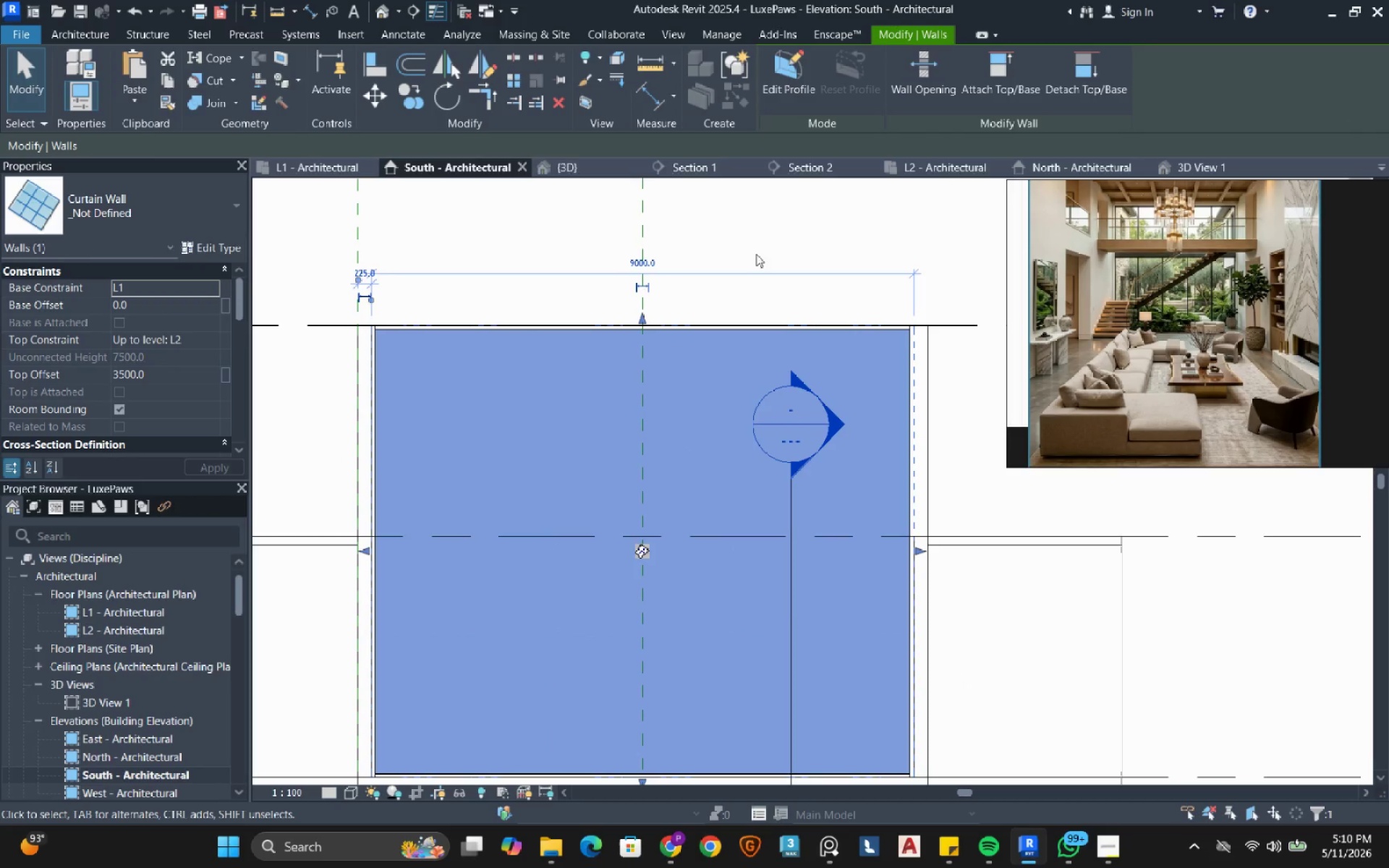 
mouse_move([654, 396])
 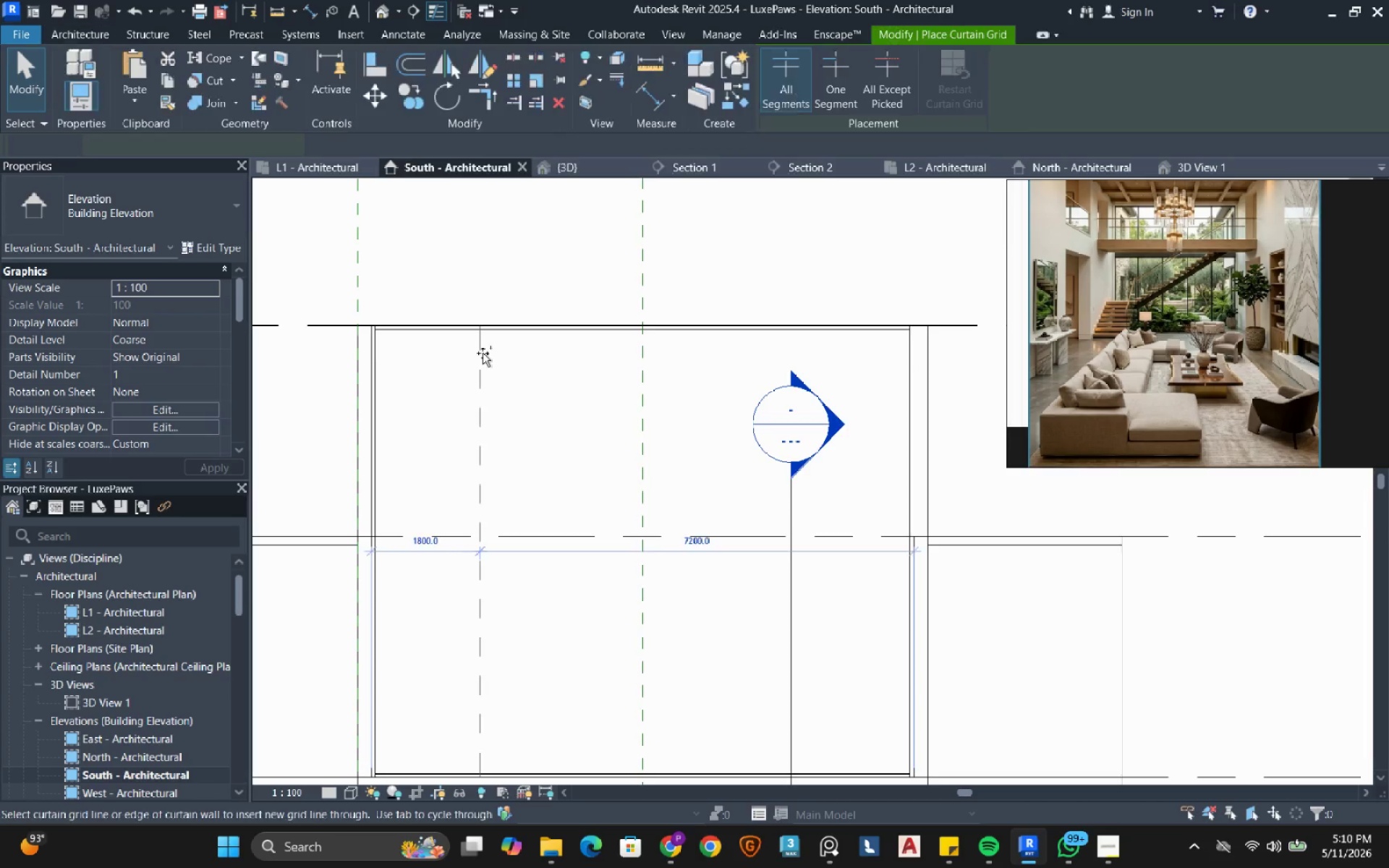 
left_click([488, 351])
 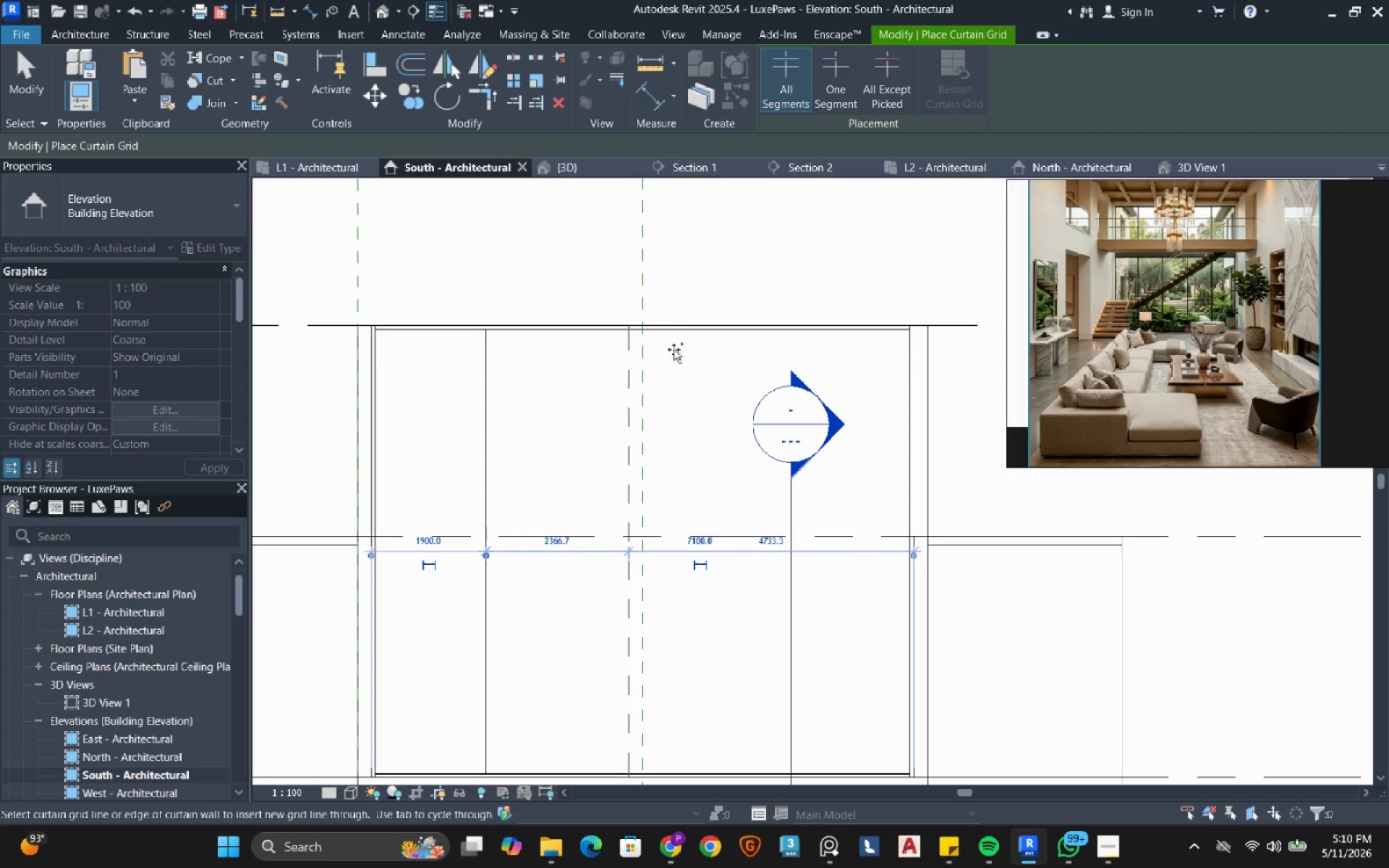 
mouse_move([743, 350])
 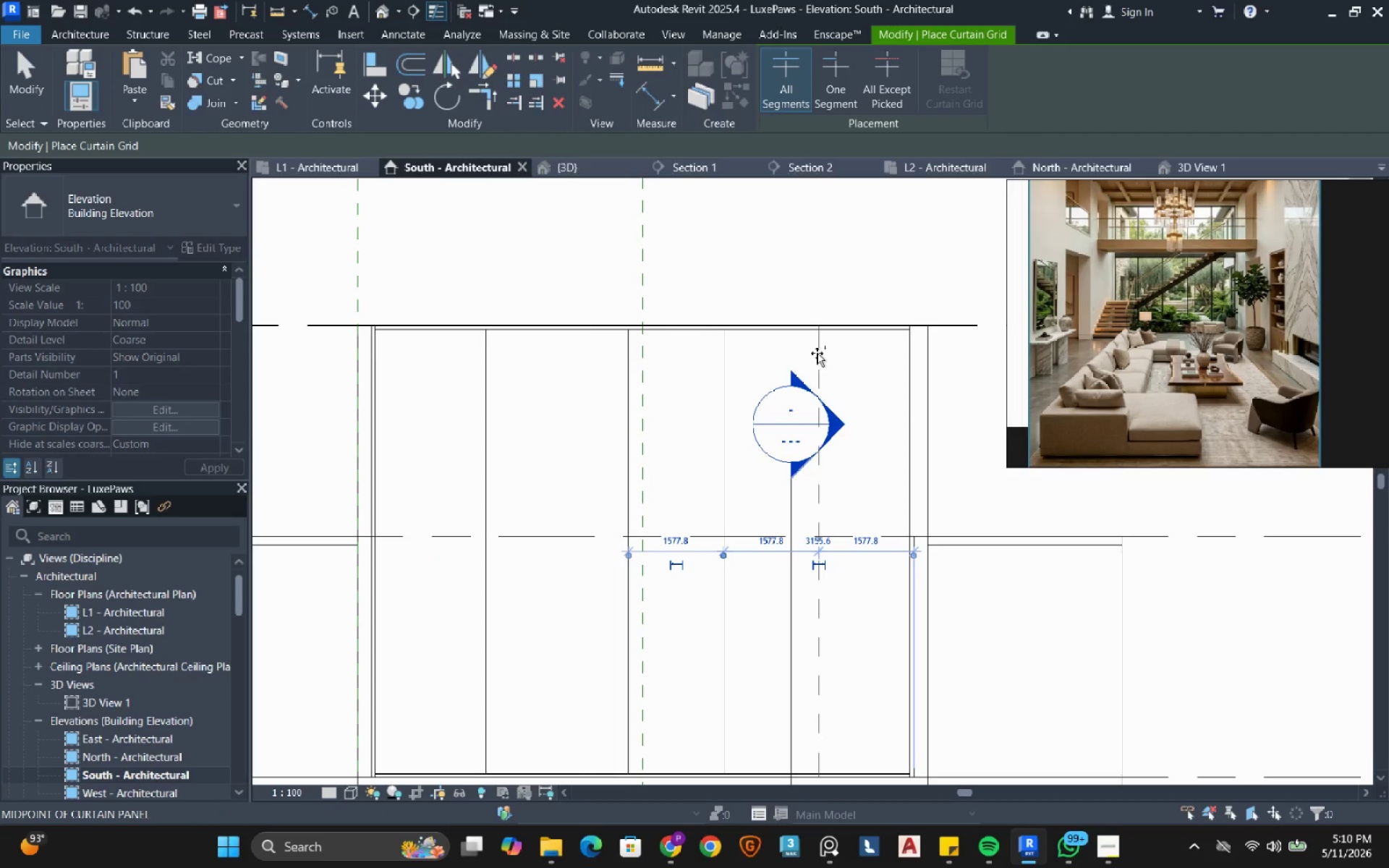 
left_click([817, 353])
 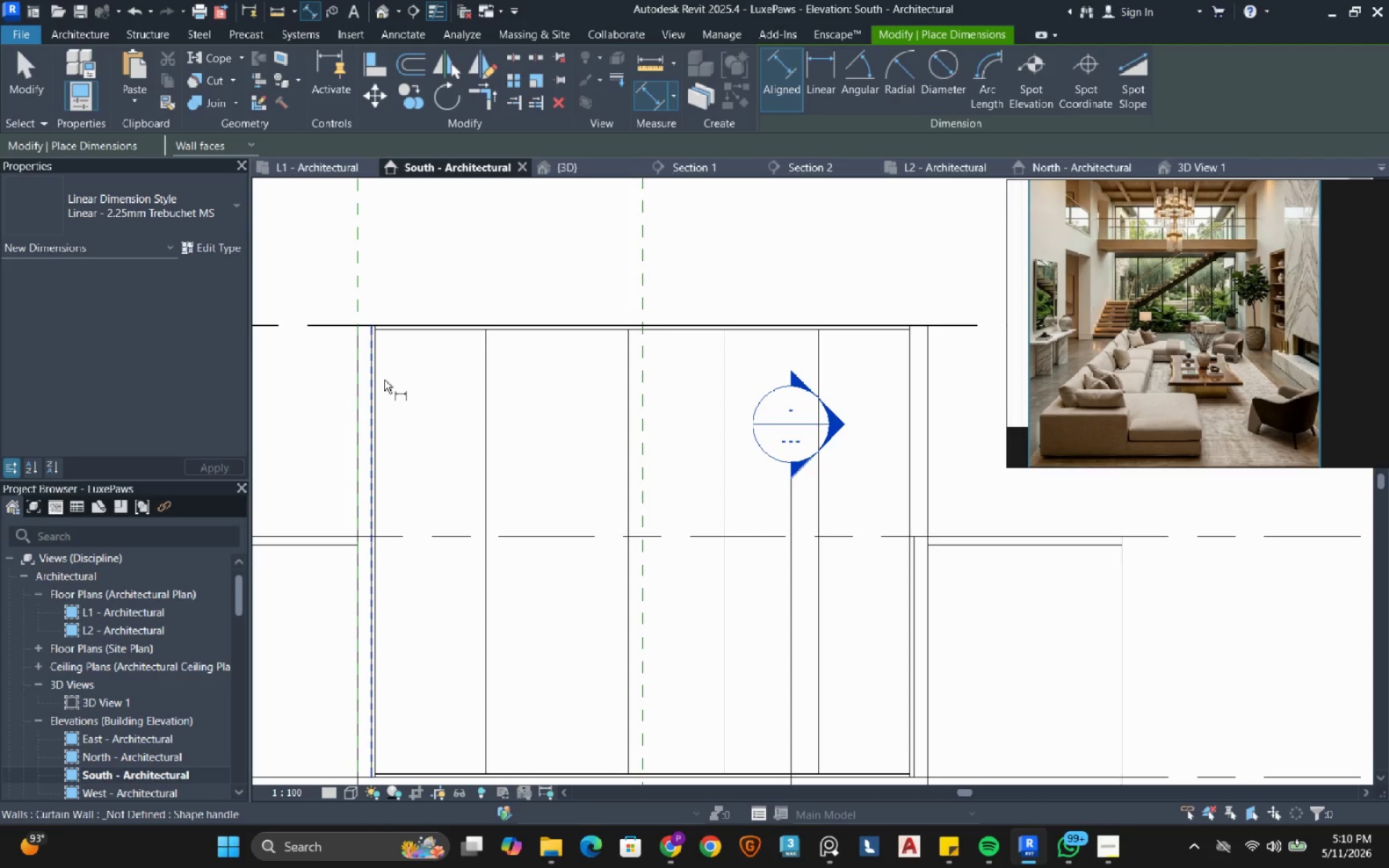 
left_click([485, 383])
 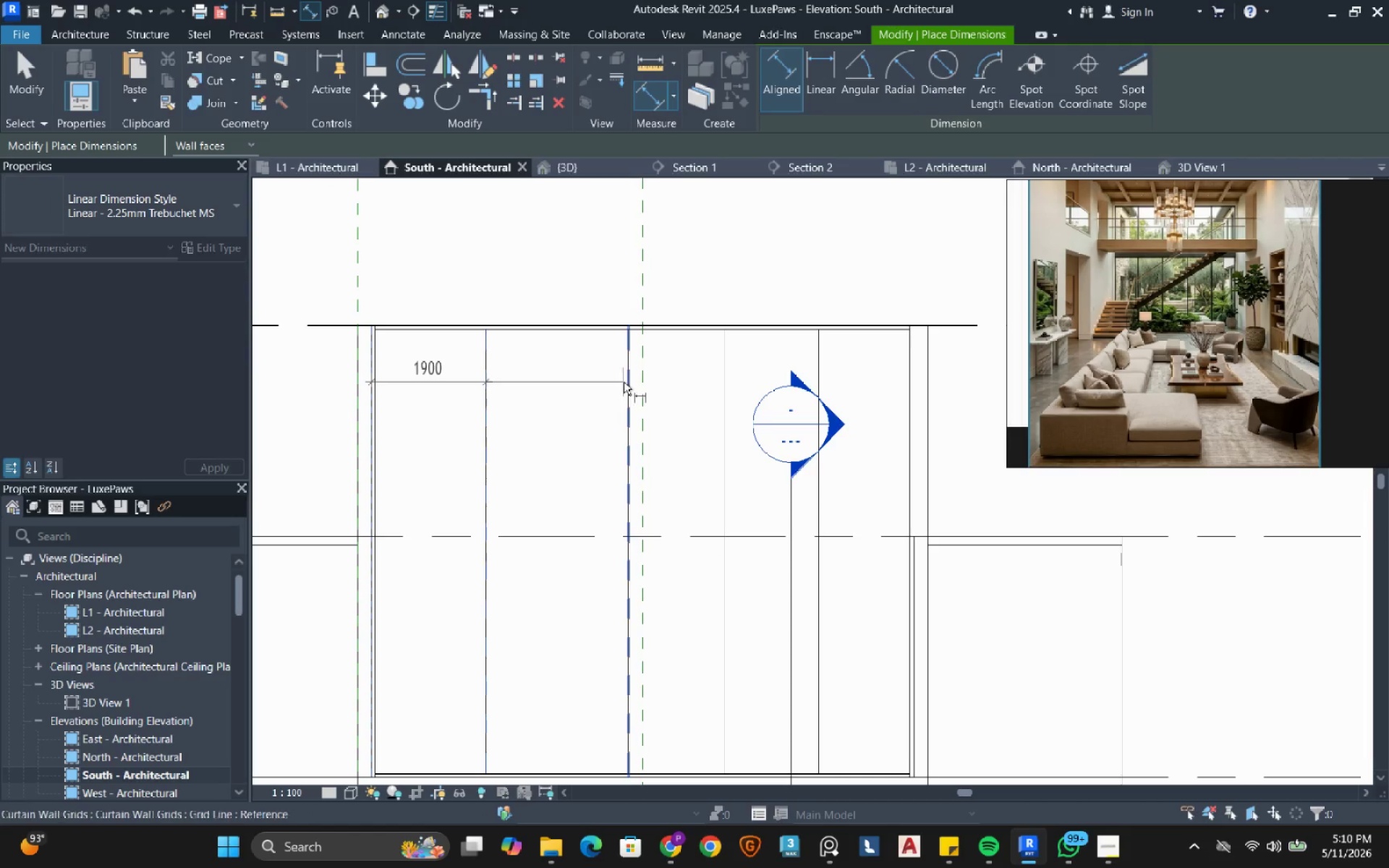 
left_click([625, 382])
 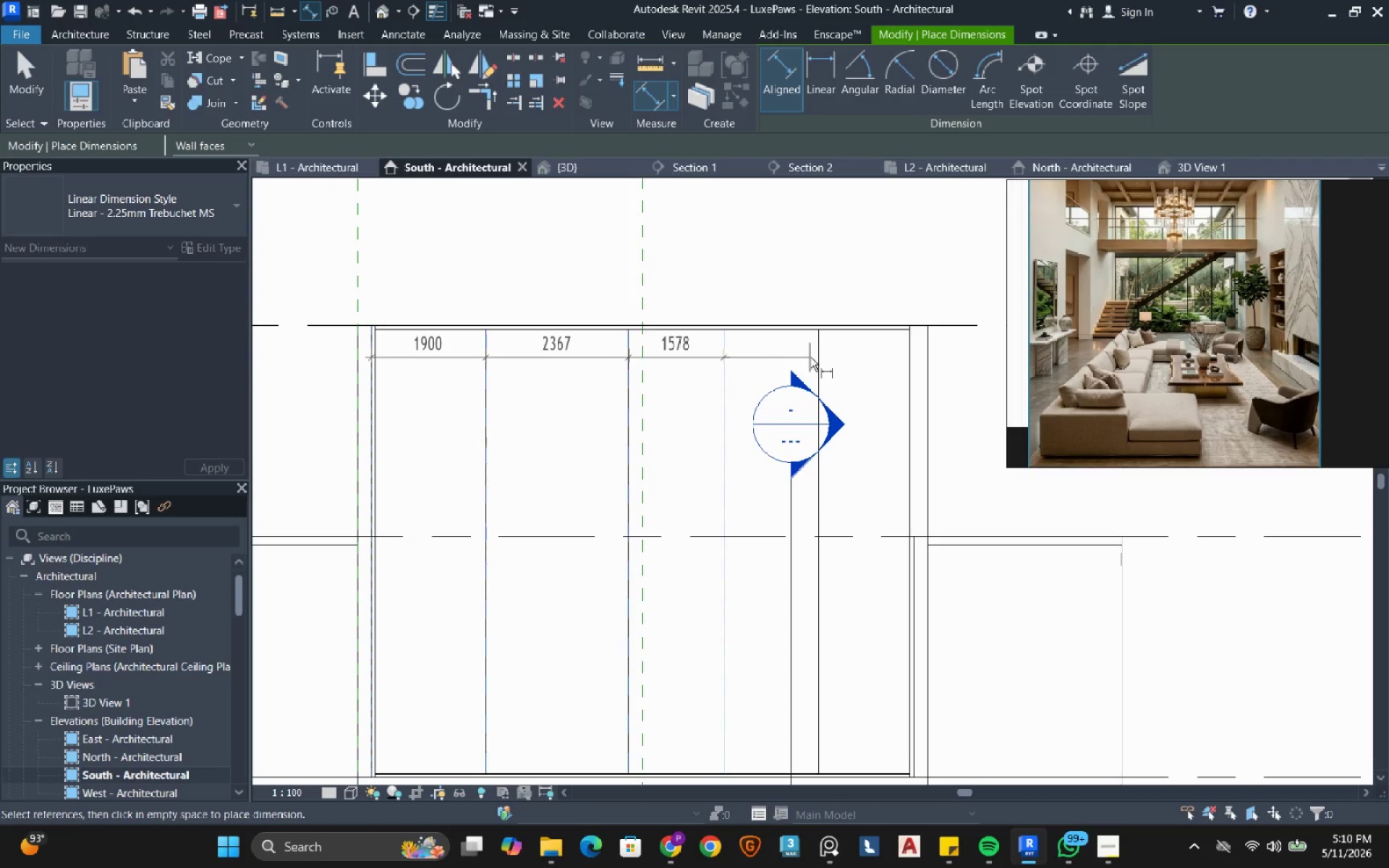 
left_click_drag(start_coordinate=[815, 357], to_coordinate=[820, 357])
 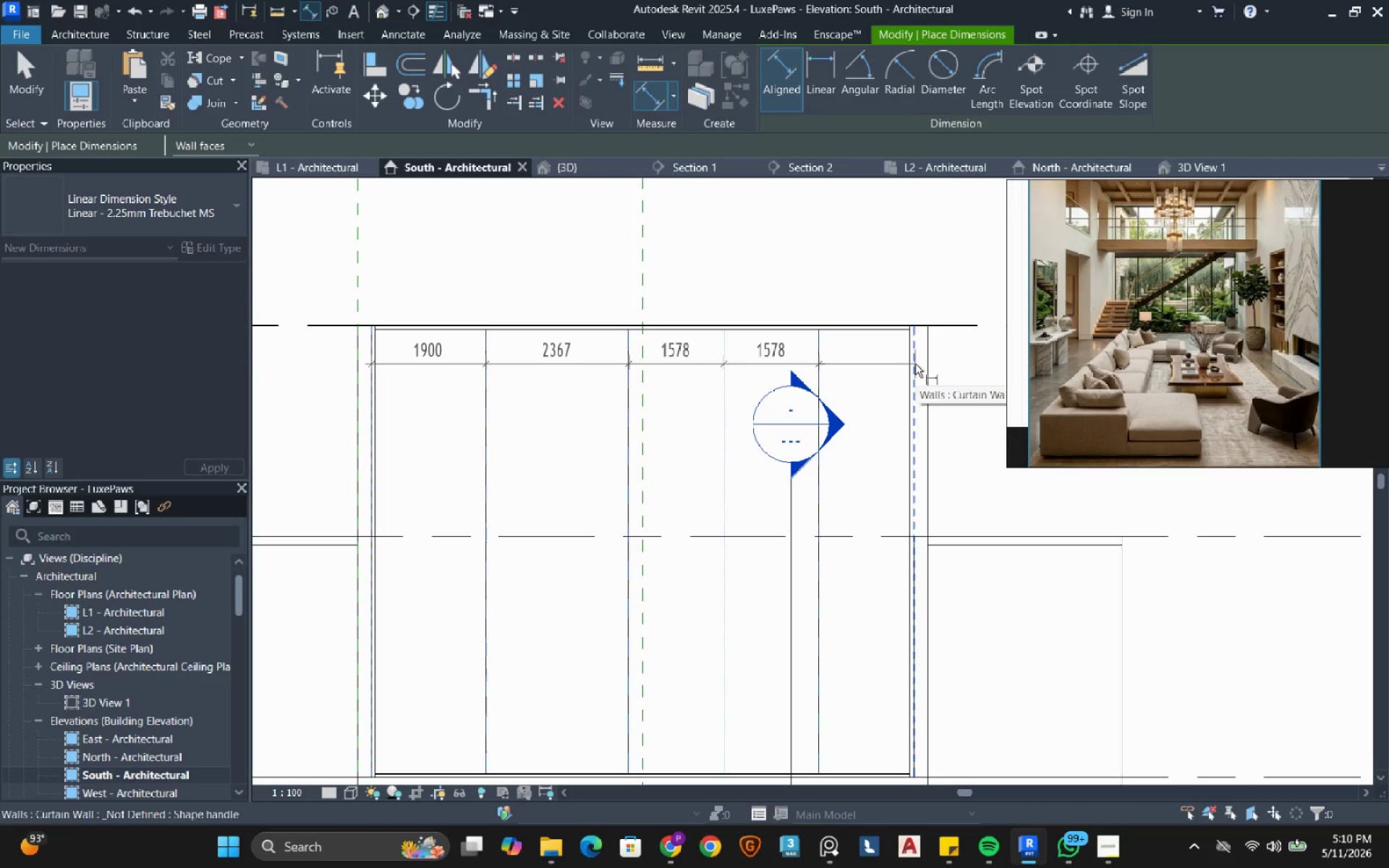 
scroll: coordinate [915, 363], scroll_direction: down, amount: 1.0
 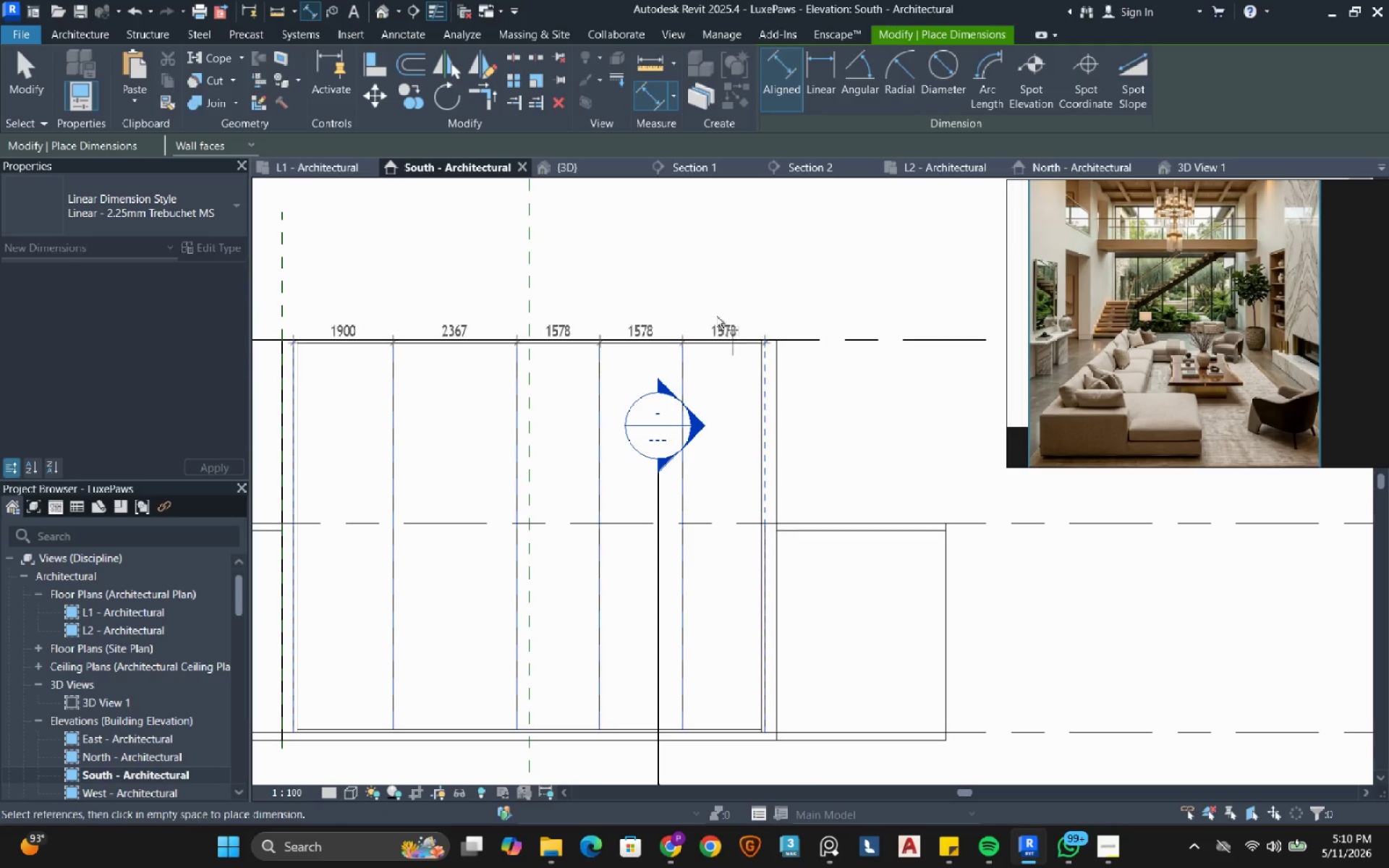 
left_click([718, 251])
 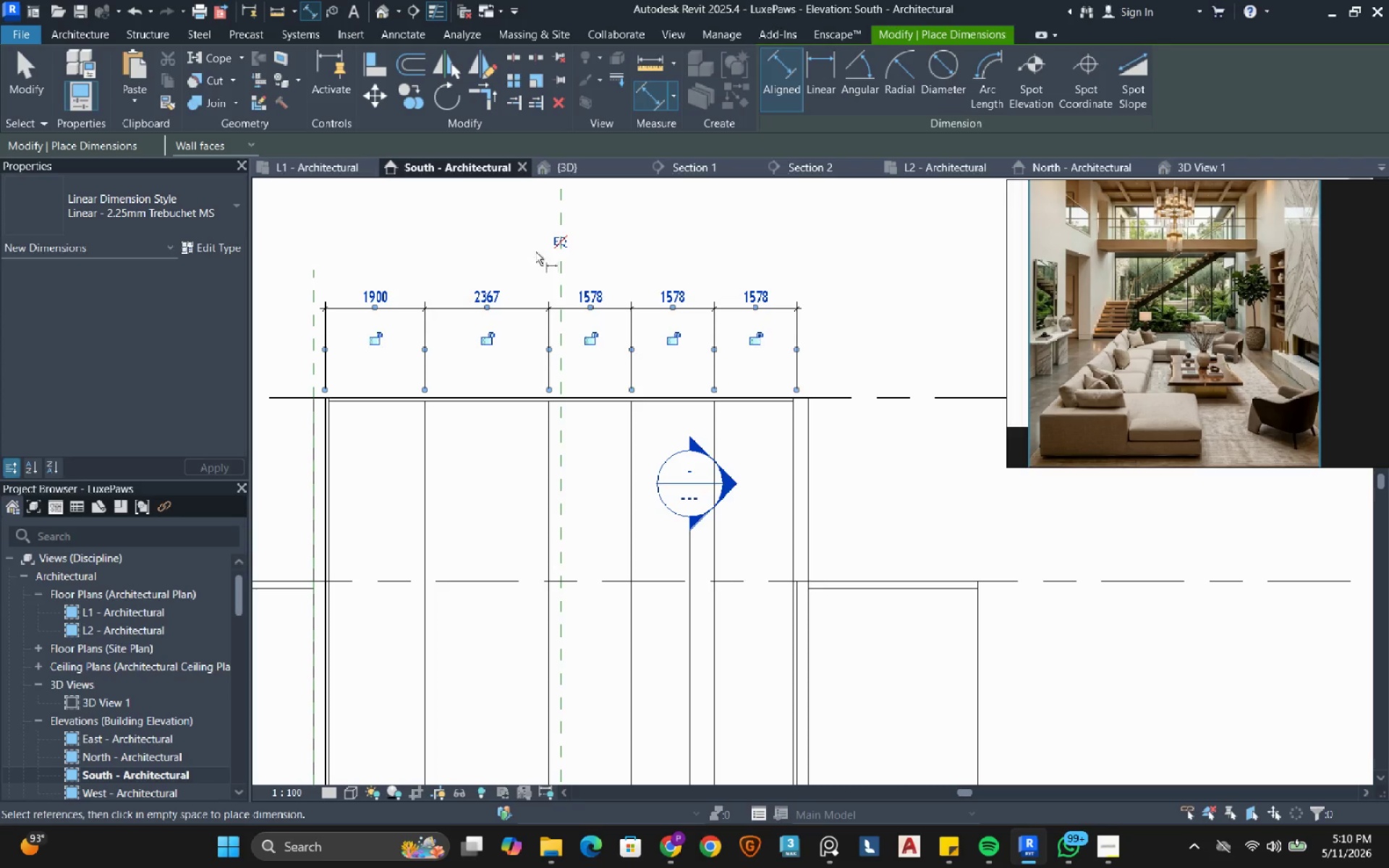 
left_click([561, 245])
 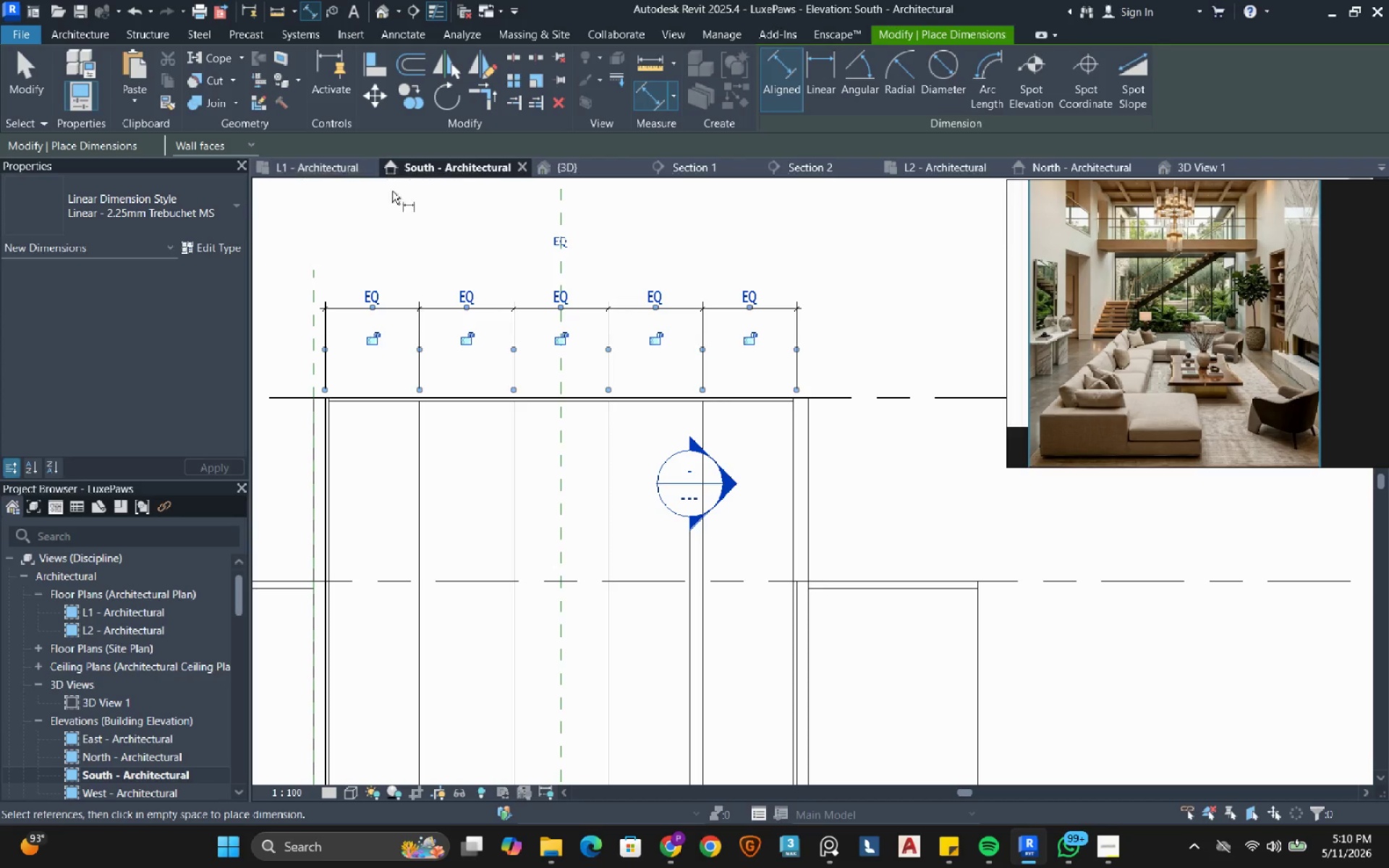 
left_click([317, 166])
 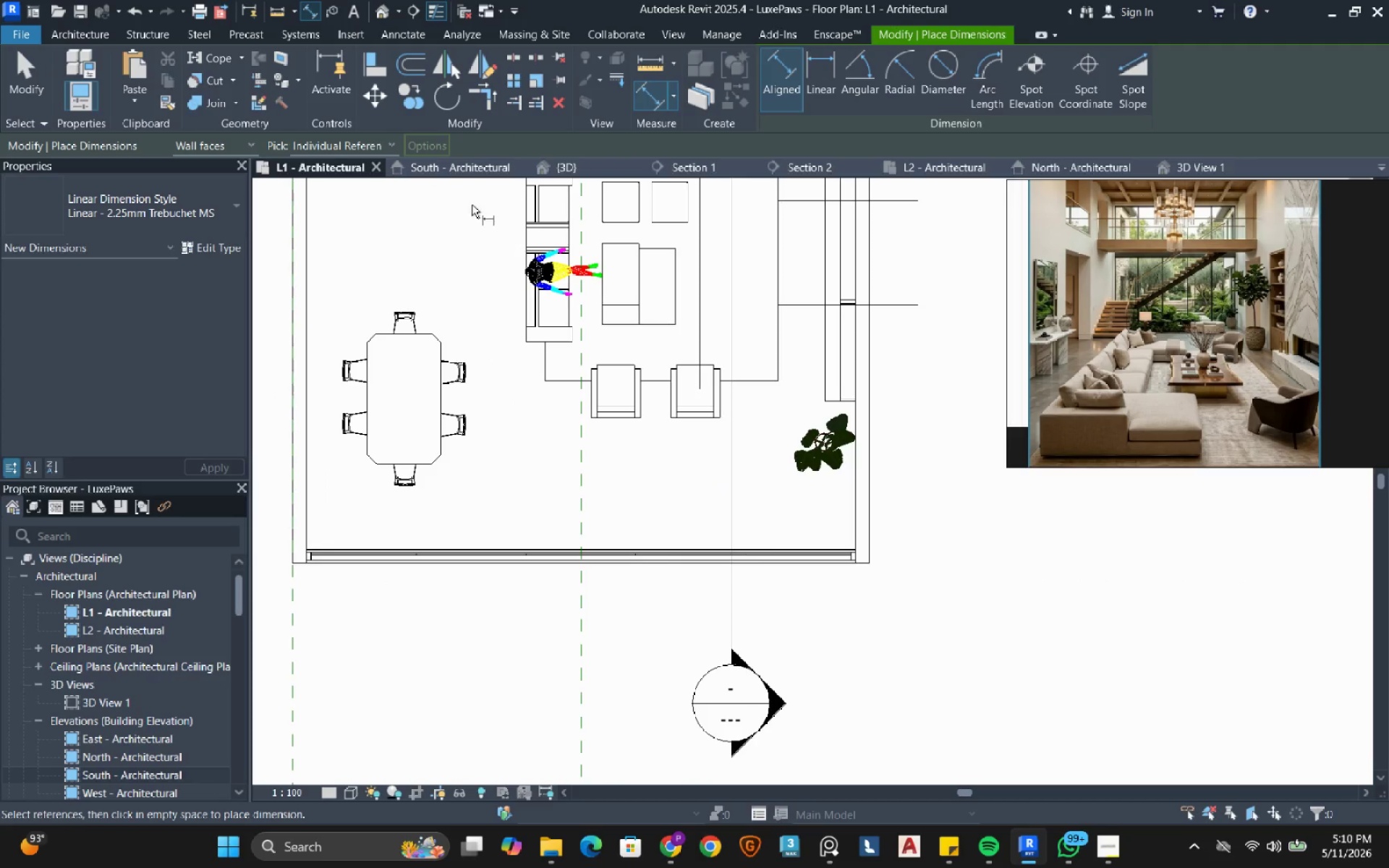 
left_click([475, 163])
 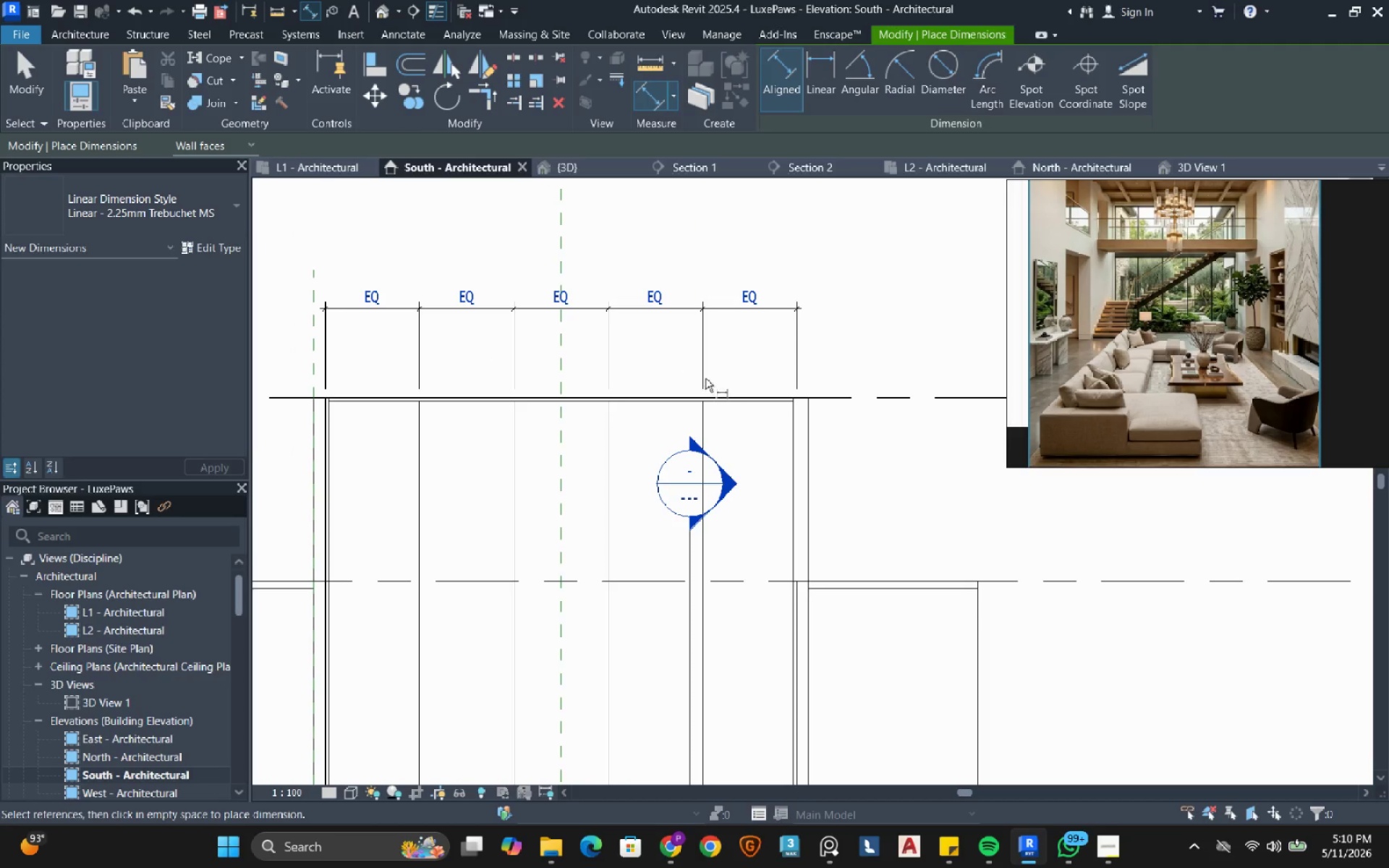 
scroll: coordinate [742, 401], scroll_direction: down, amount: 3.0
 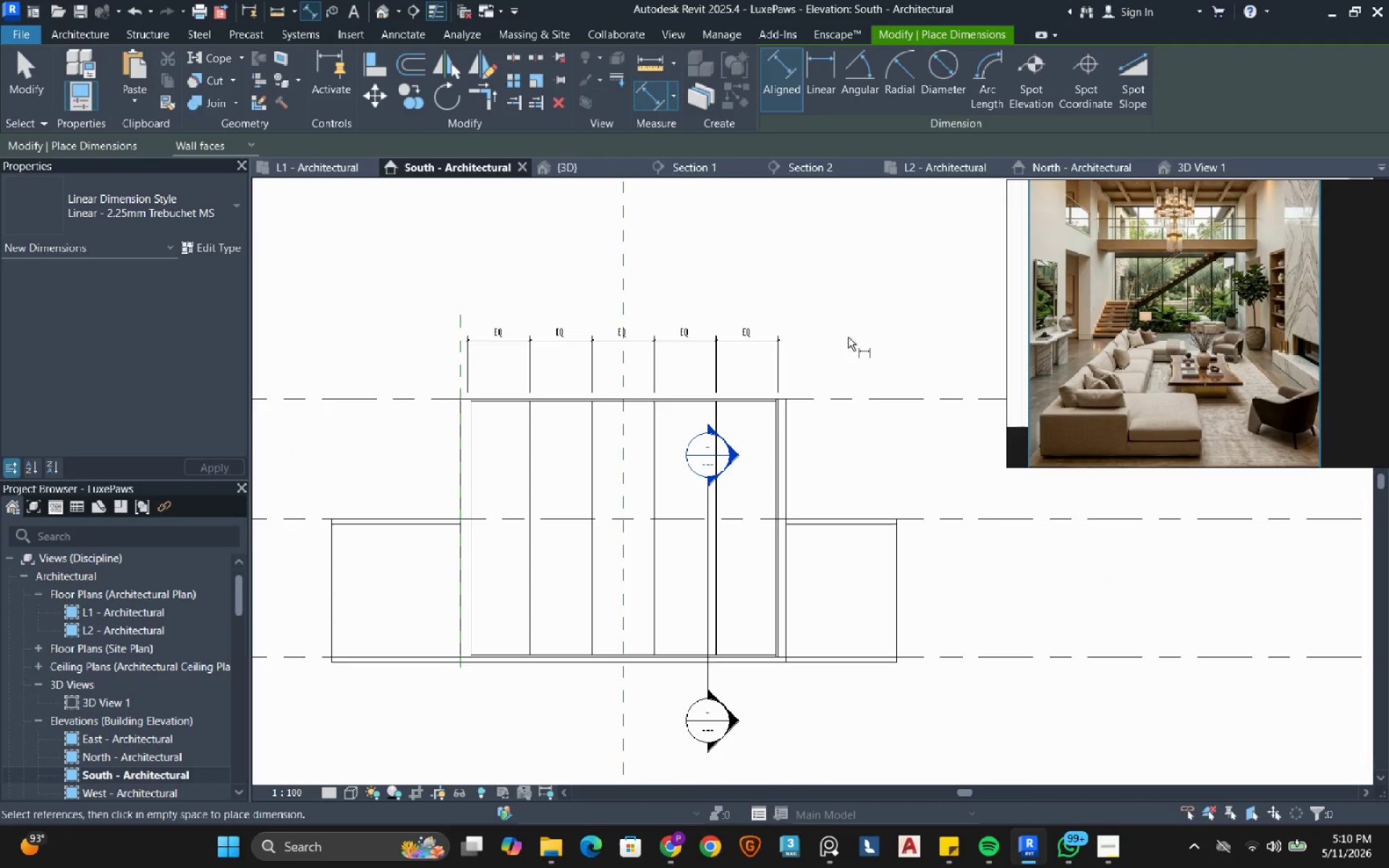 
left_click([58, 35])
 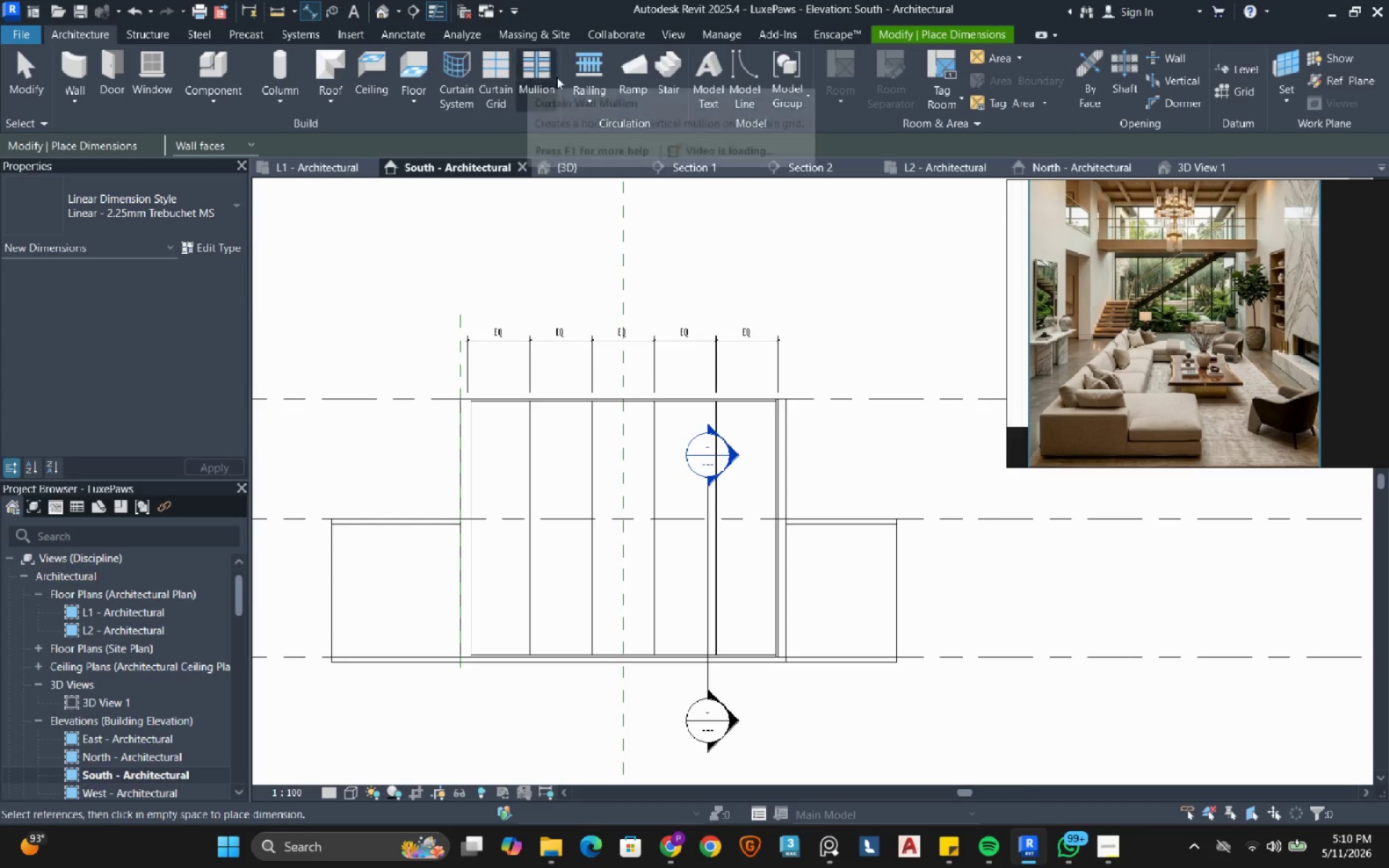 
left_click([530, 77])
 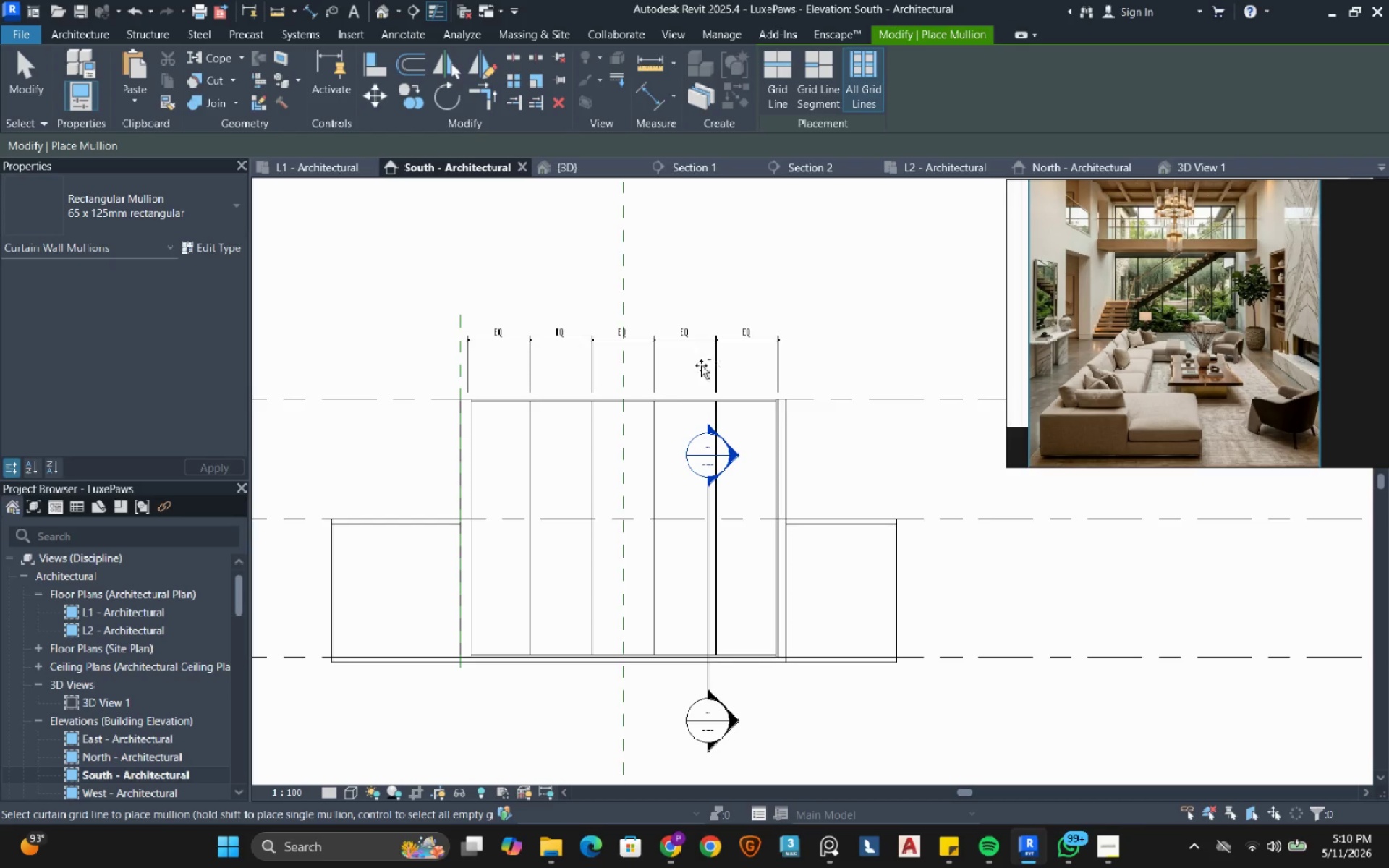 
left_click([666, 416])
 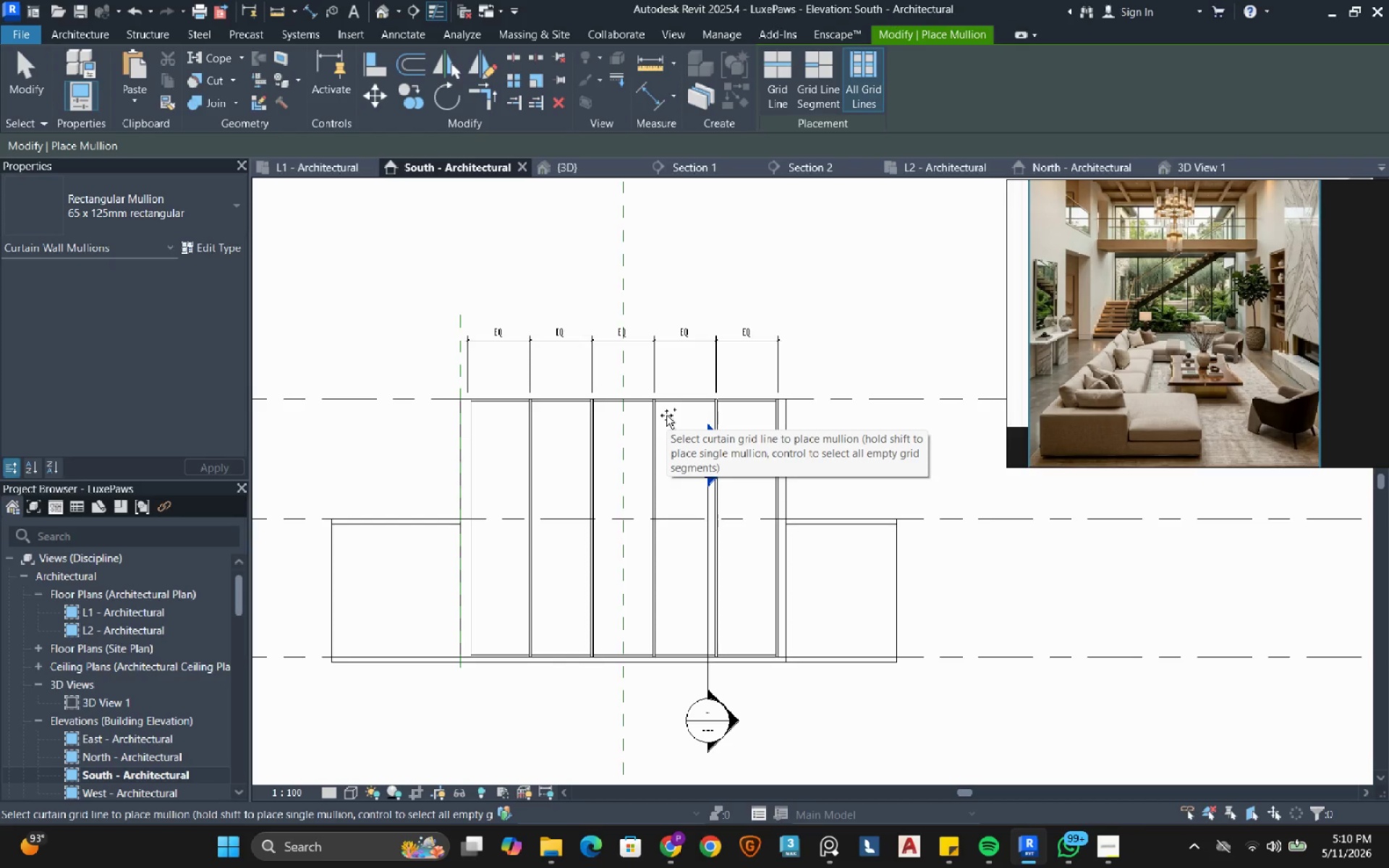 
wait(12.0)
 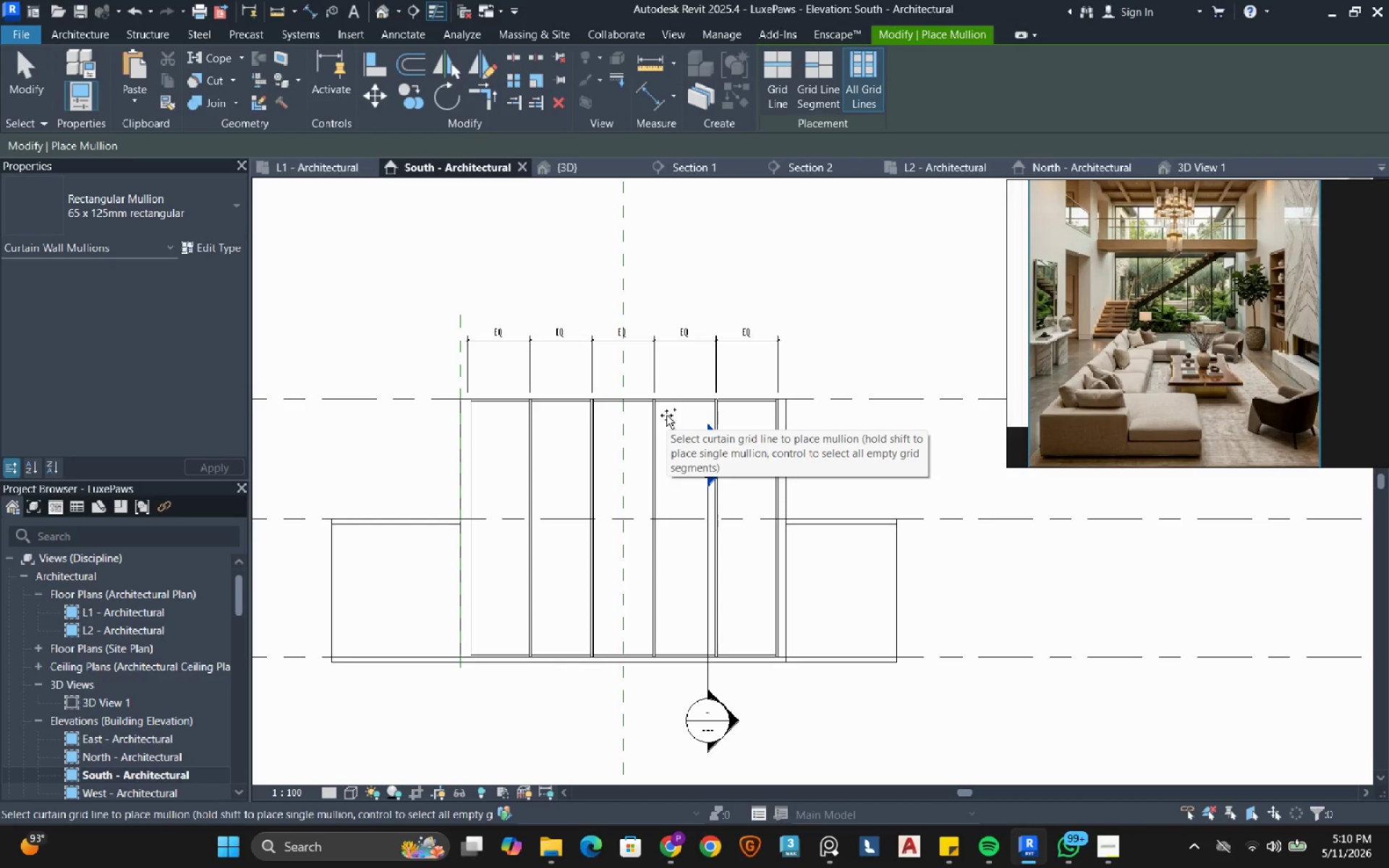 
left_click([584, 169])
 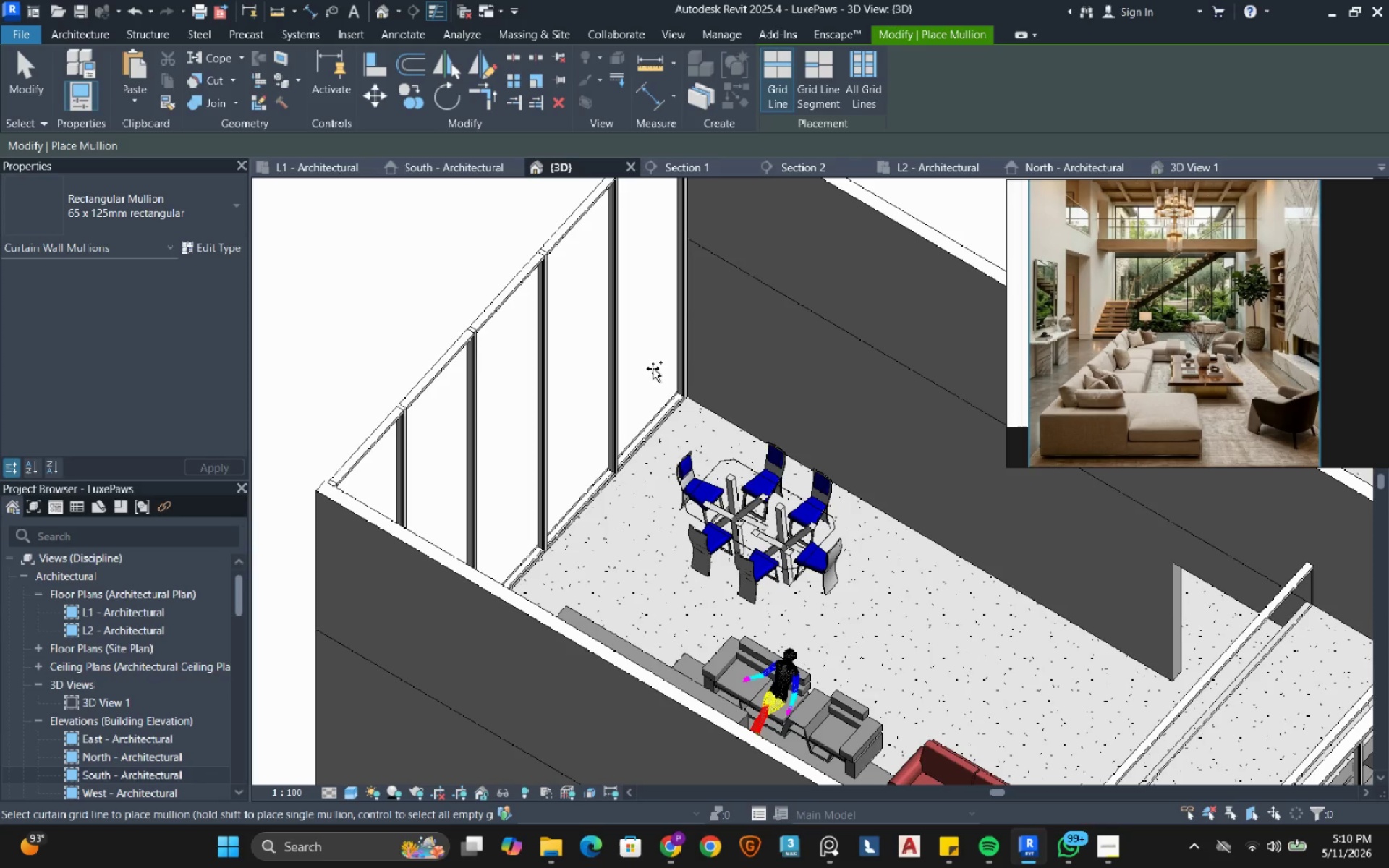 
hold_key(key=ShiftRight, duration=0.81)
 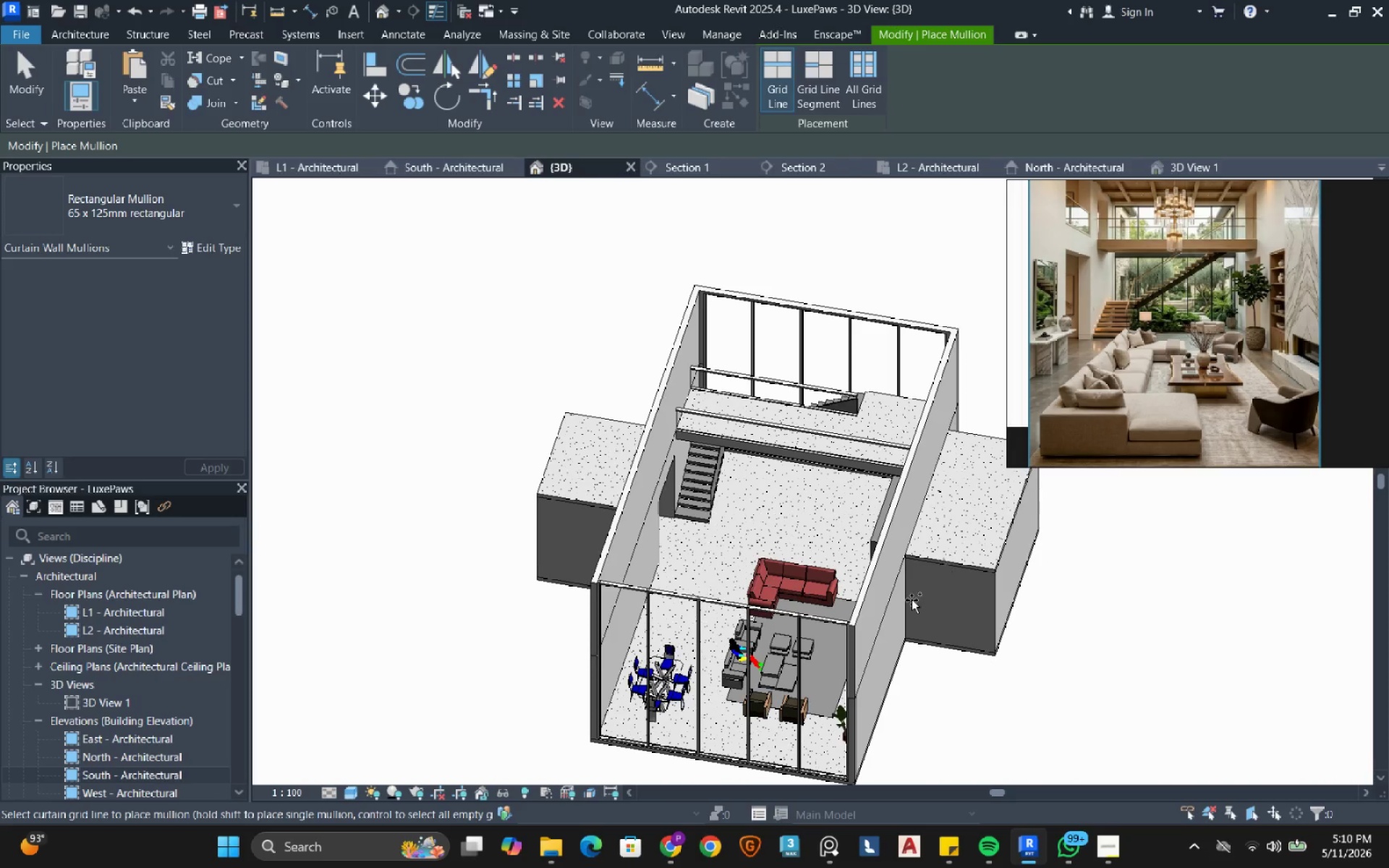 
scroll: coordinate [672, 445], scroll_direction: down, amount: 6.0
 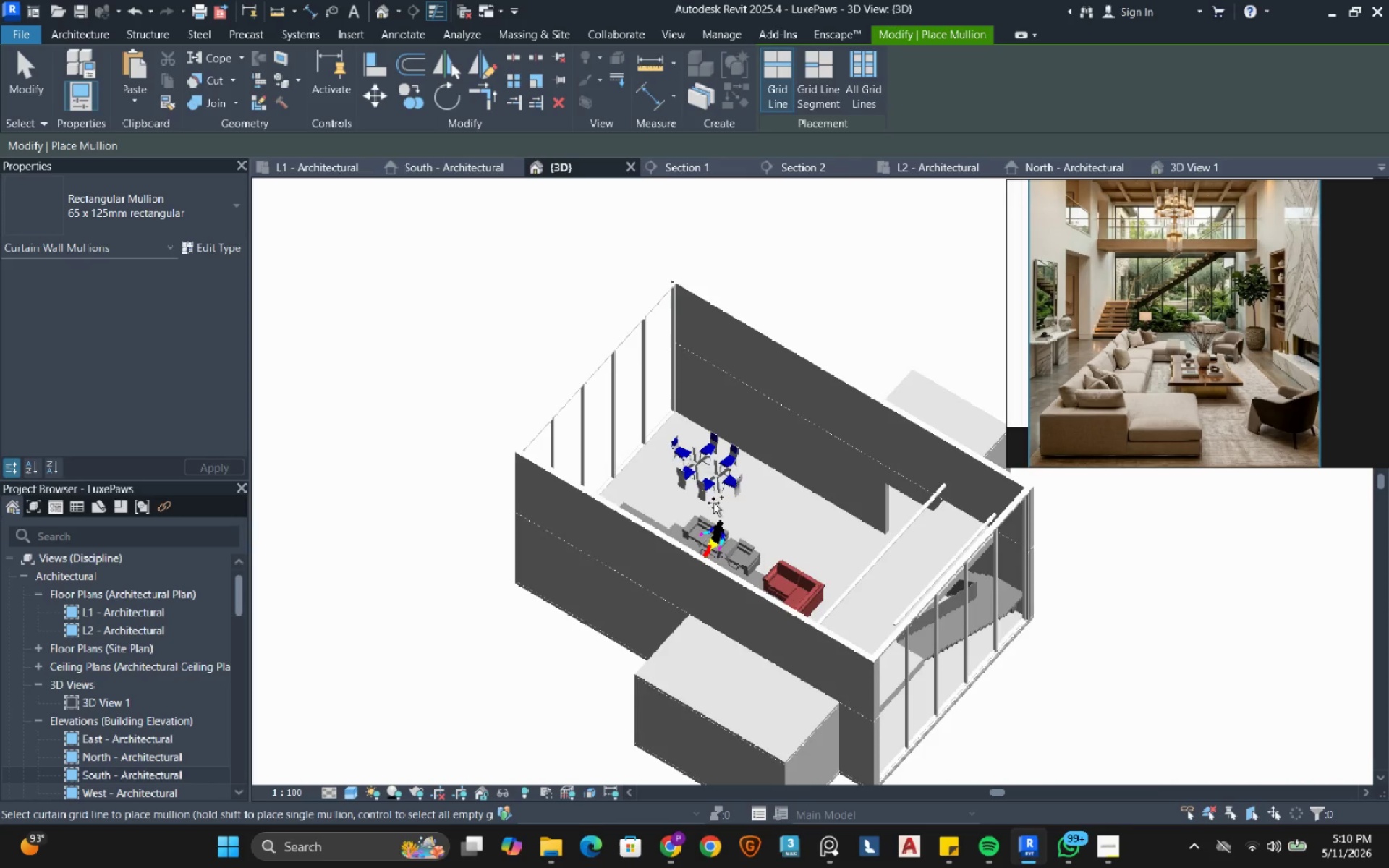 
hold_key(key=ShiftRight, duration=1.09)
 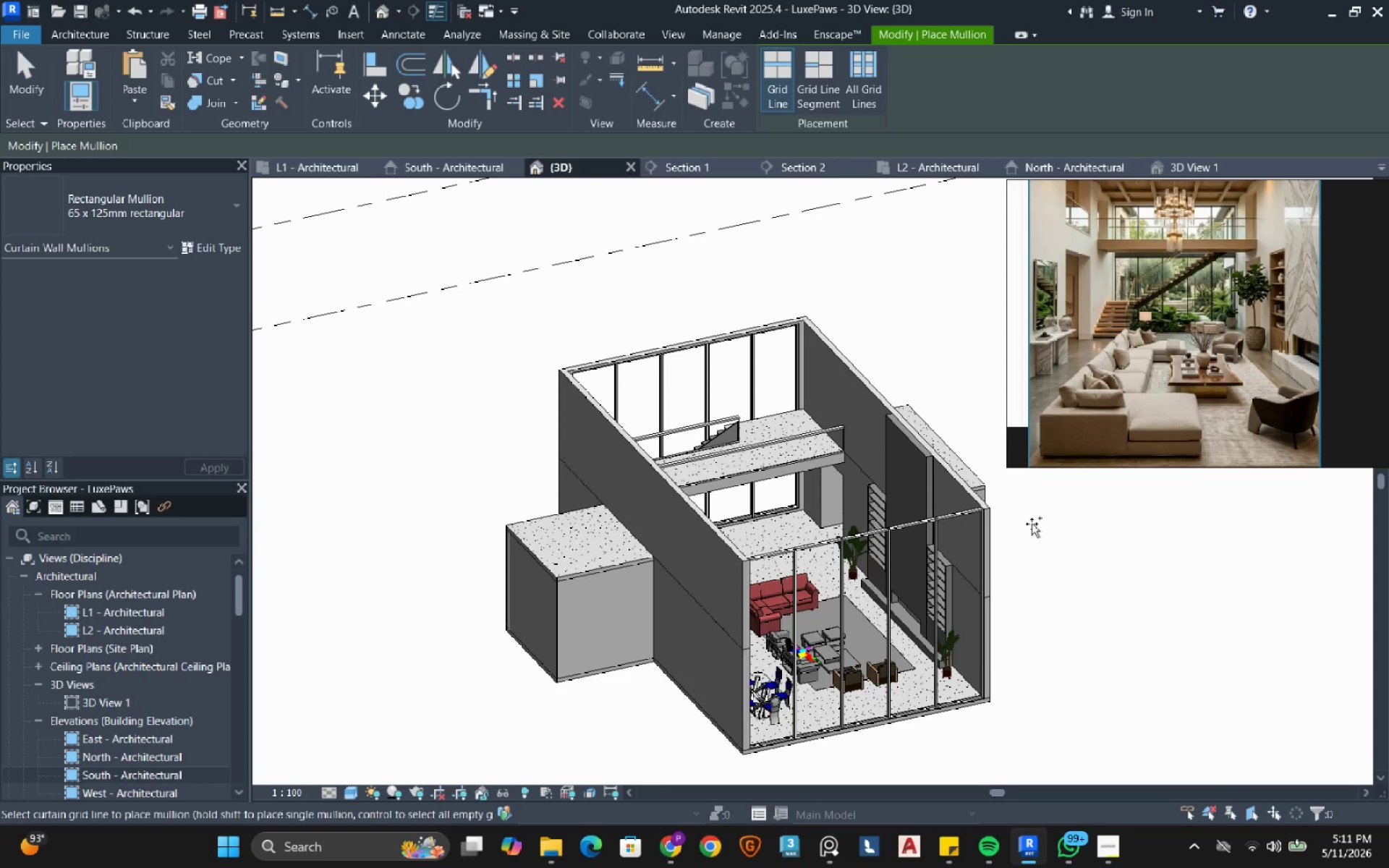 
wait(10.69)
 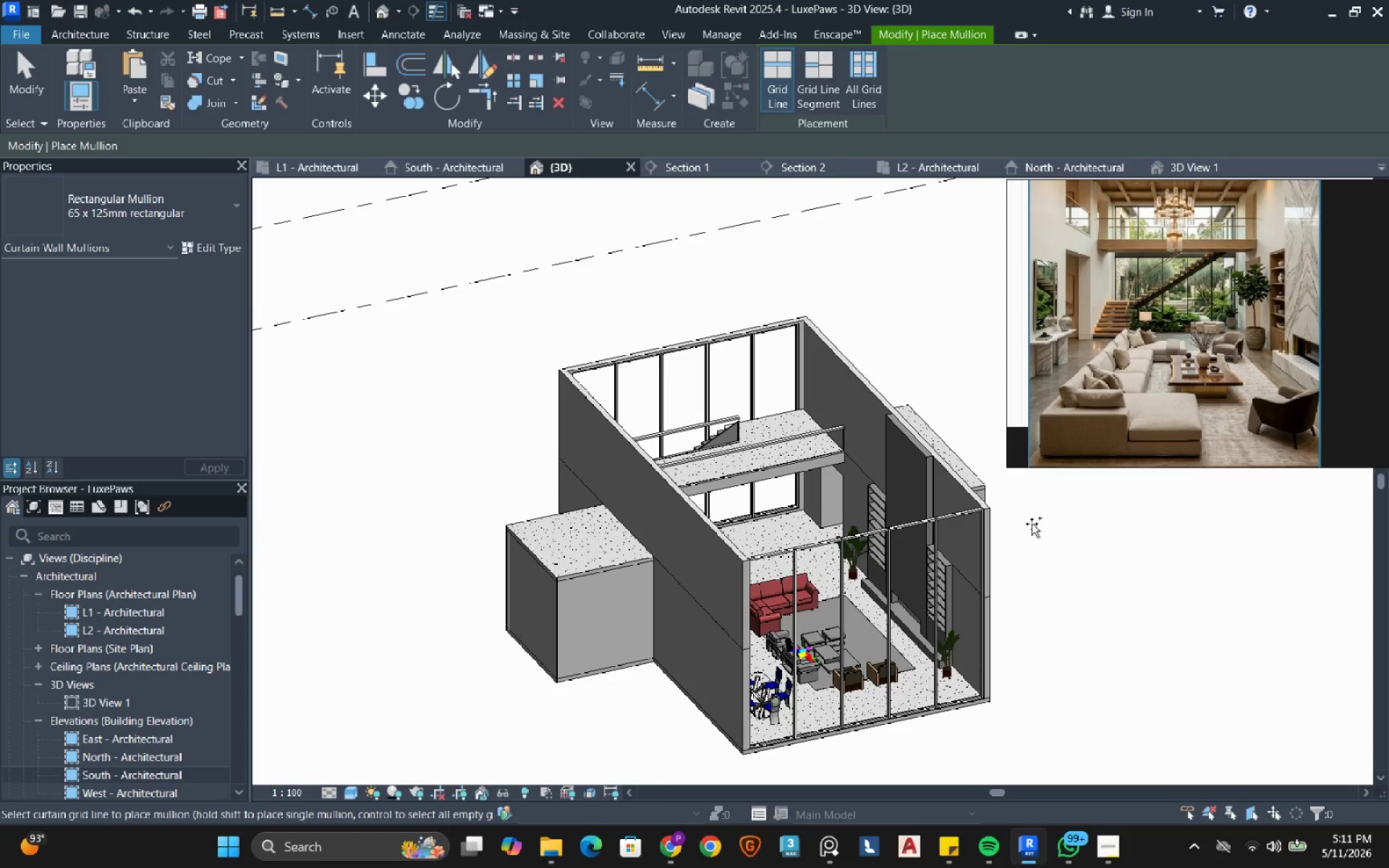 
left_click([108, 613])
 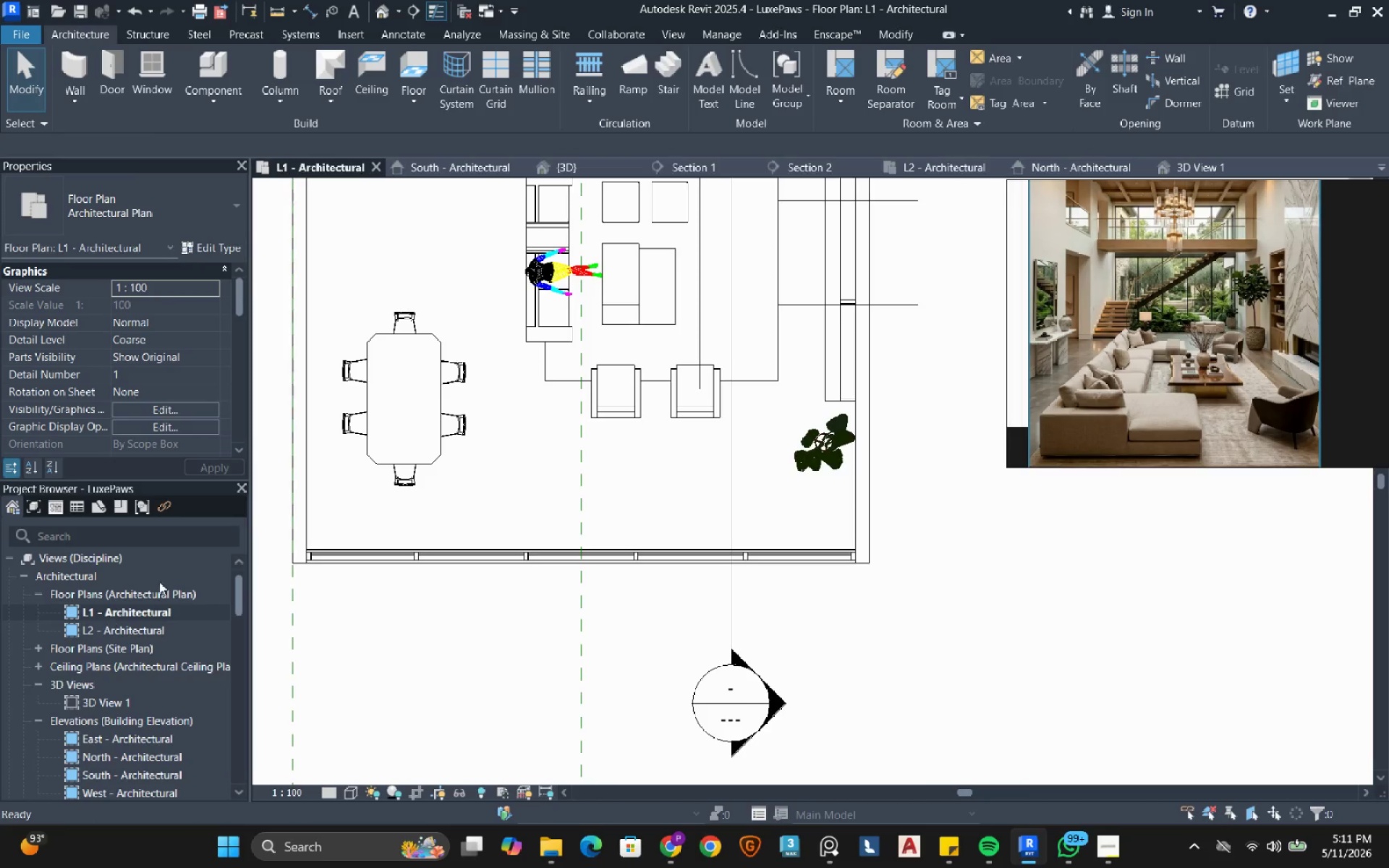 
scroll: coordinate [653, 495], scroll_direction: down, amount: 4.0
 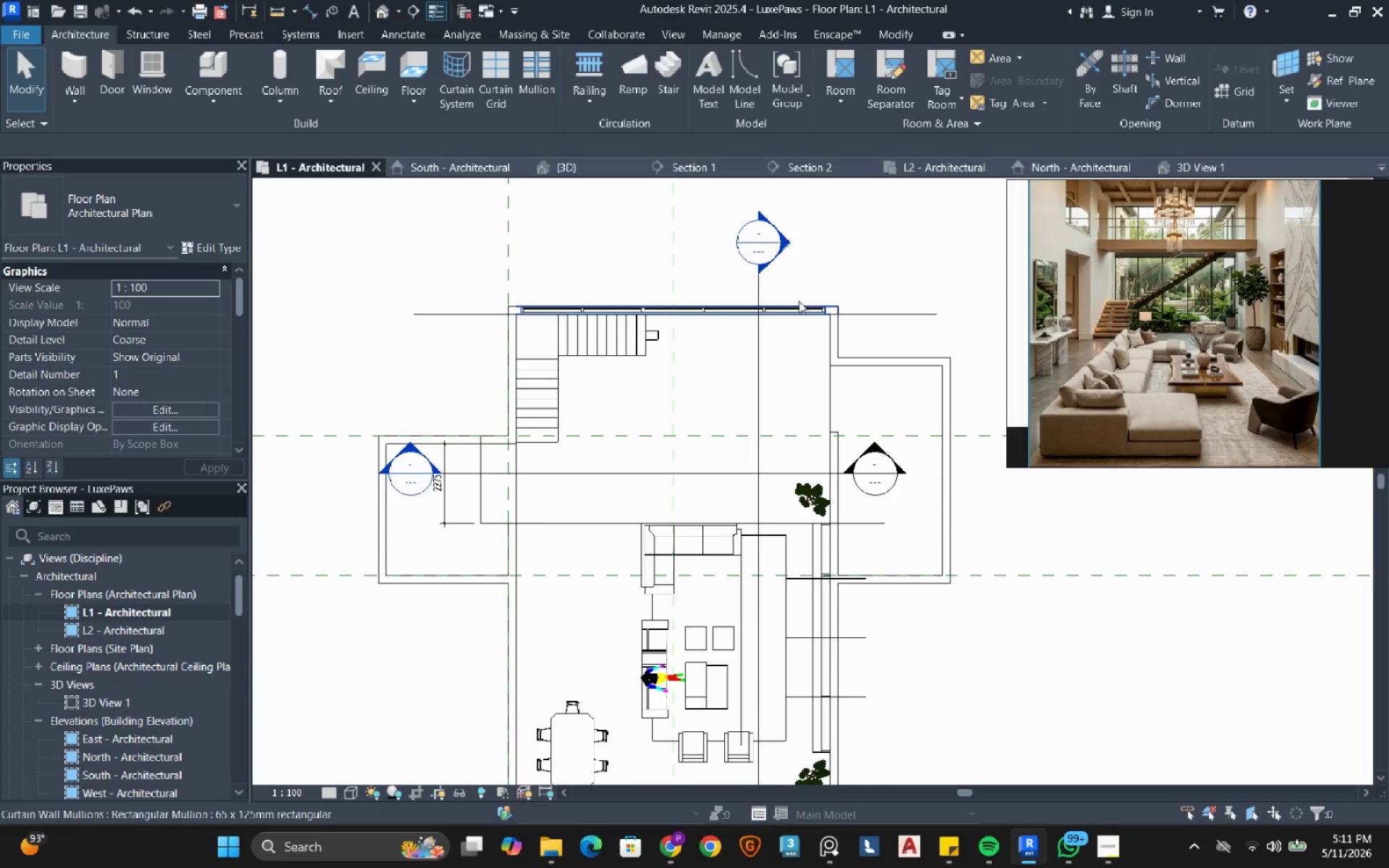 
left_click([827, 289])
 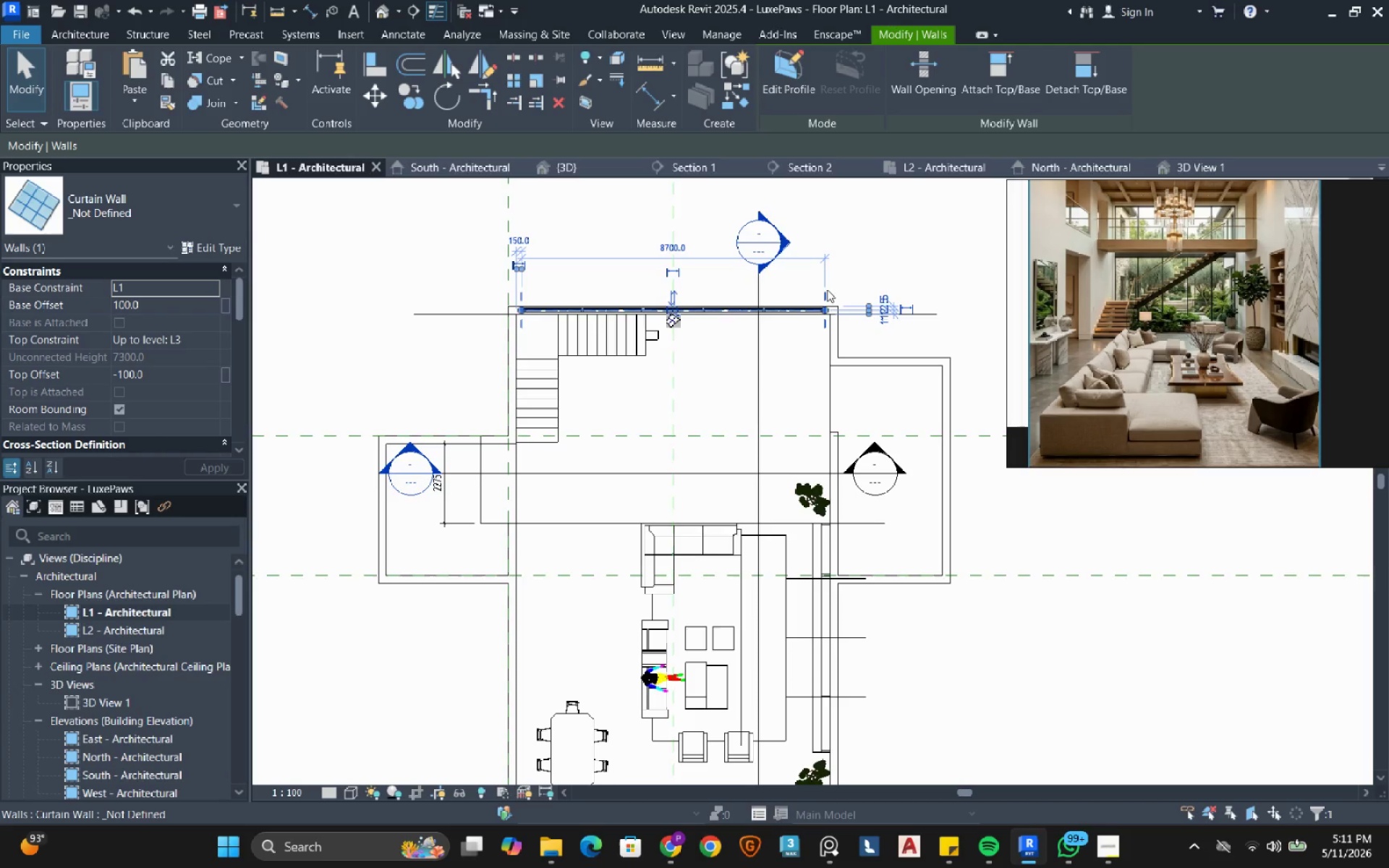 
wait(16.42)
 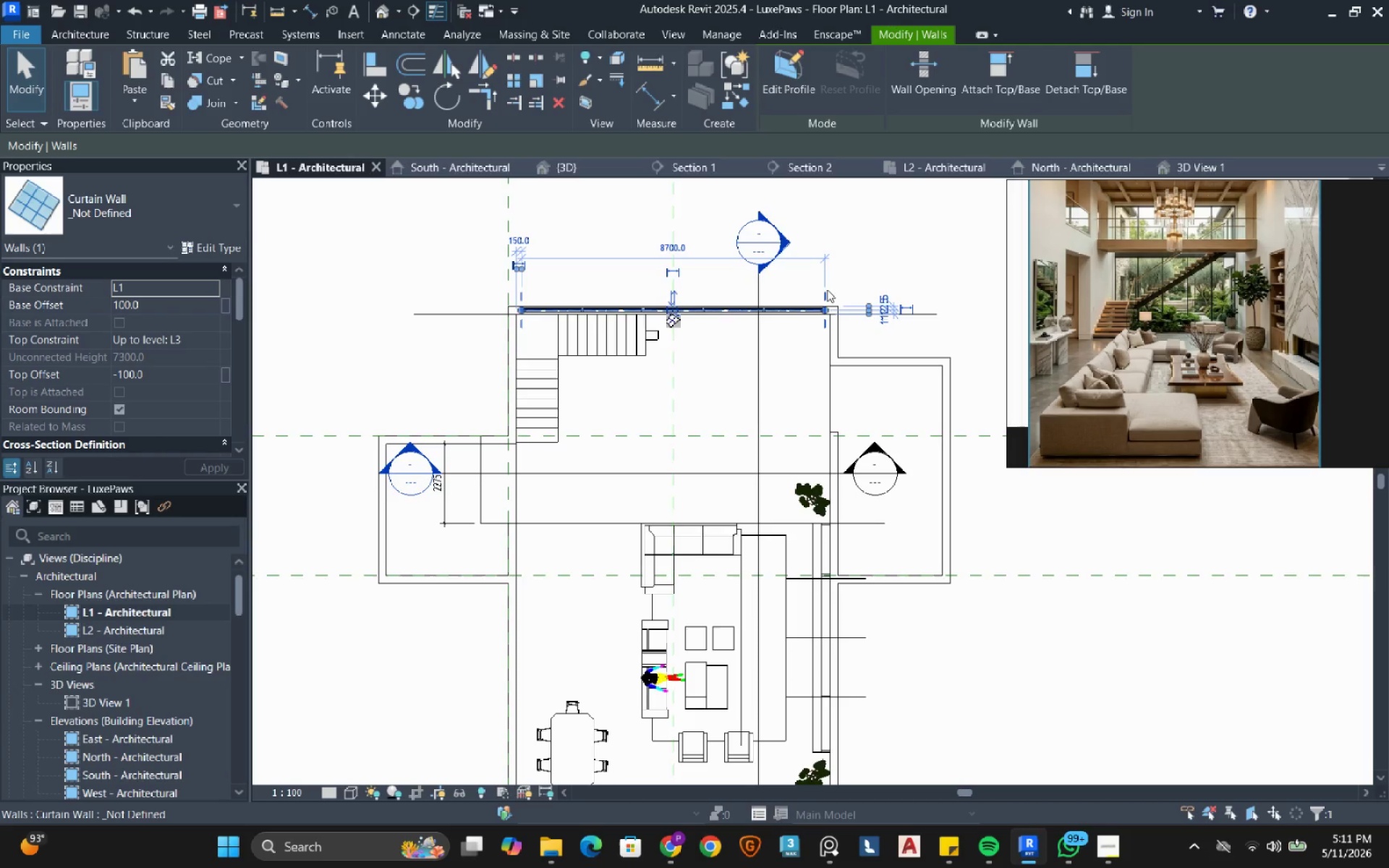 
left_click([865, 250])
 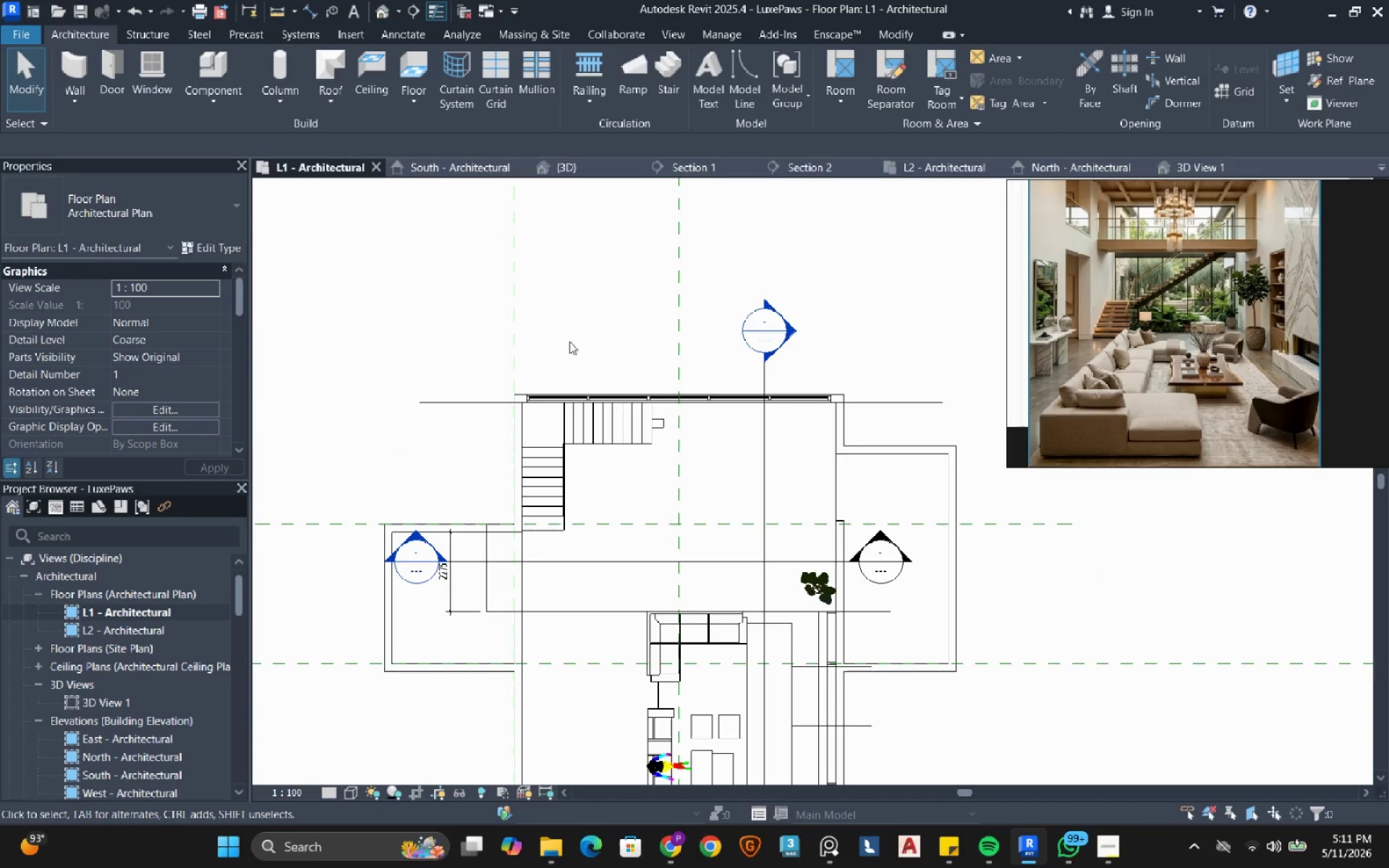 
scroll: coordinate [499, 361], scroll_direction: up, amount: 2.0
 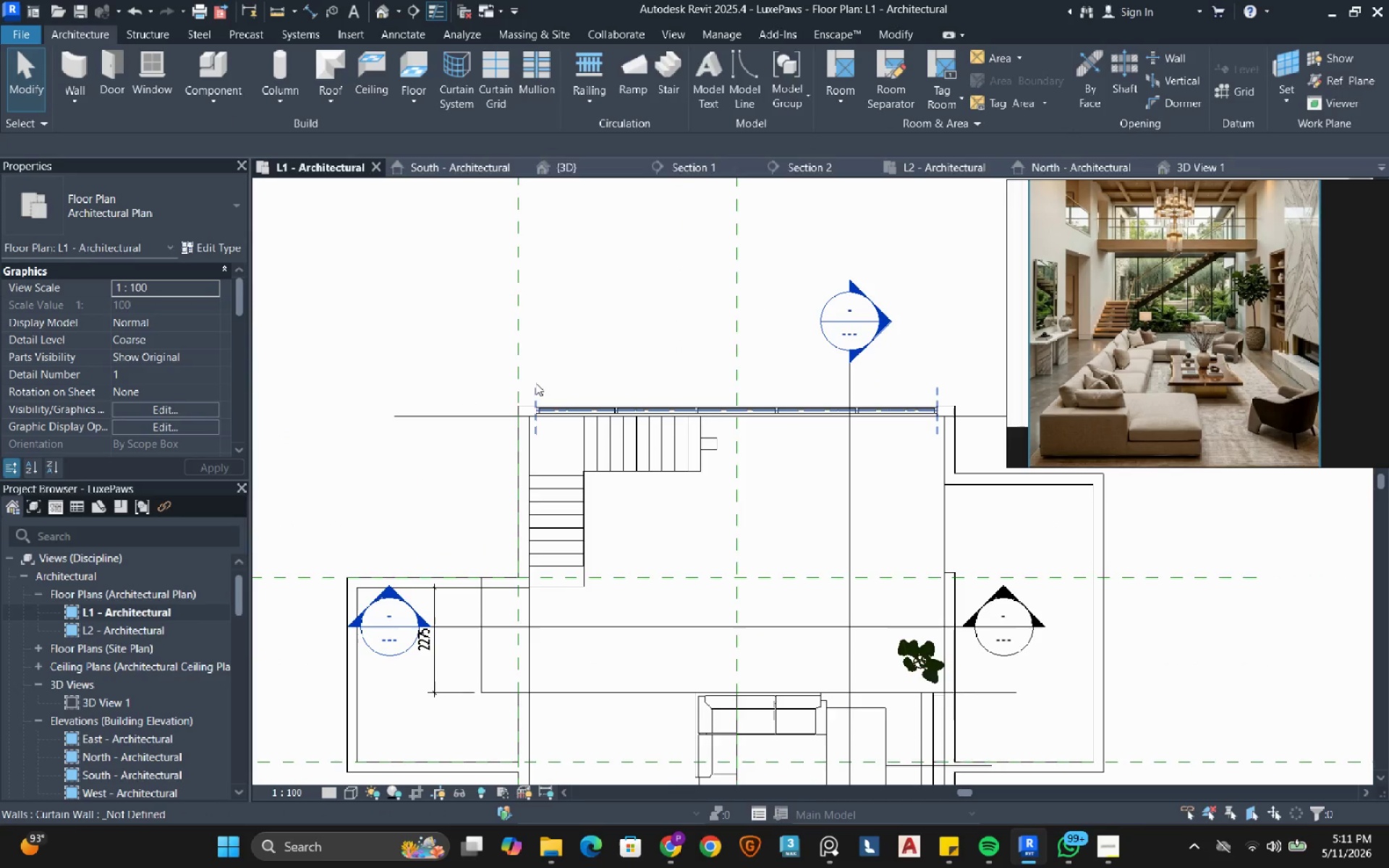 
left_click([535, 382])
 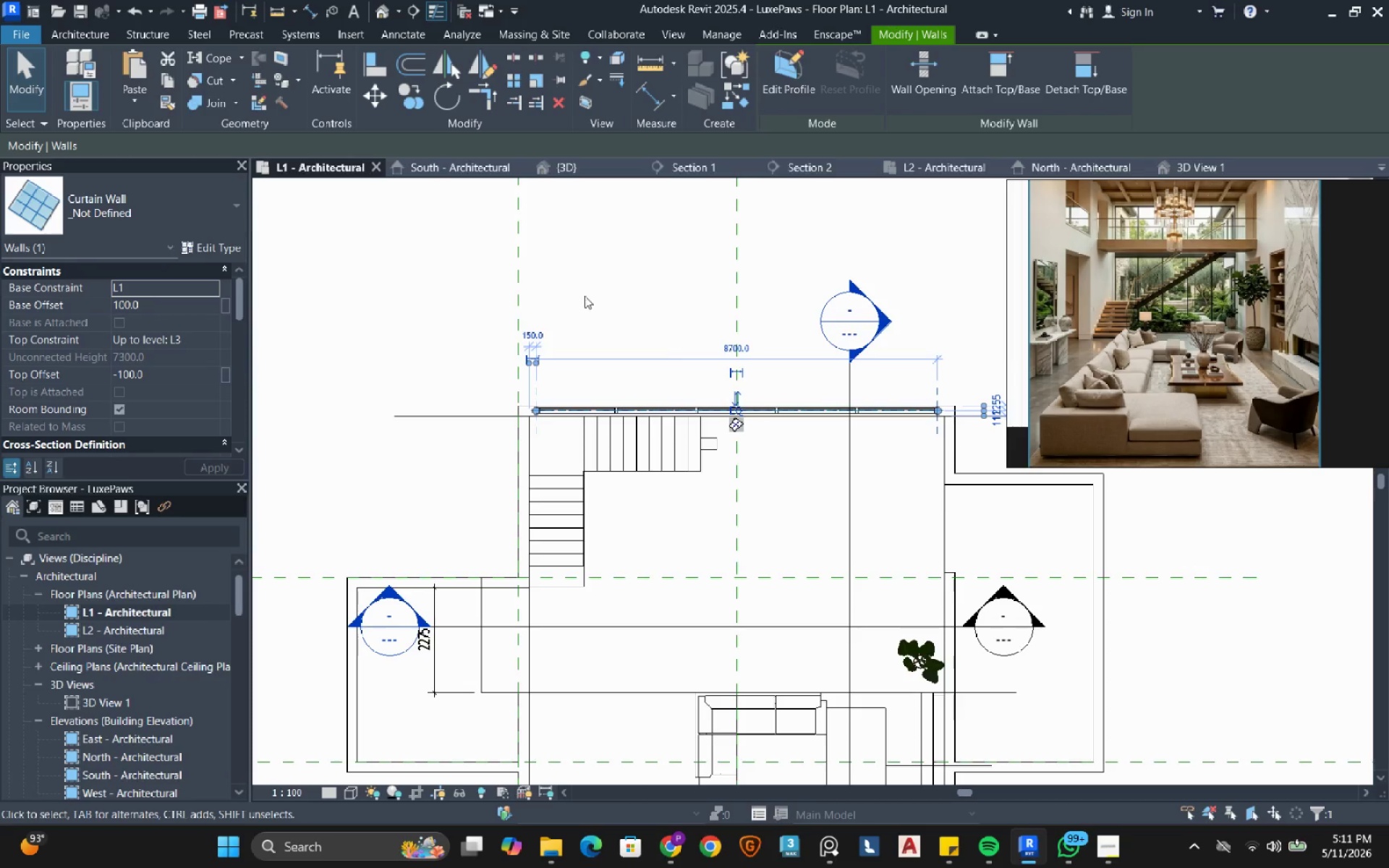 
left_click([585, 295])
 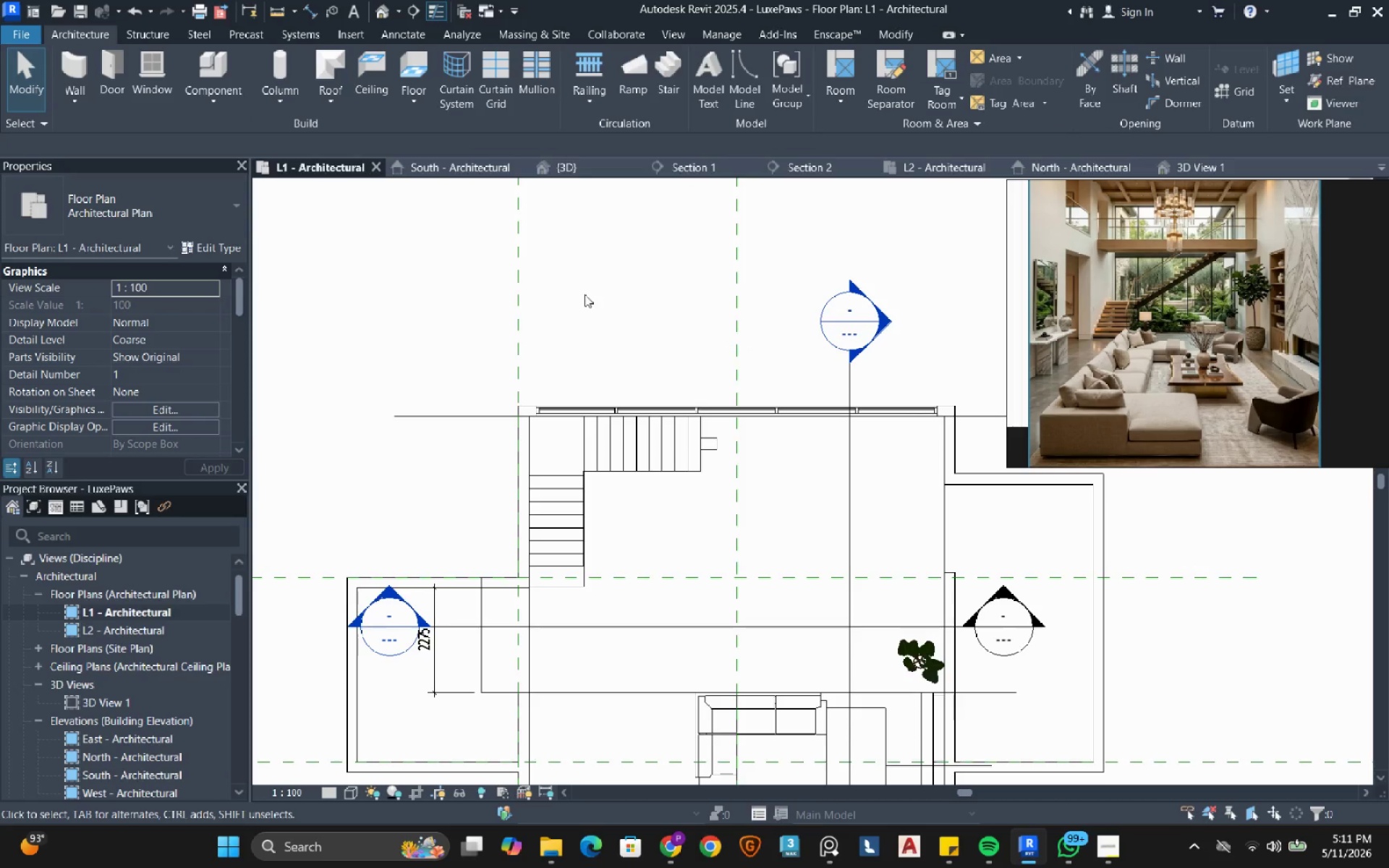 
scroll: coordinate [618, 423], scroll_direction: up, amount: 3.0
 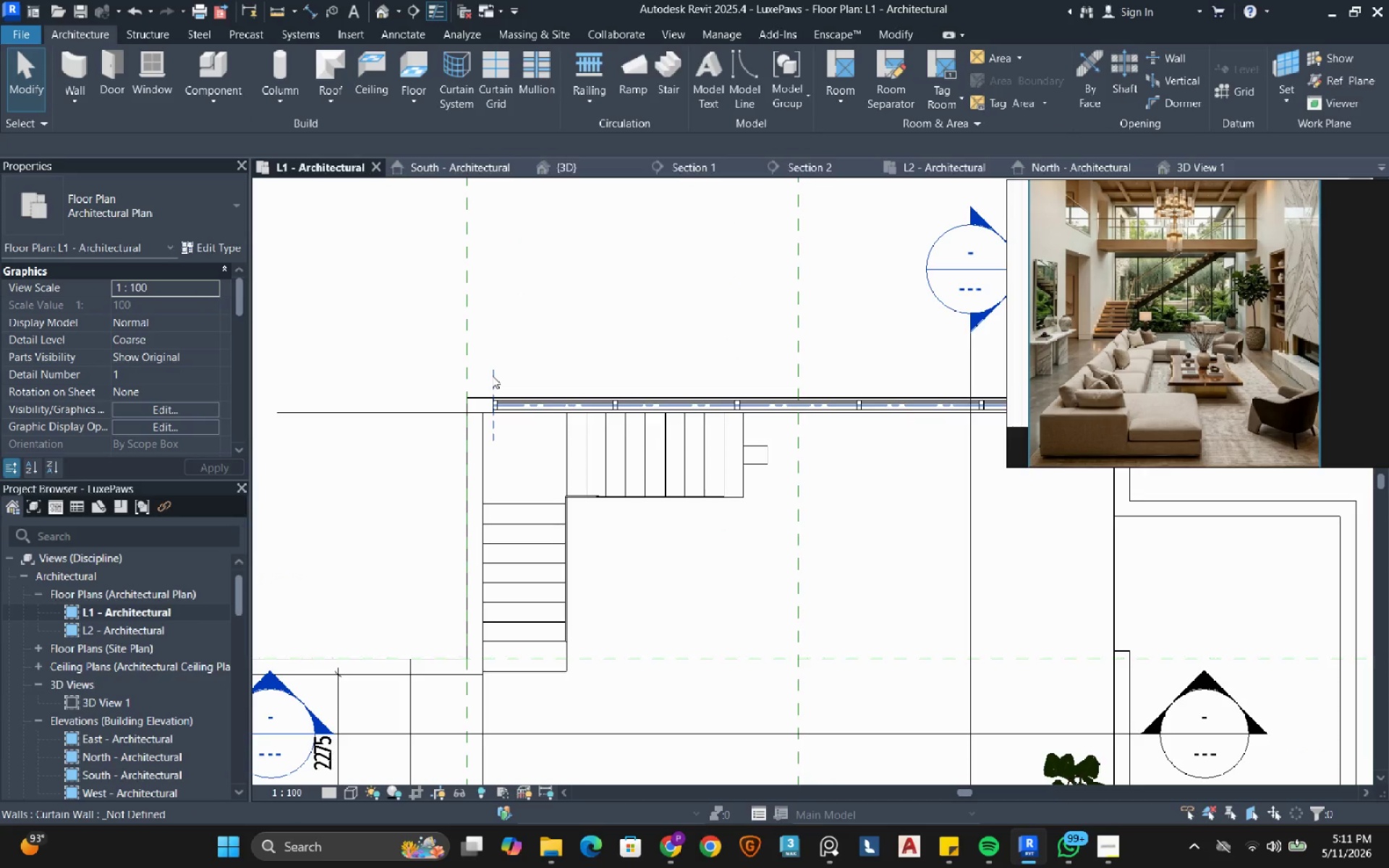 
left_click([492, 375])
 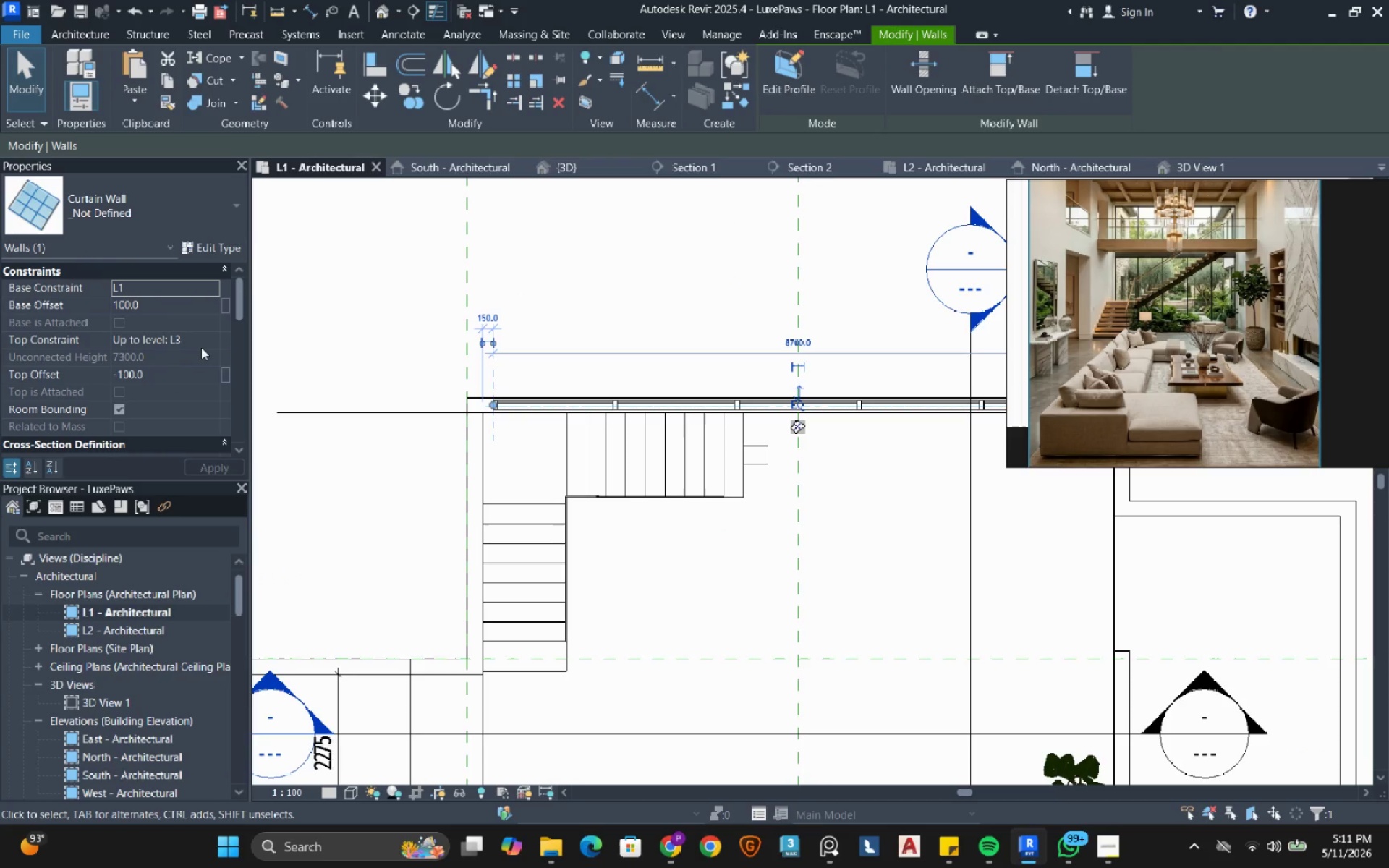 
left_click([208, 341])
 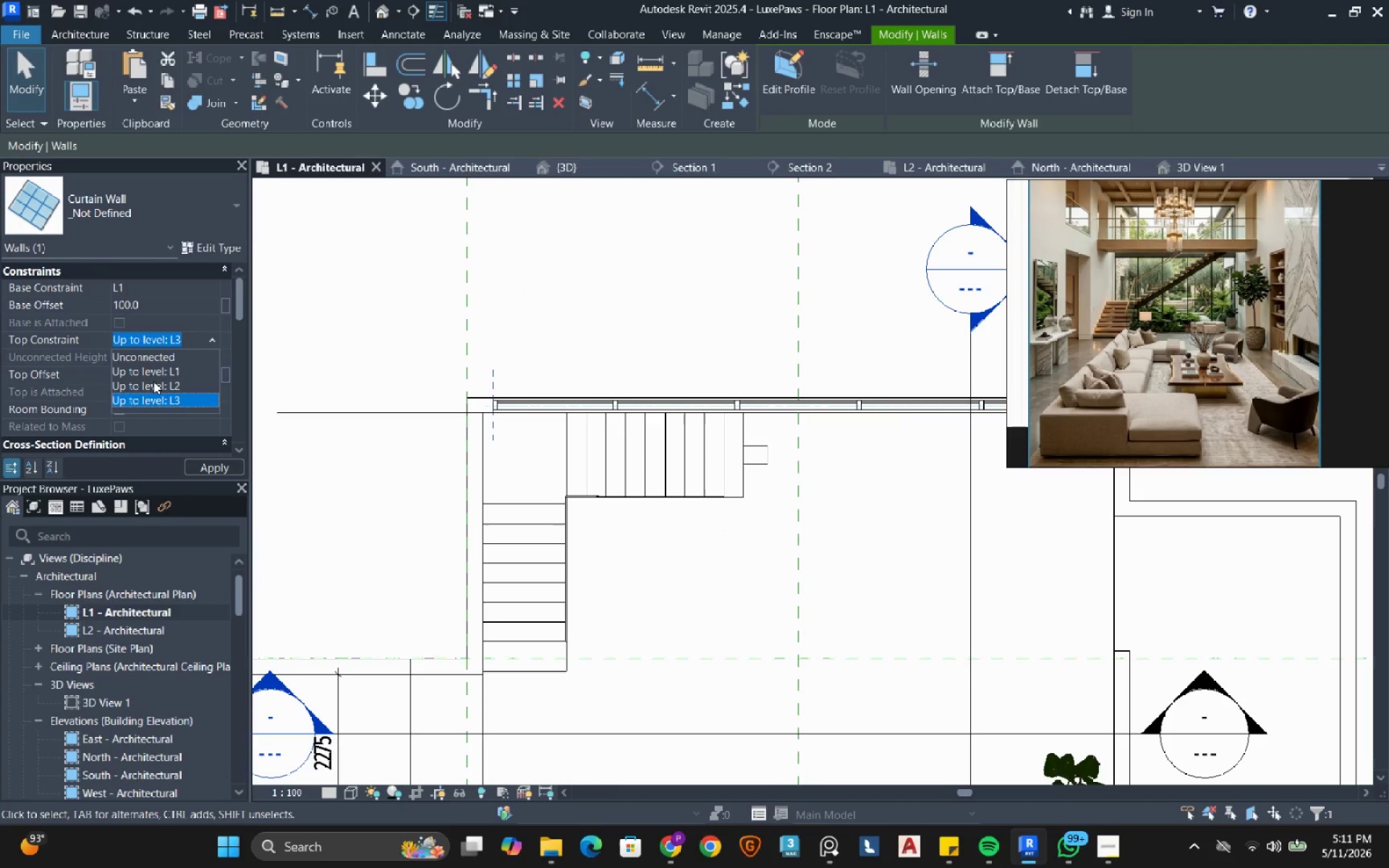 
left_click([153, 381])
 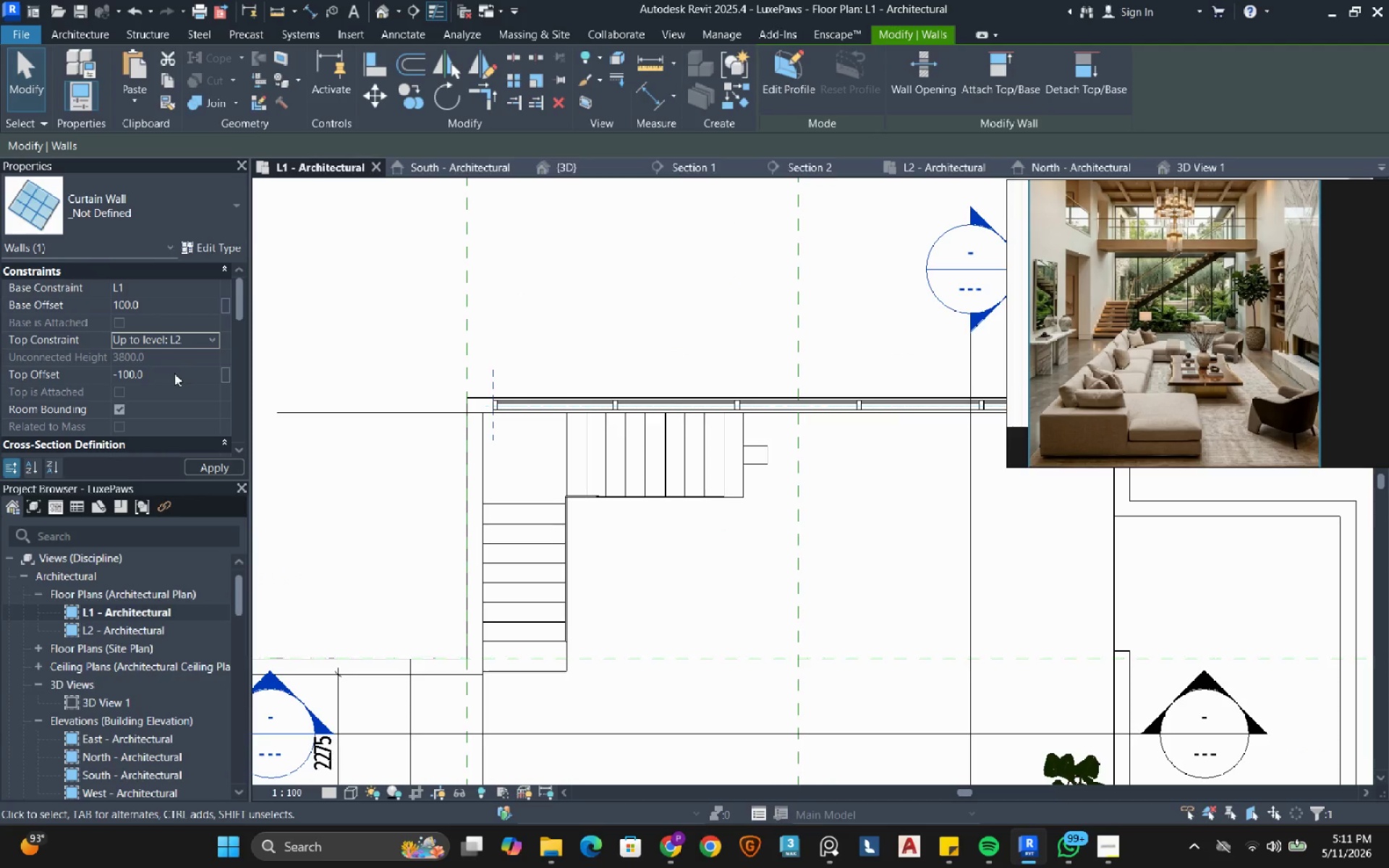 
left_click([174, 373])
 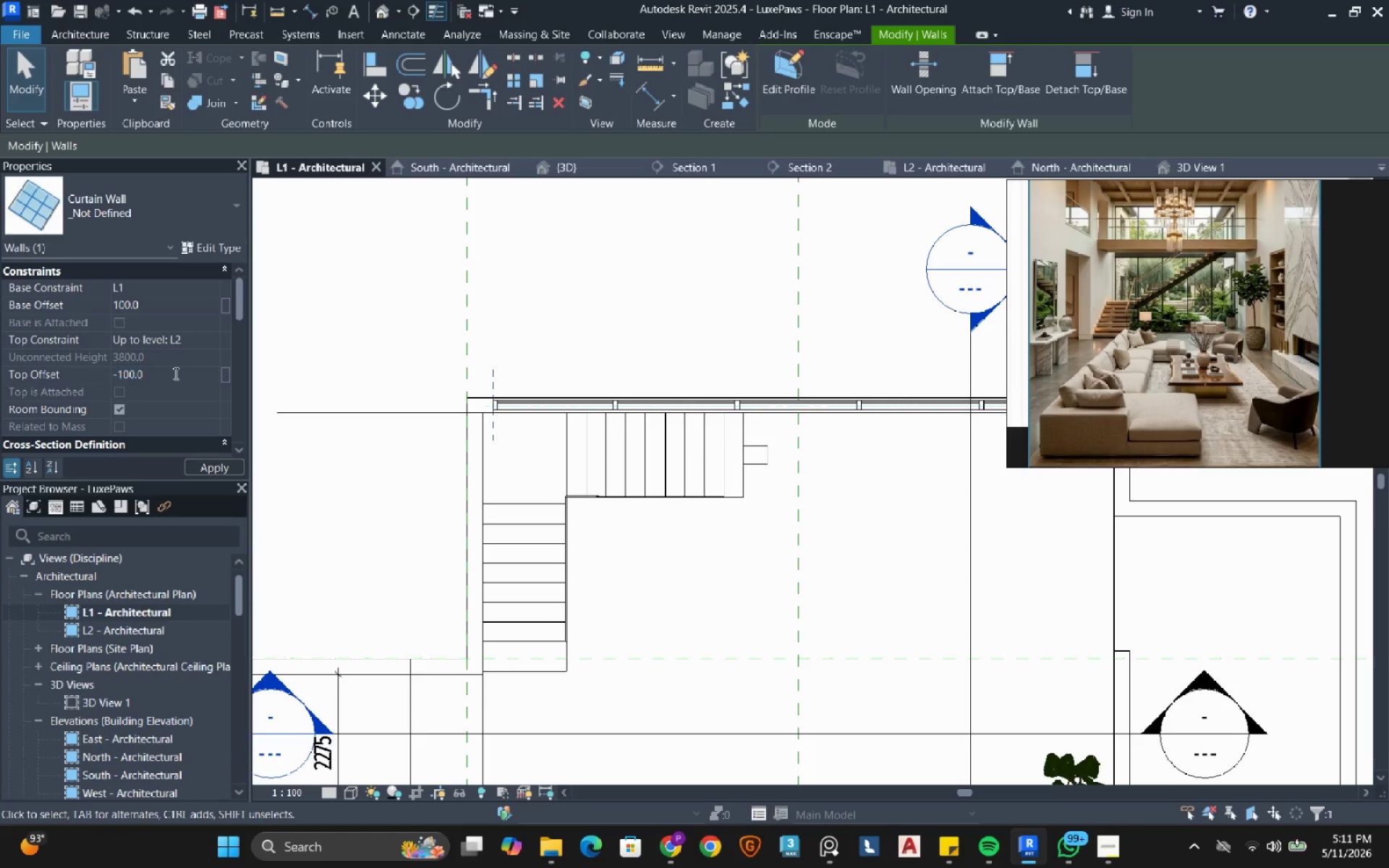 
double_click([174, 373])
 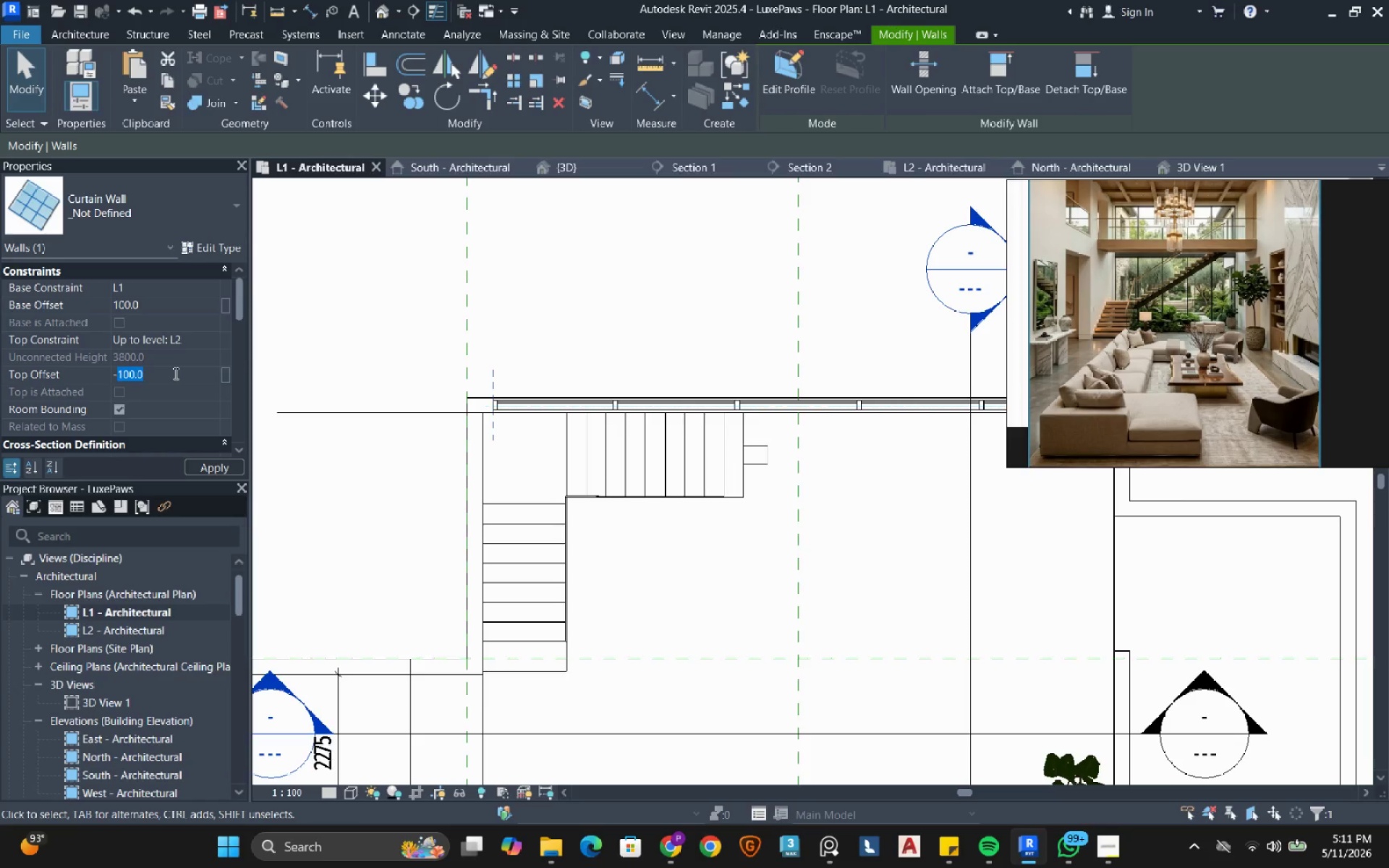 
triple_click([174, 373])
 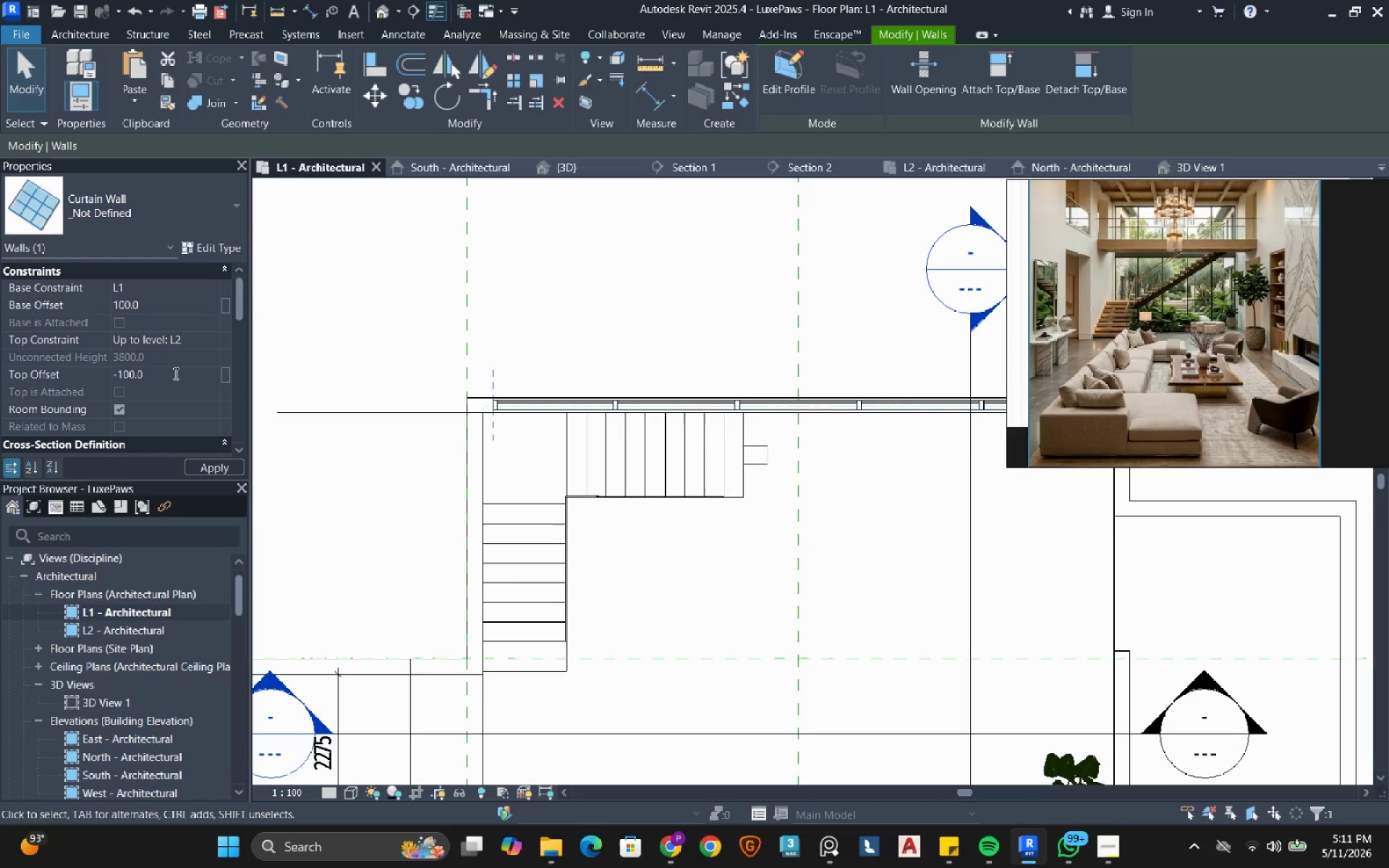 
triple_click([174, 373])
 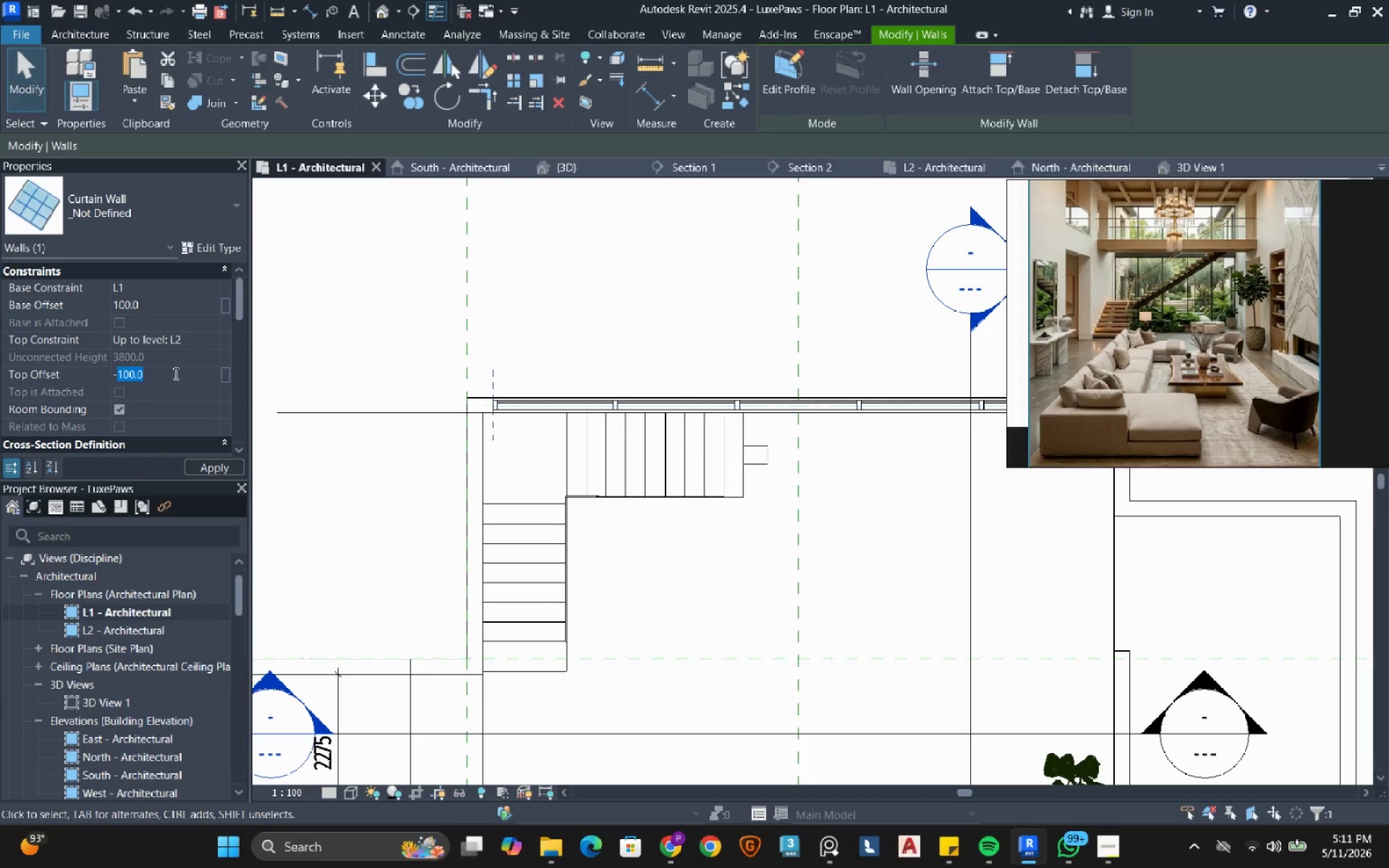 
key(Numpad2)
 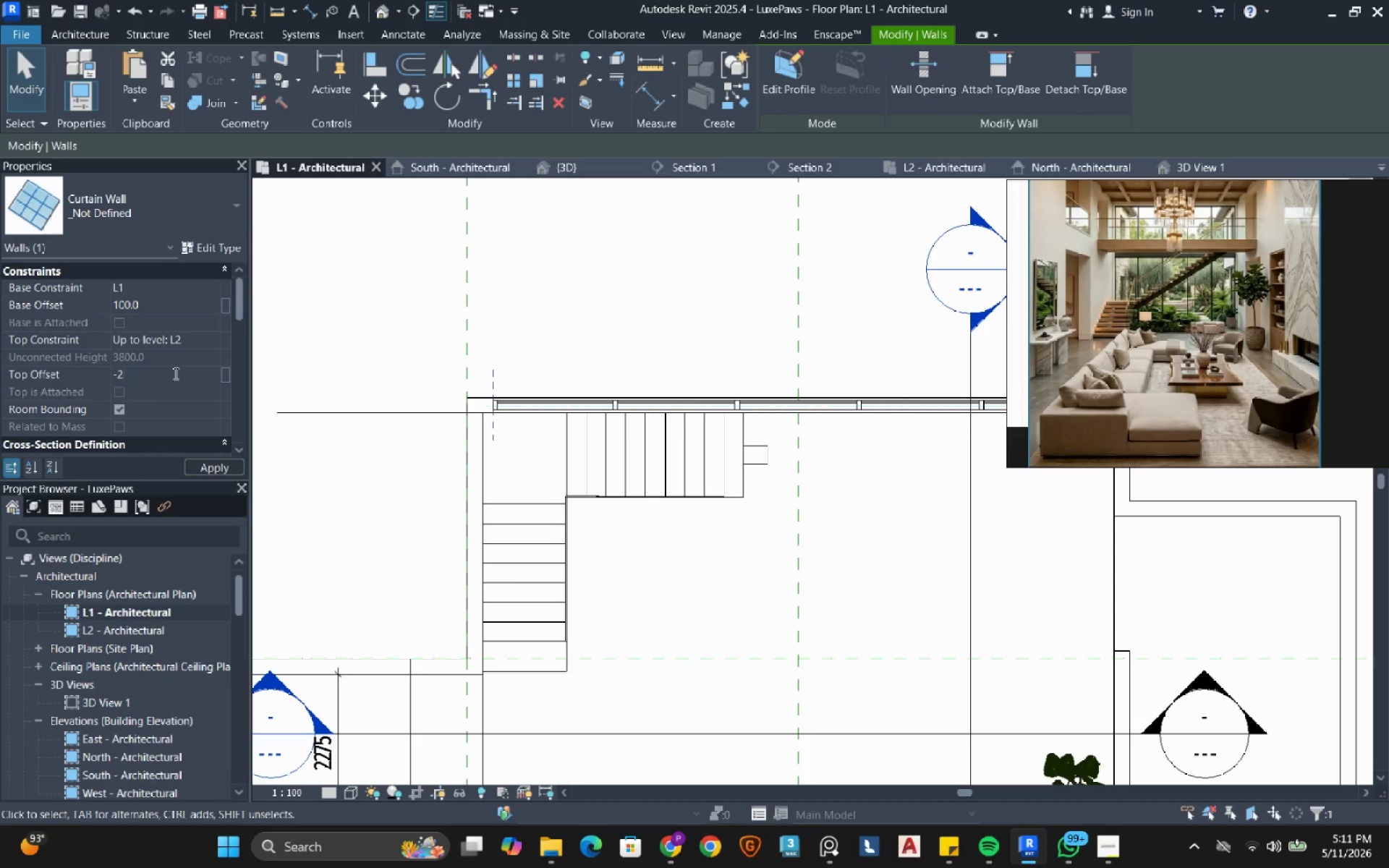 
key(Numpad5)
 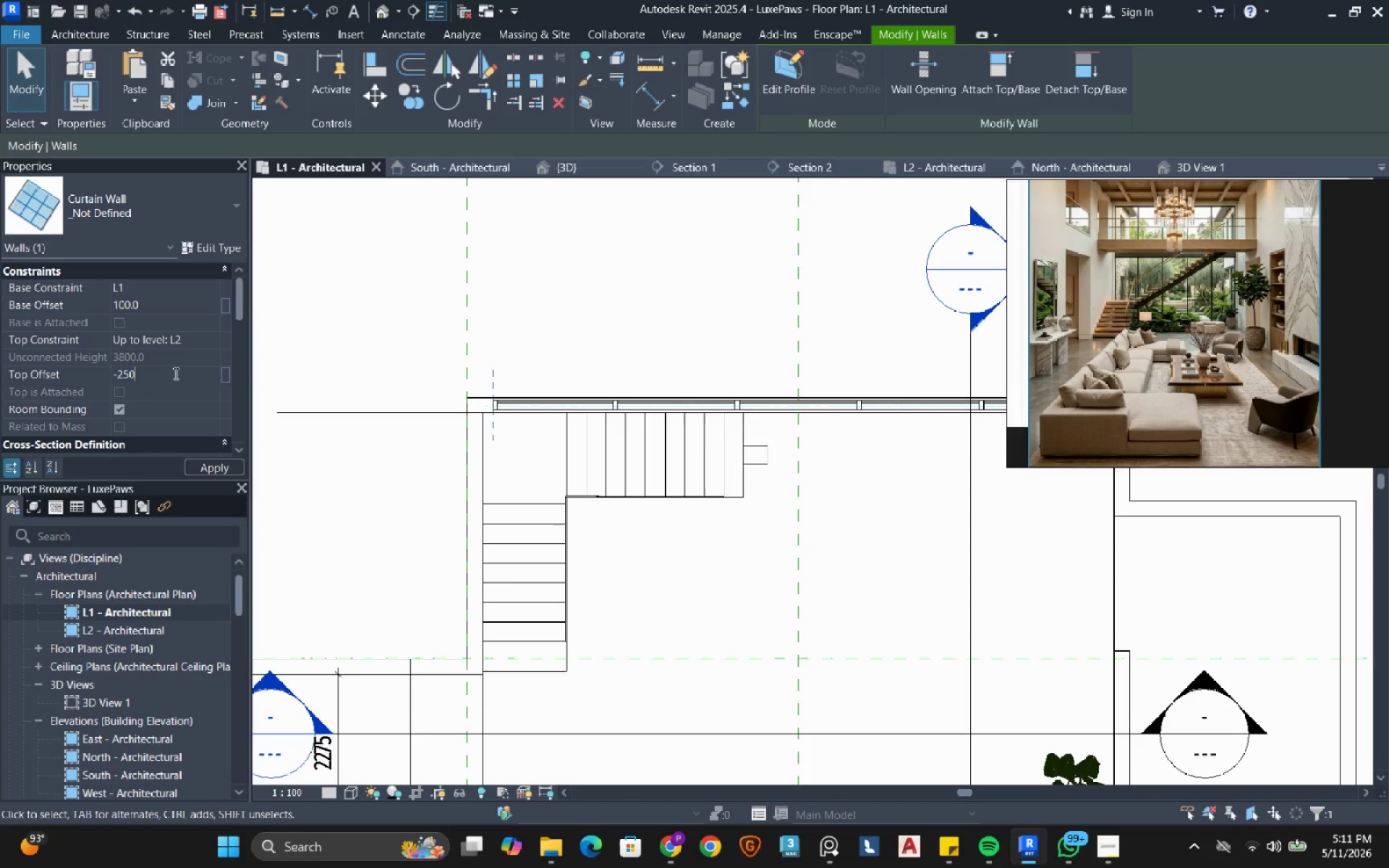 
key(Numpad0)
 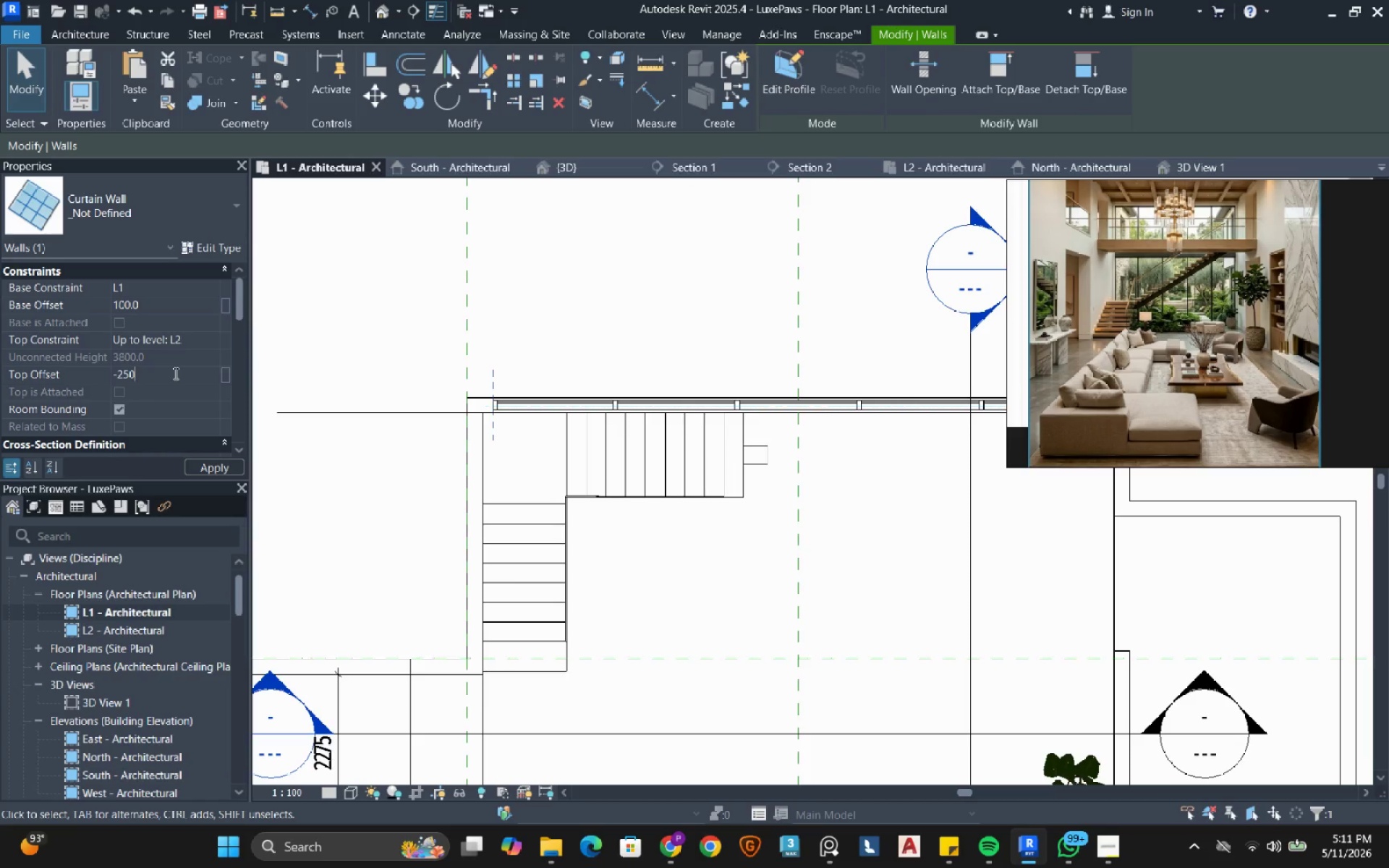 
key(NumpadEnter)
 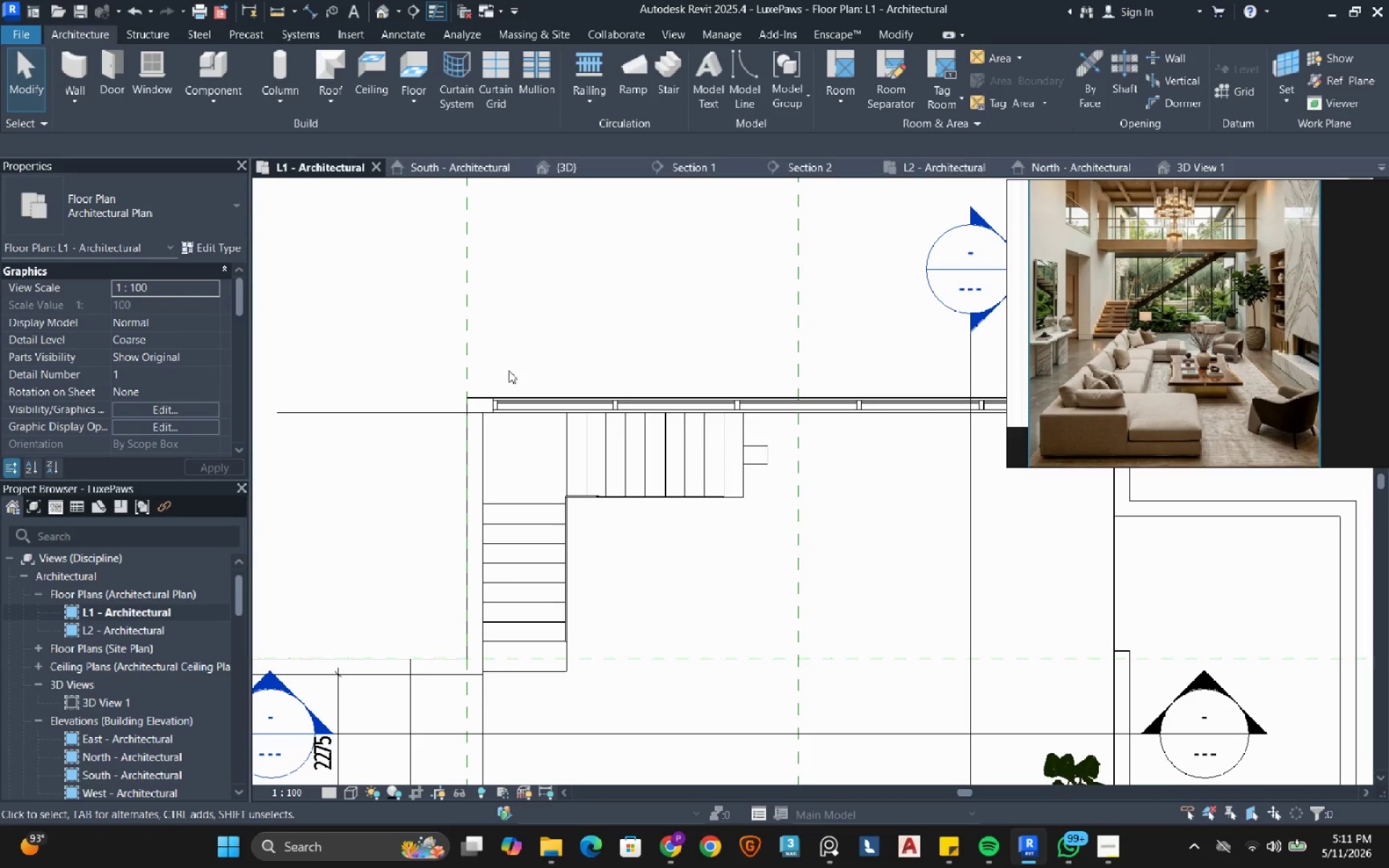 
left_click([491, 380])
 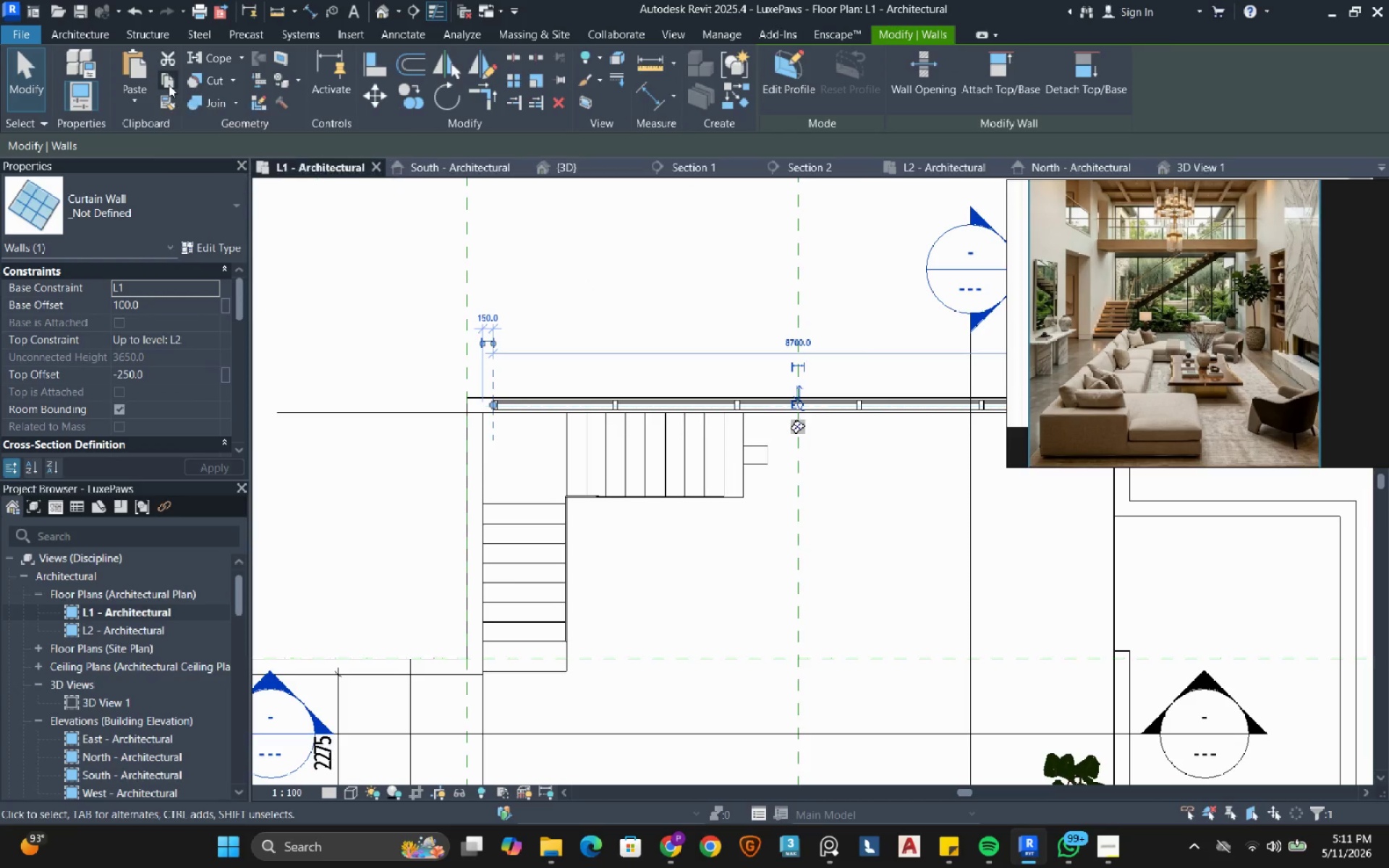 
double_click([145, 101])
 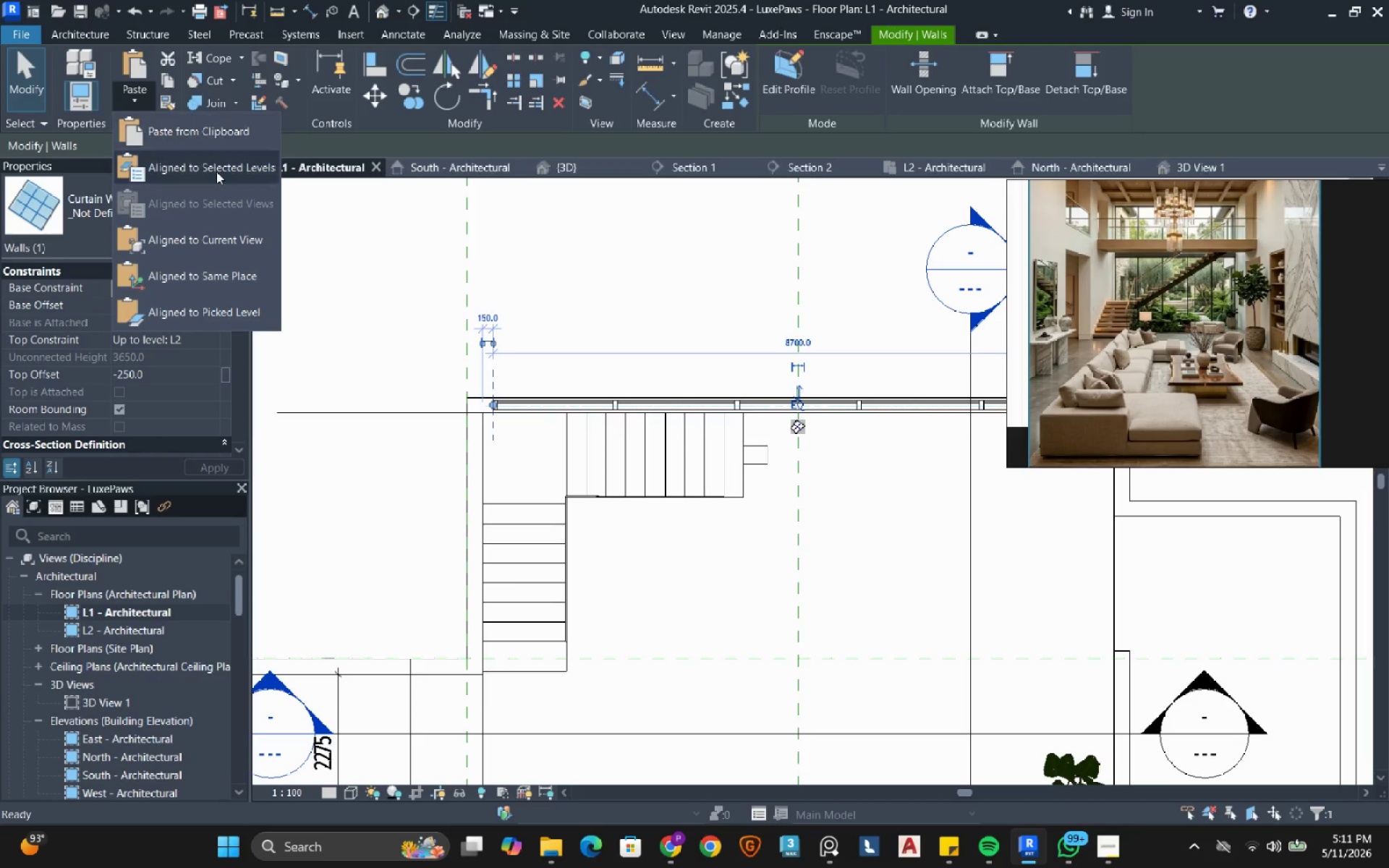 
left_click([216, 171])
 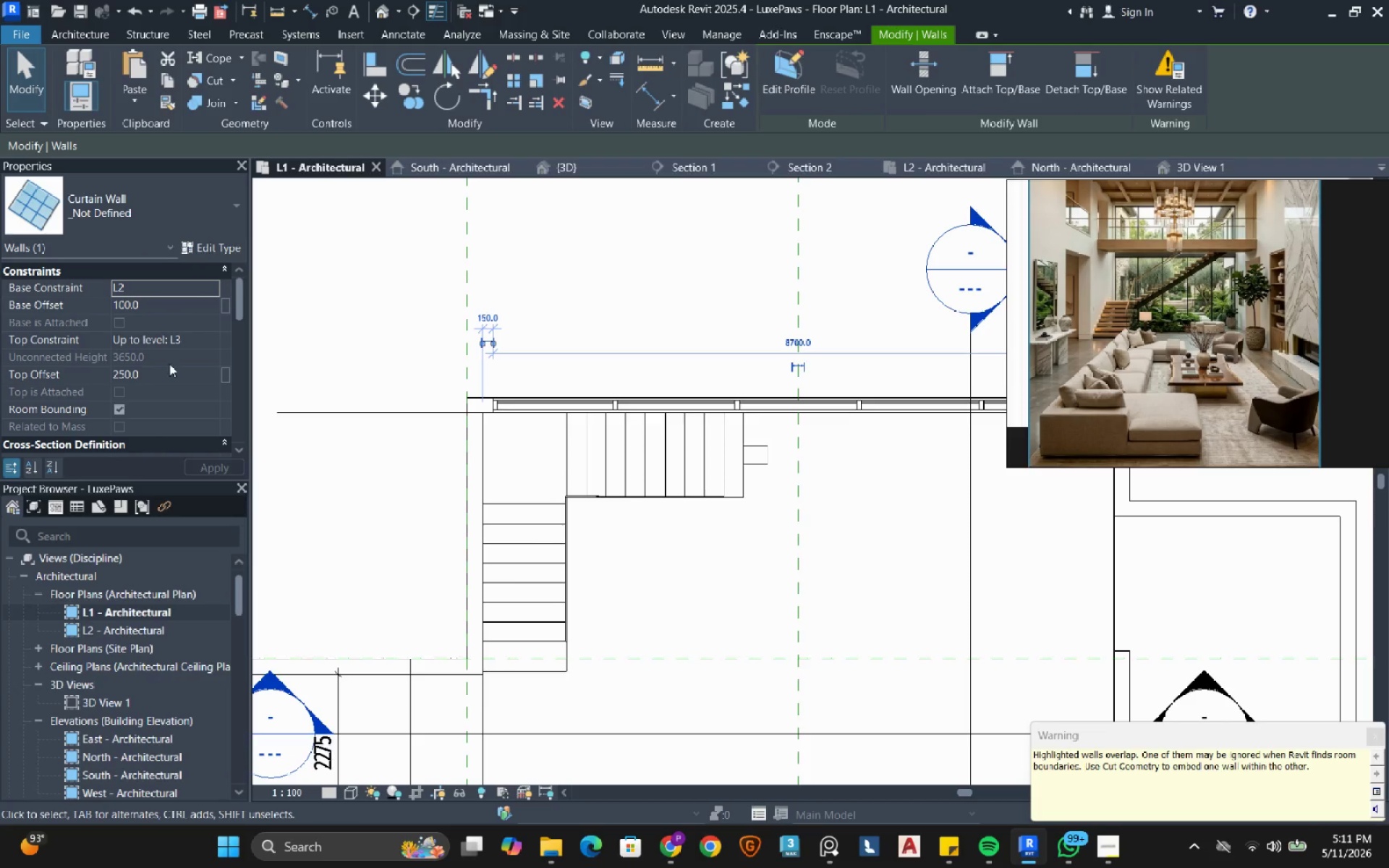 
double_click([151, 307])
 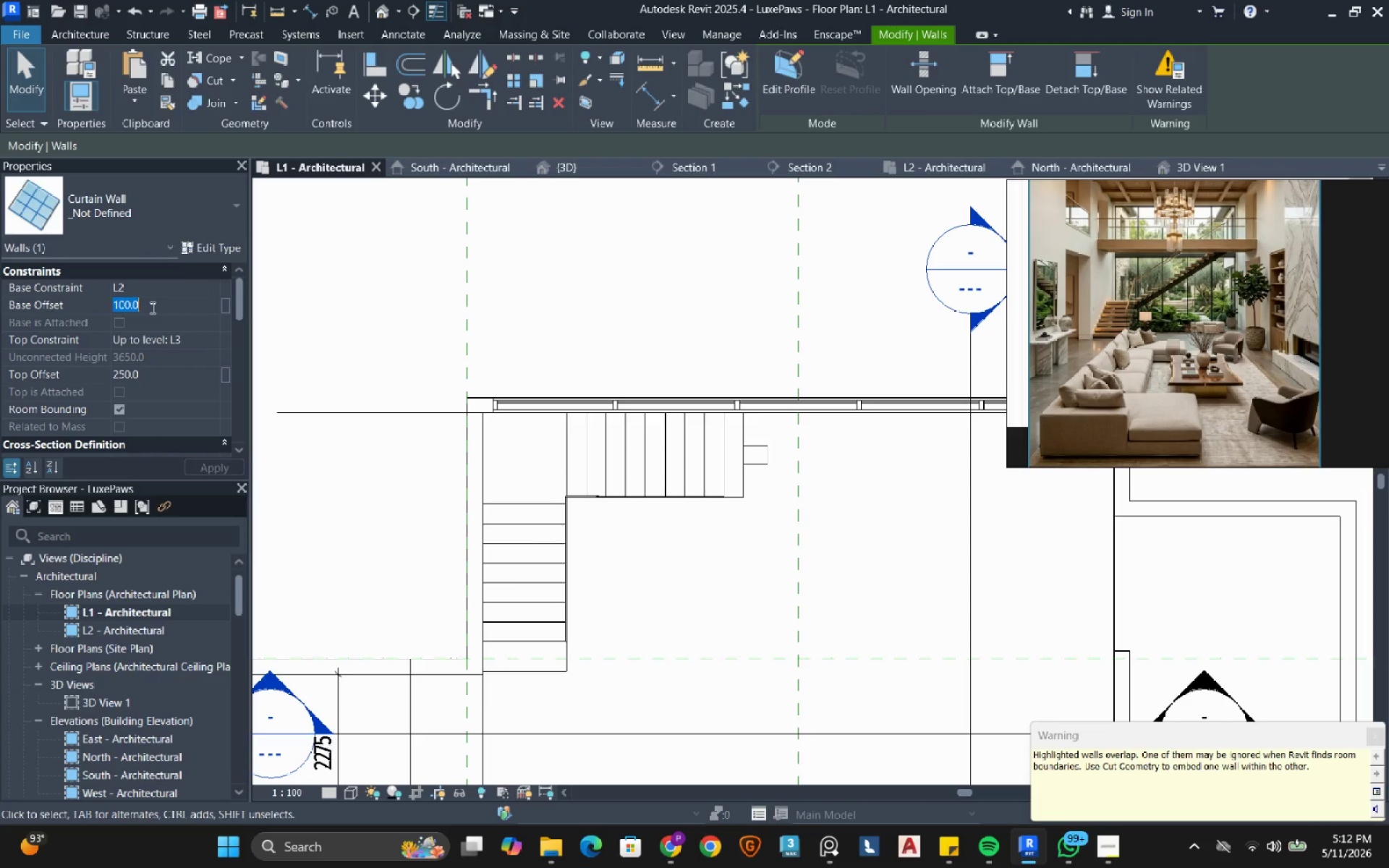 
triple_click([151, 307])
 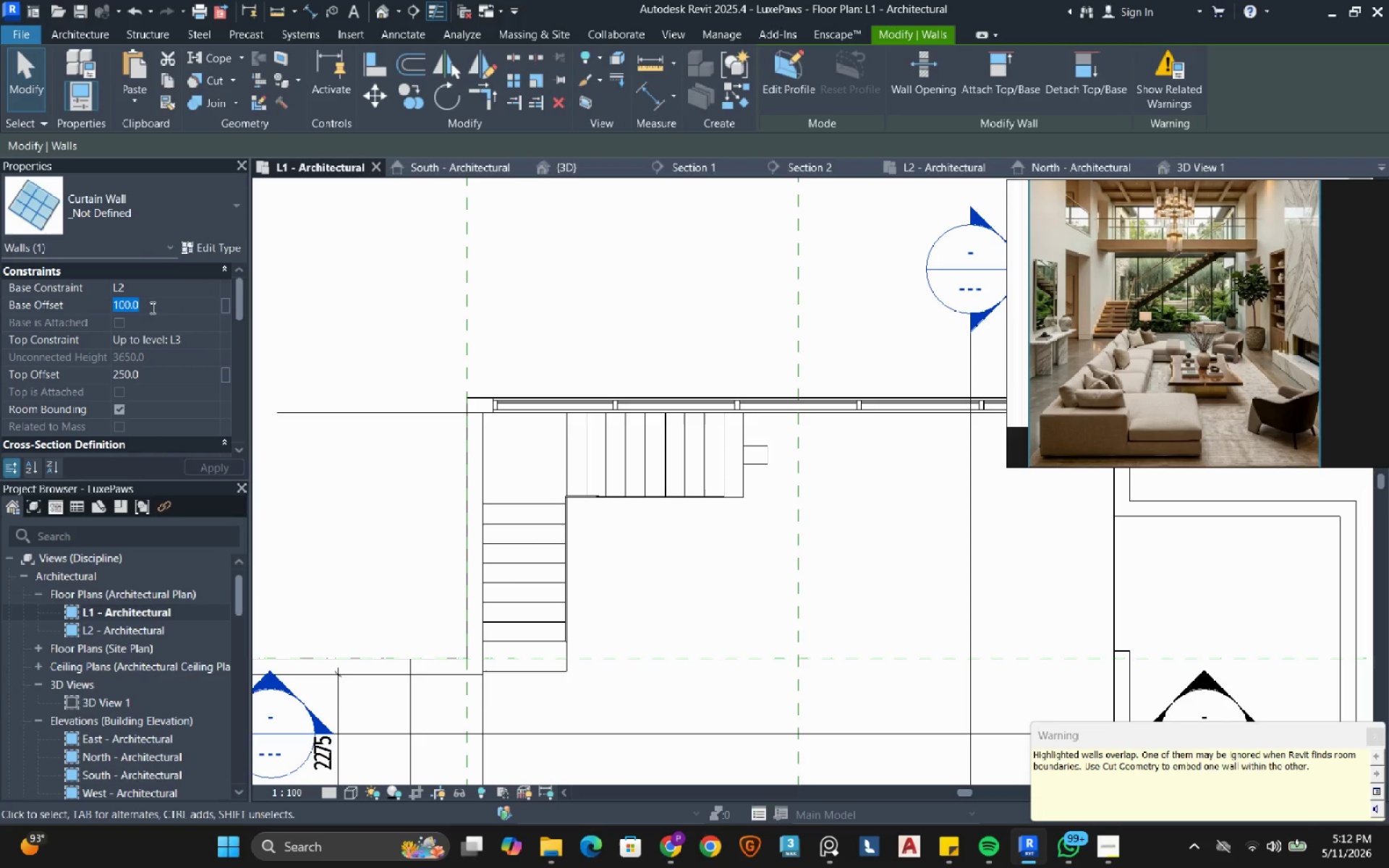 
key(Numpad2)
 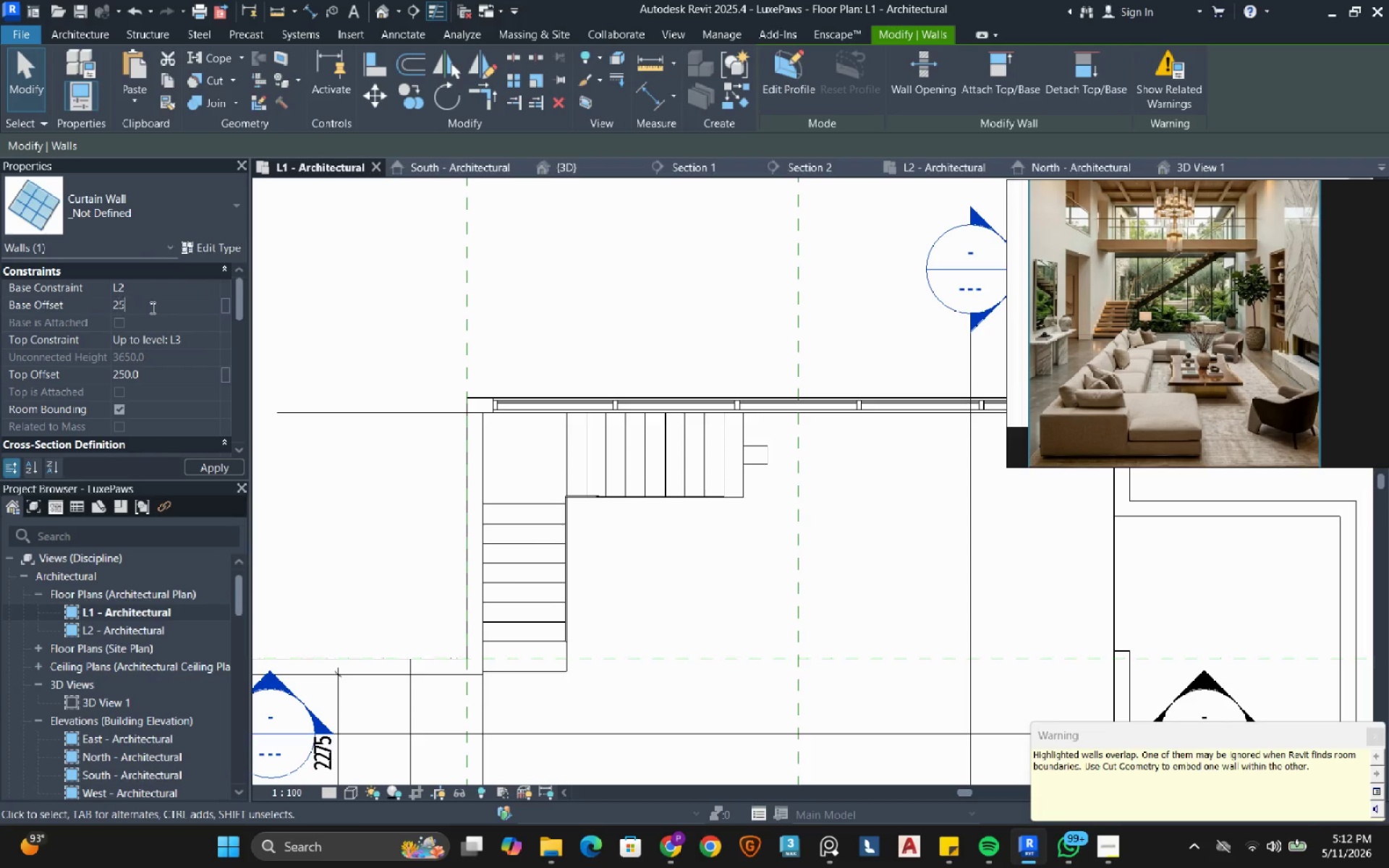 
key(Numpad5)
 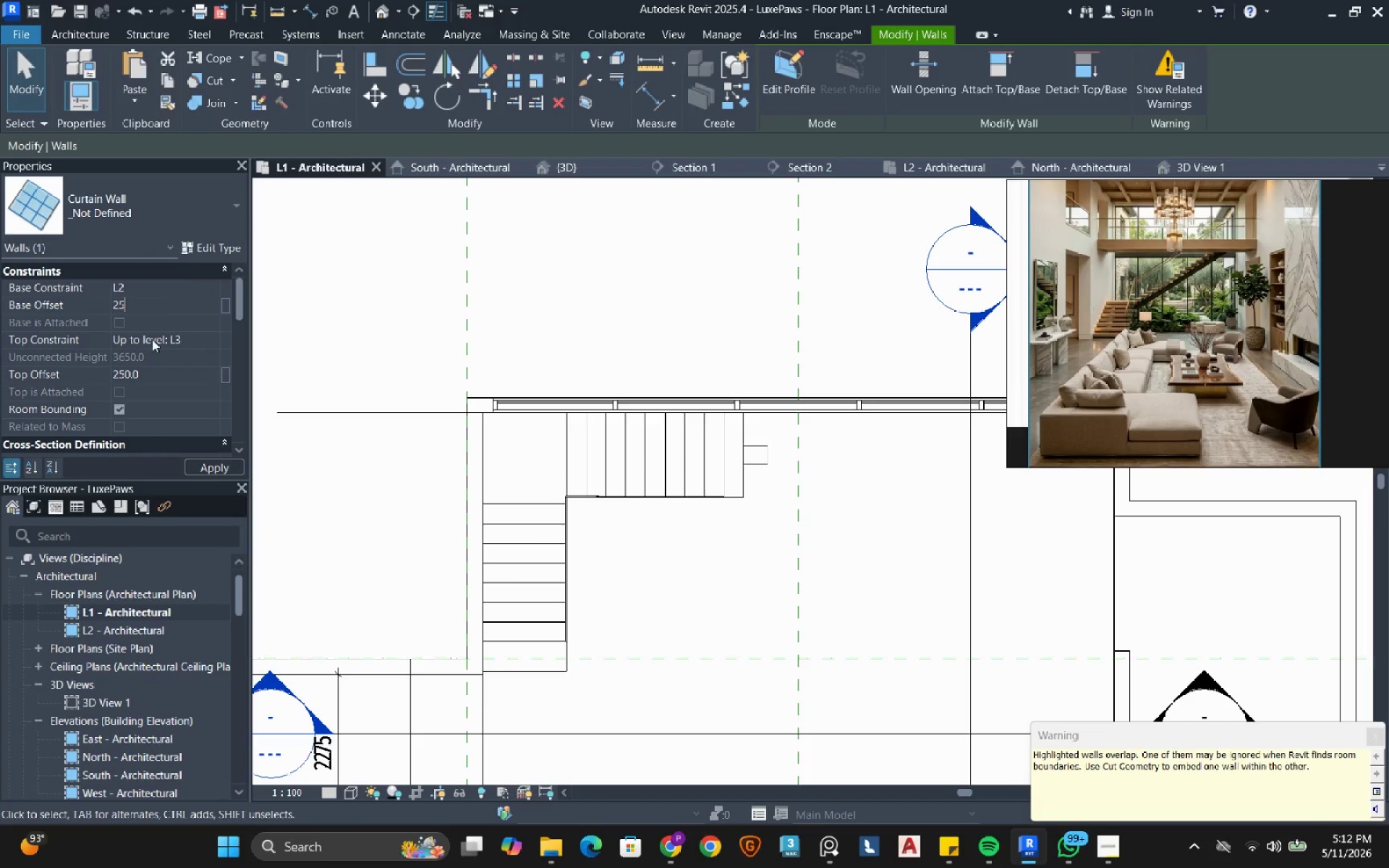 
key(Numpad0)
 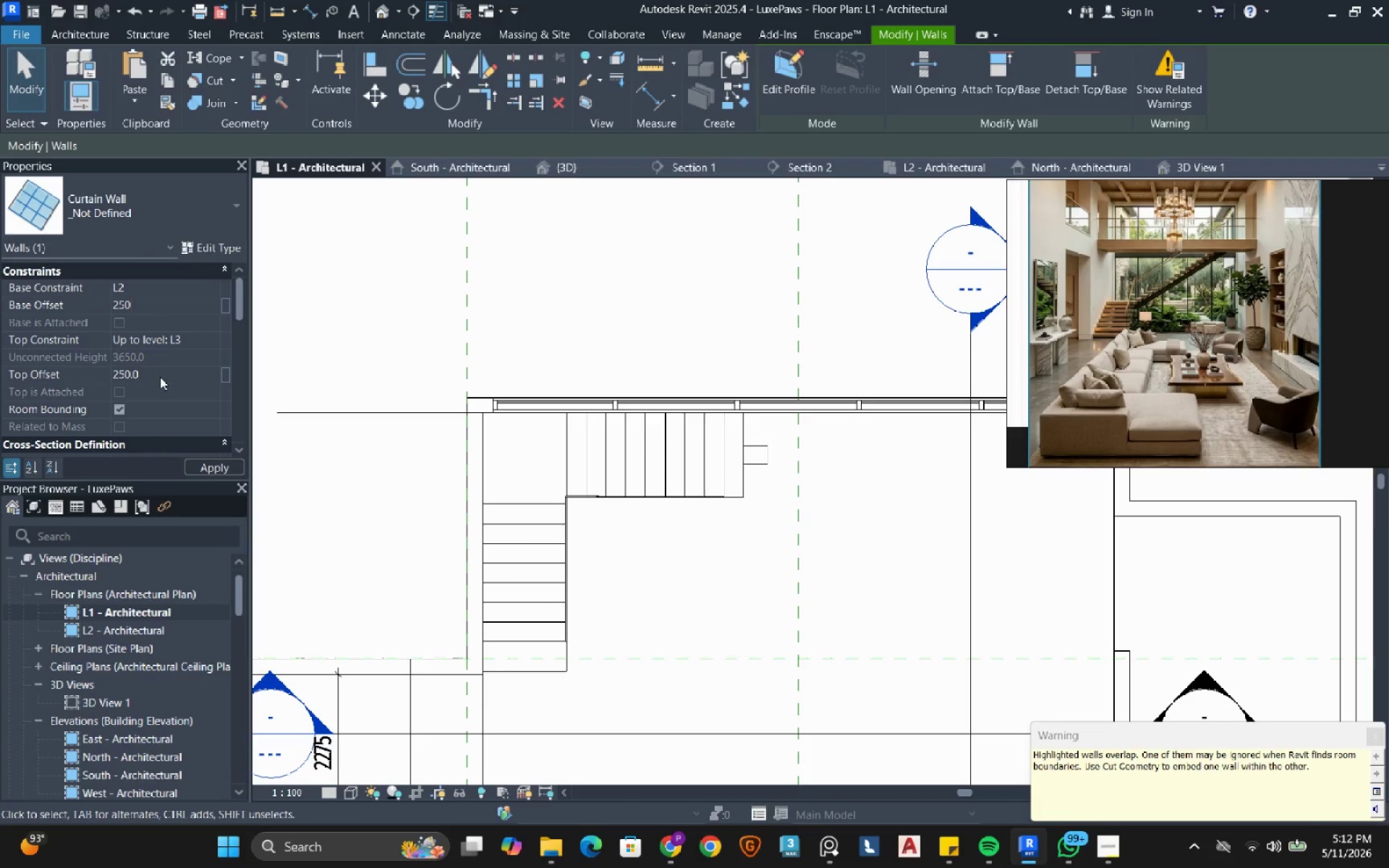 
left_click([161, 377])
 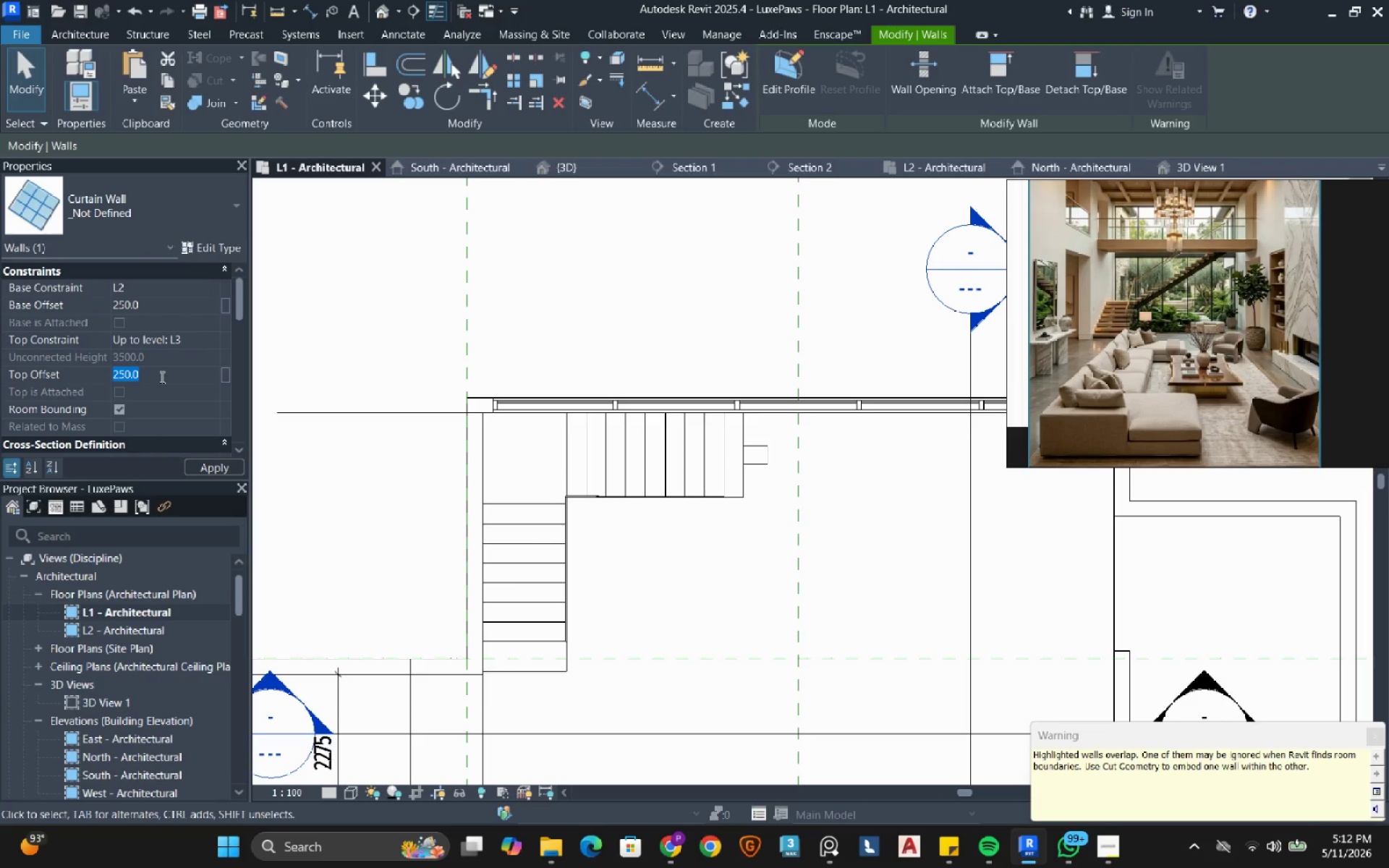 
key(NumpadSubtract)
 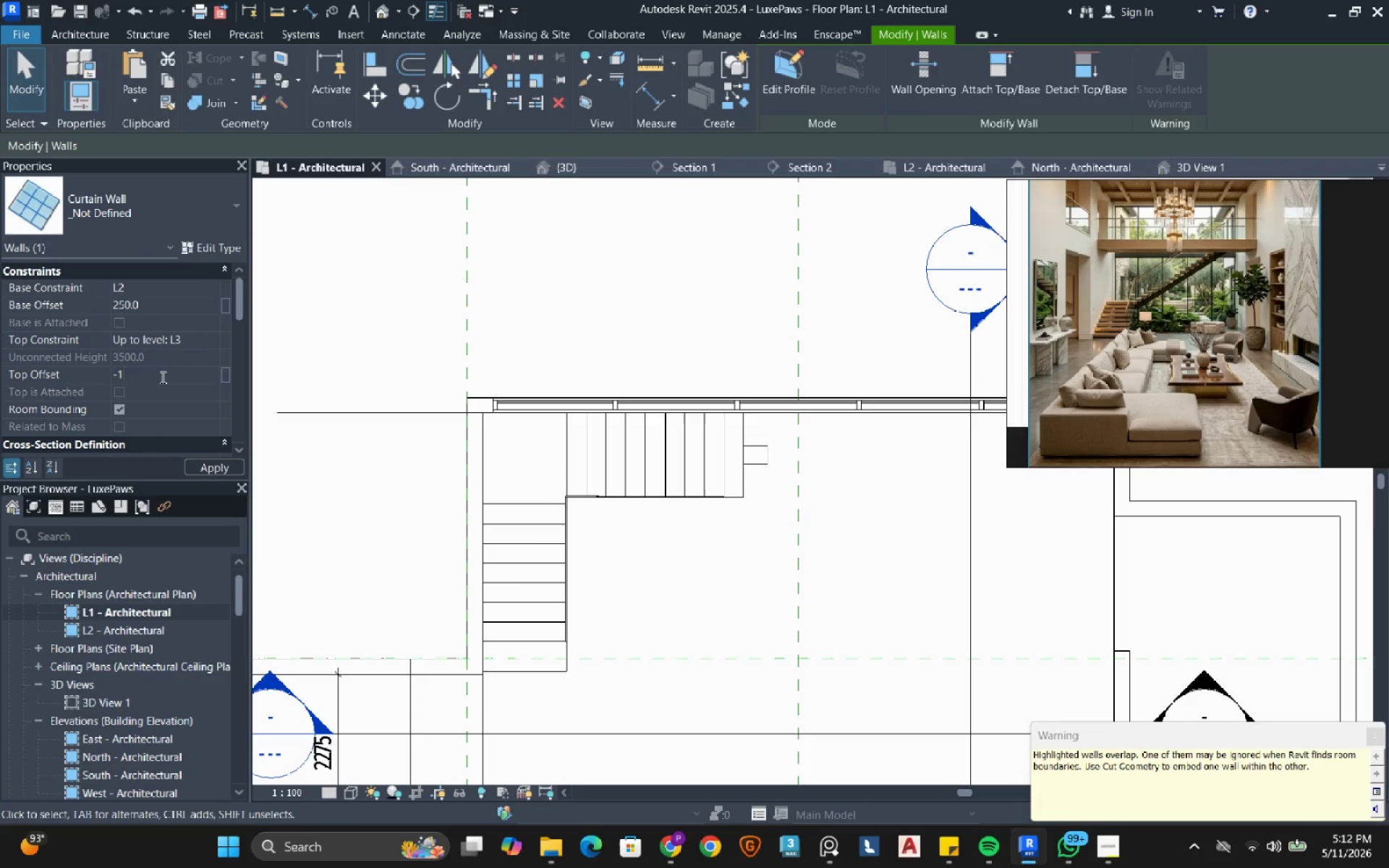 
key(Numpad1)
 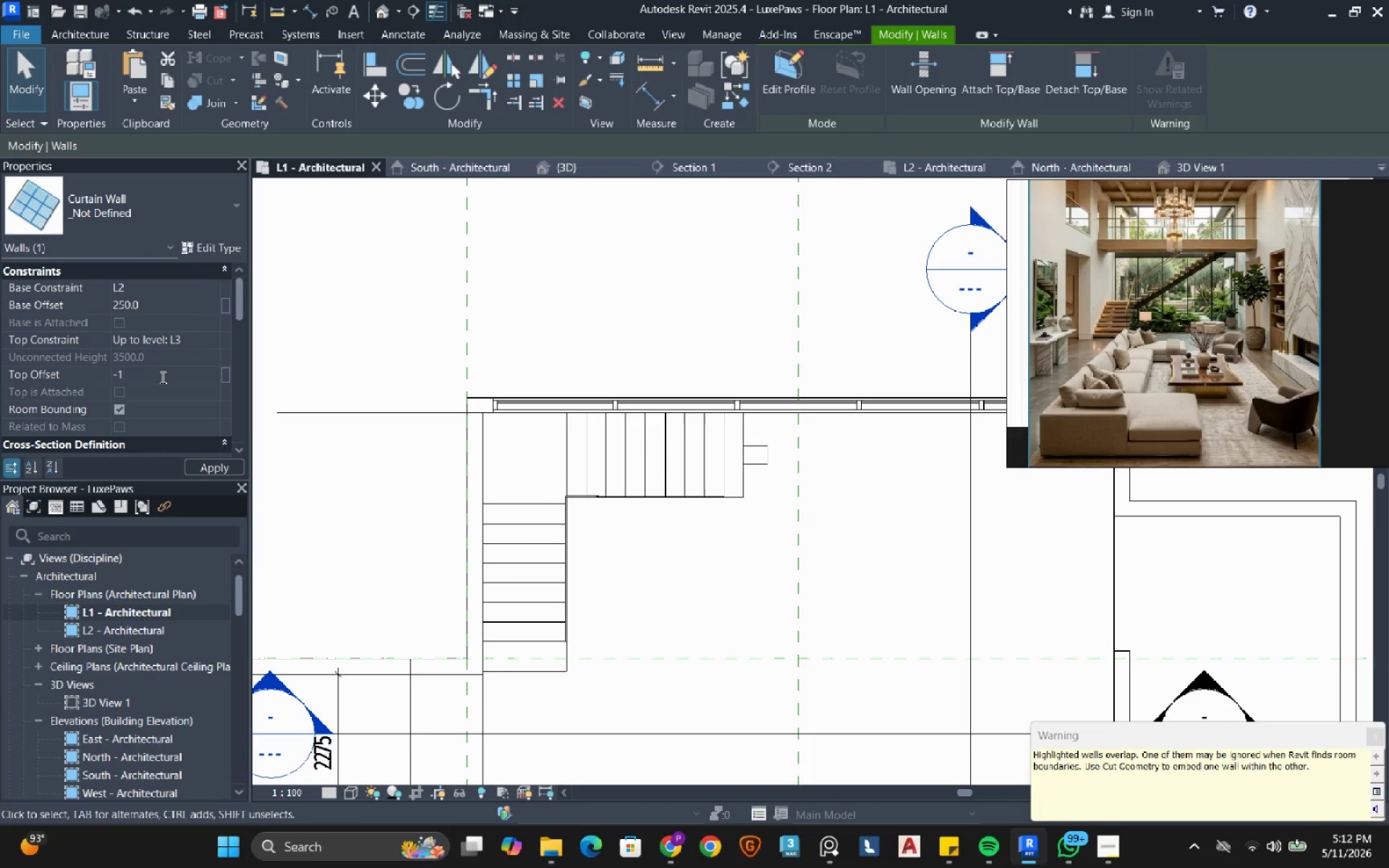 
key(Numpad5)
 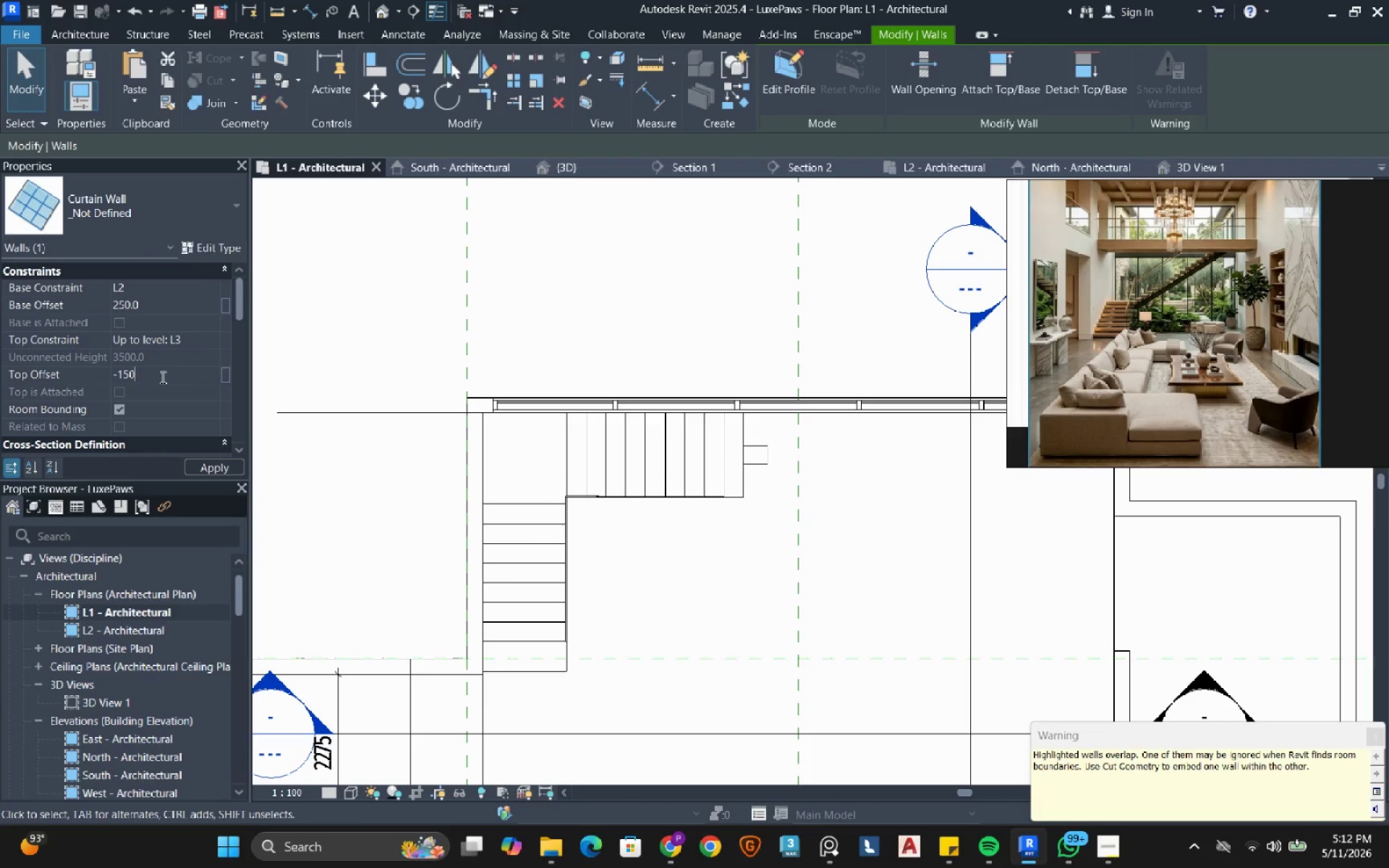 
key(Numpad0)
 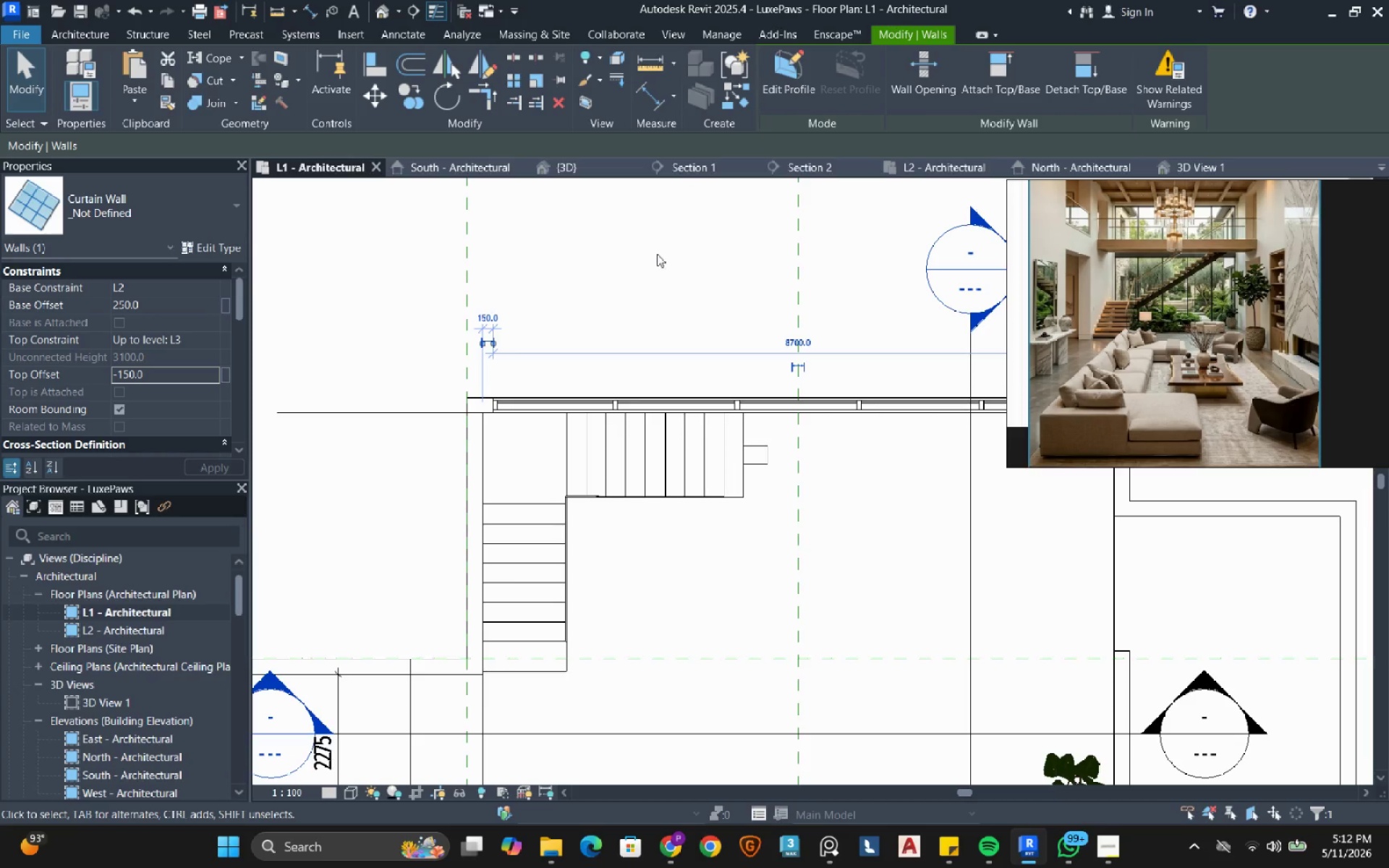 
left_click([661, 247])
 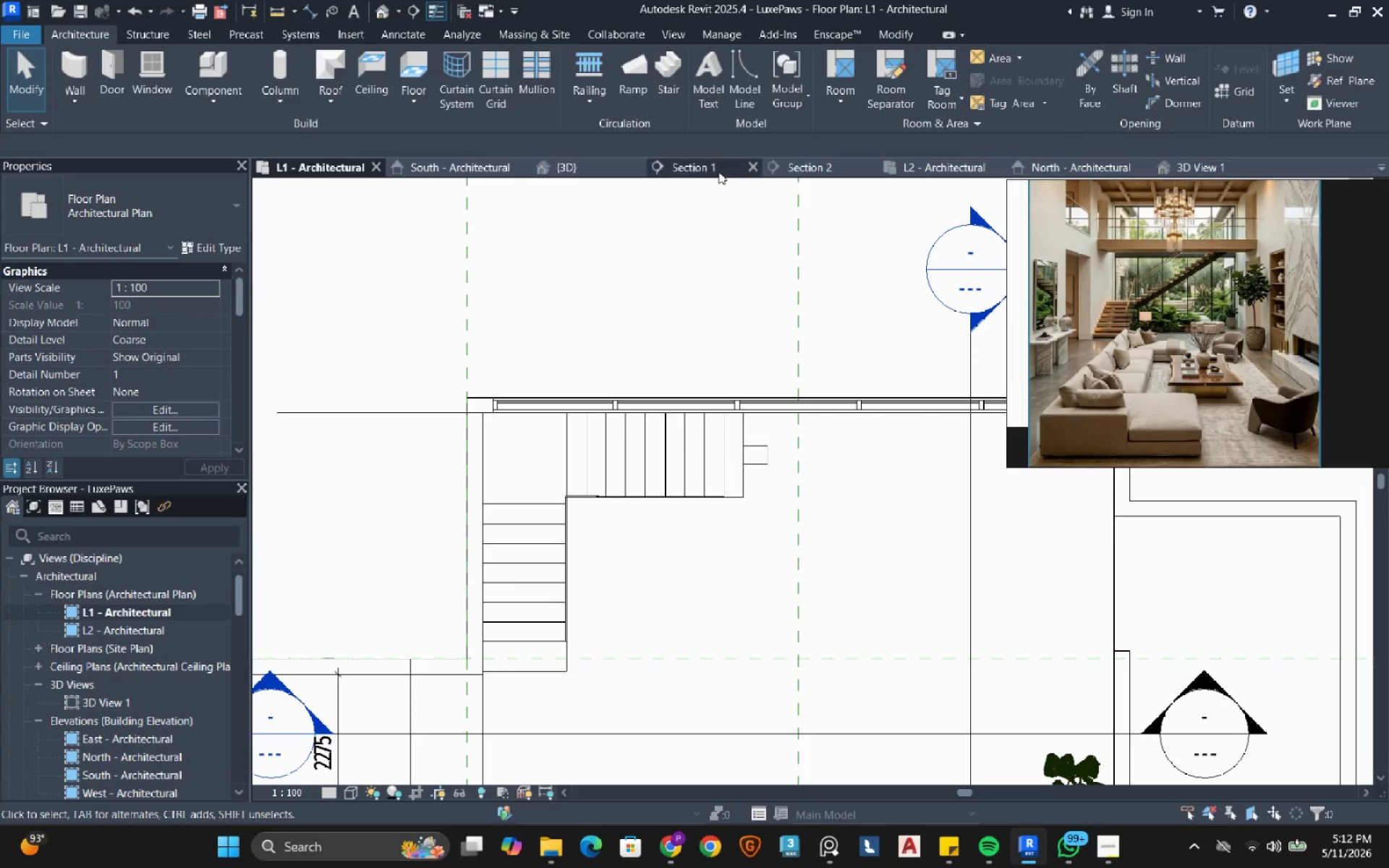 
left_click([718, 170])
 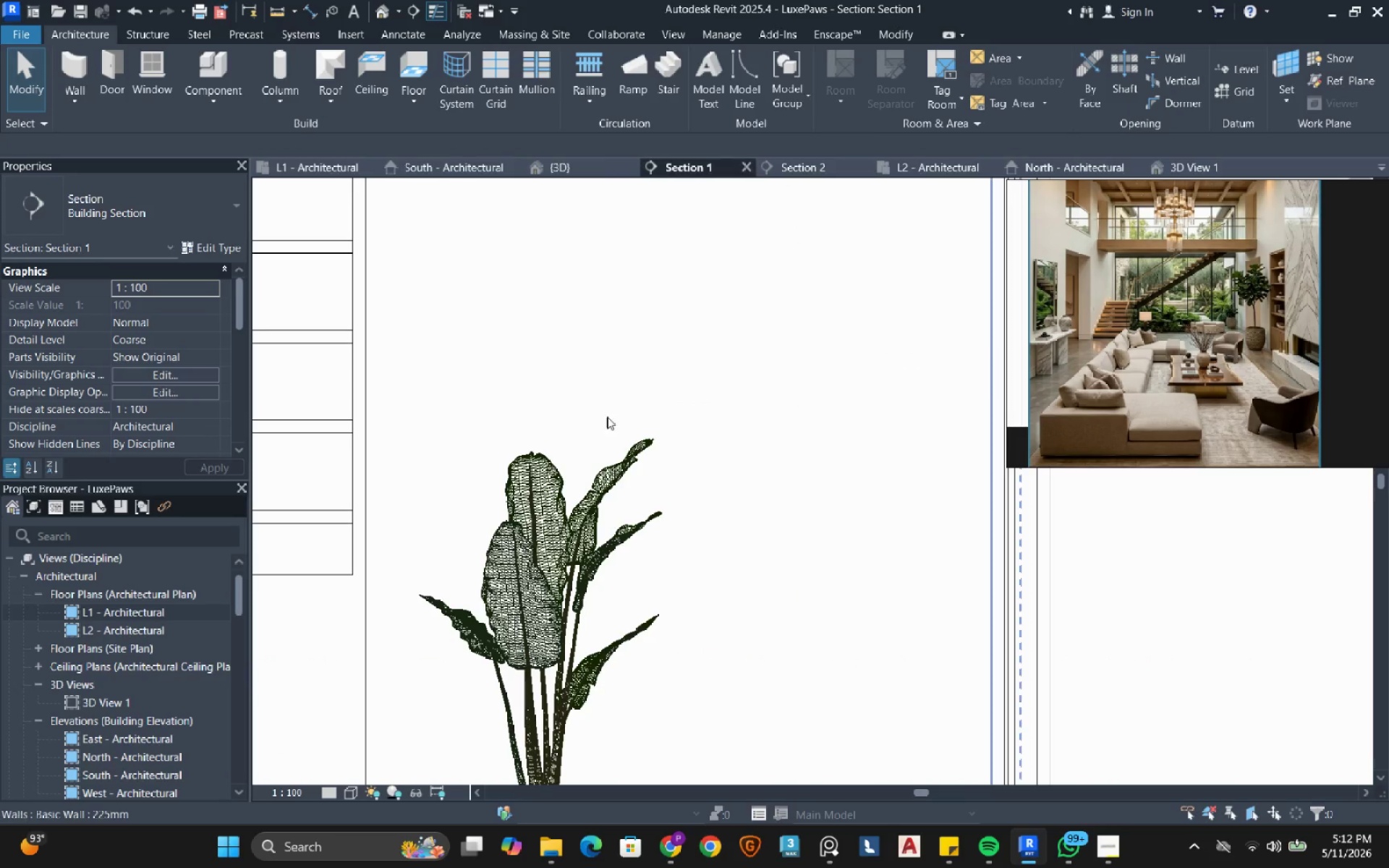 
scroll: coordinate [611, 451], scroll_direction: down, amount: 18.0
 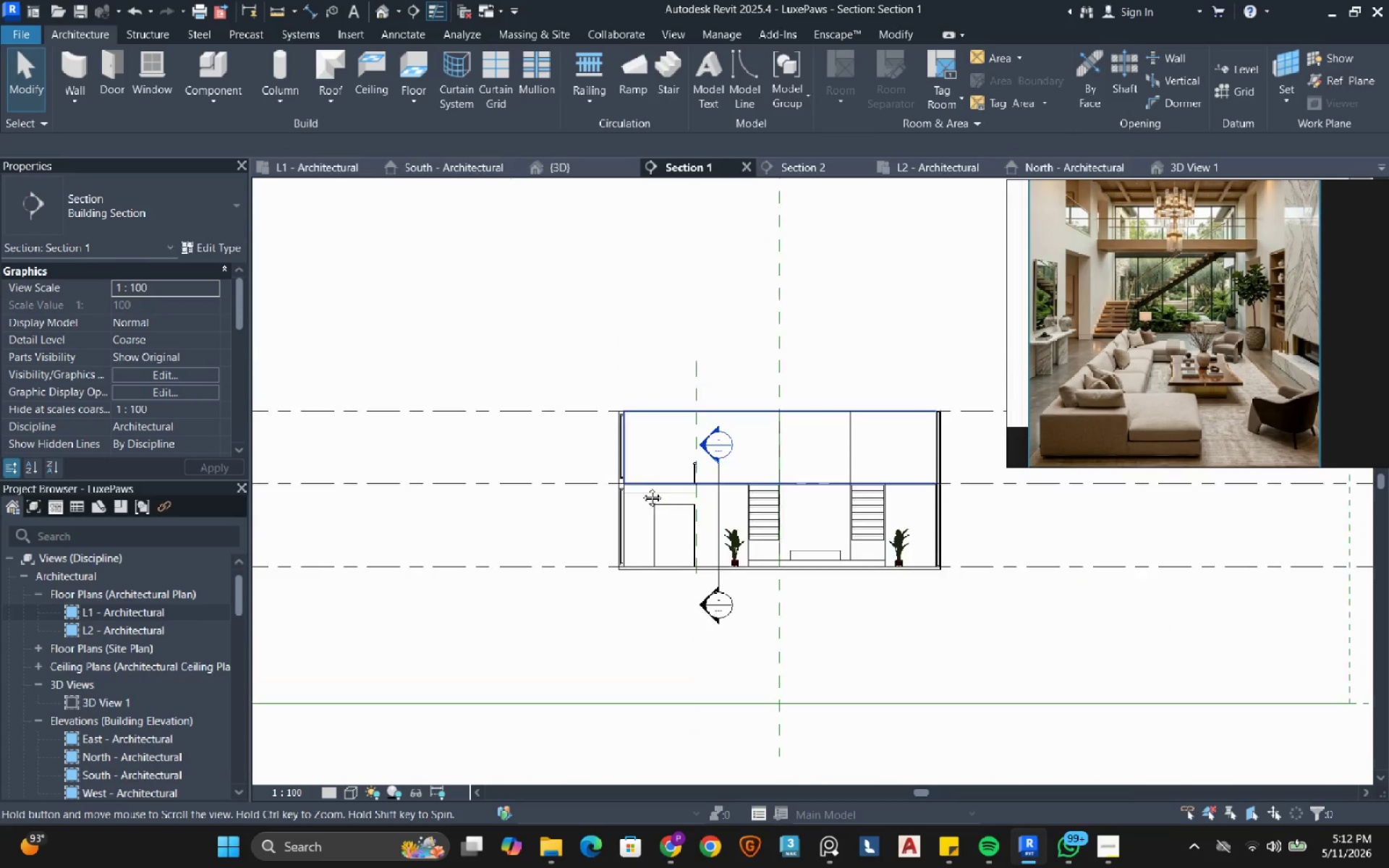 
scroll: coordinate [653, 496], scroll_direction: up, amount: 10.0
 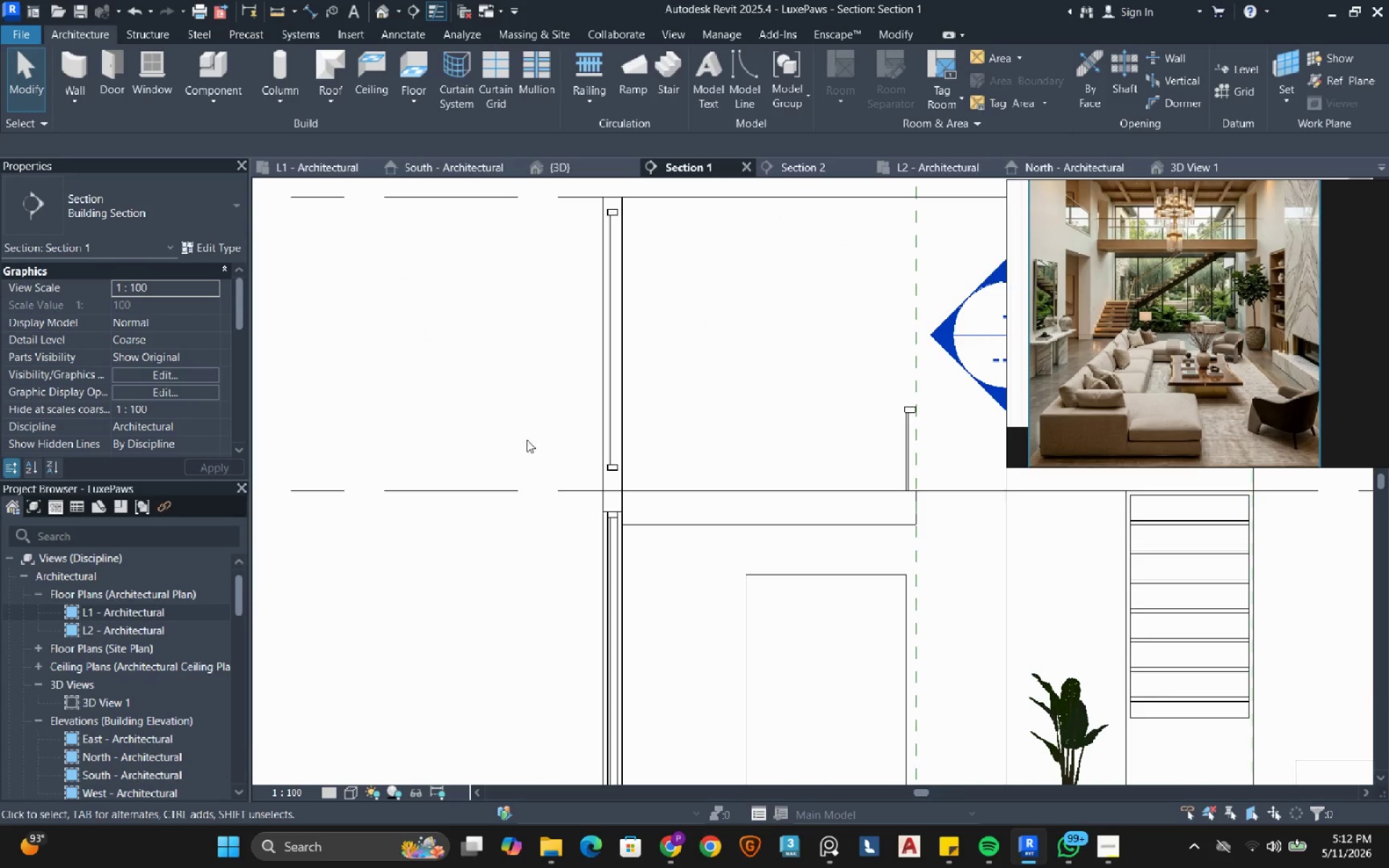 
left_click([521, 438])
 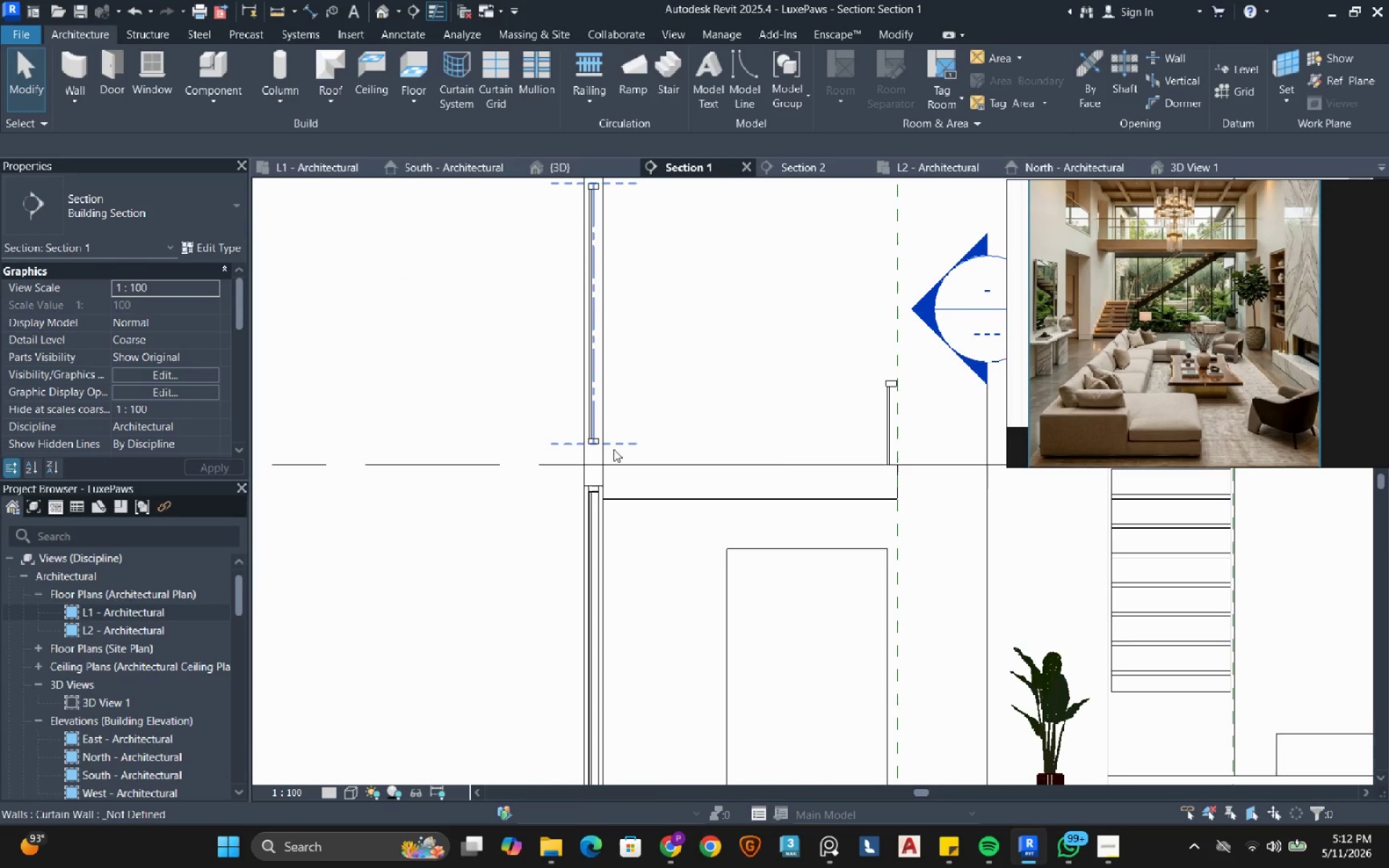 
left_click([613, 449])
 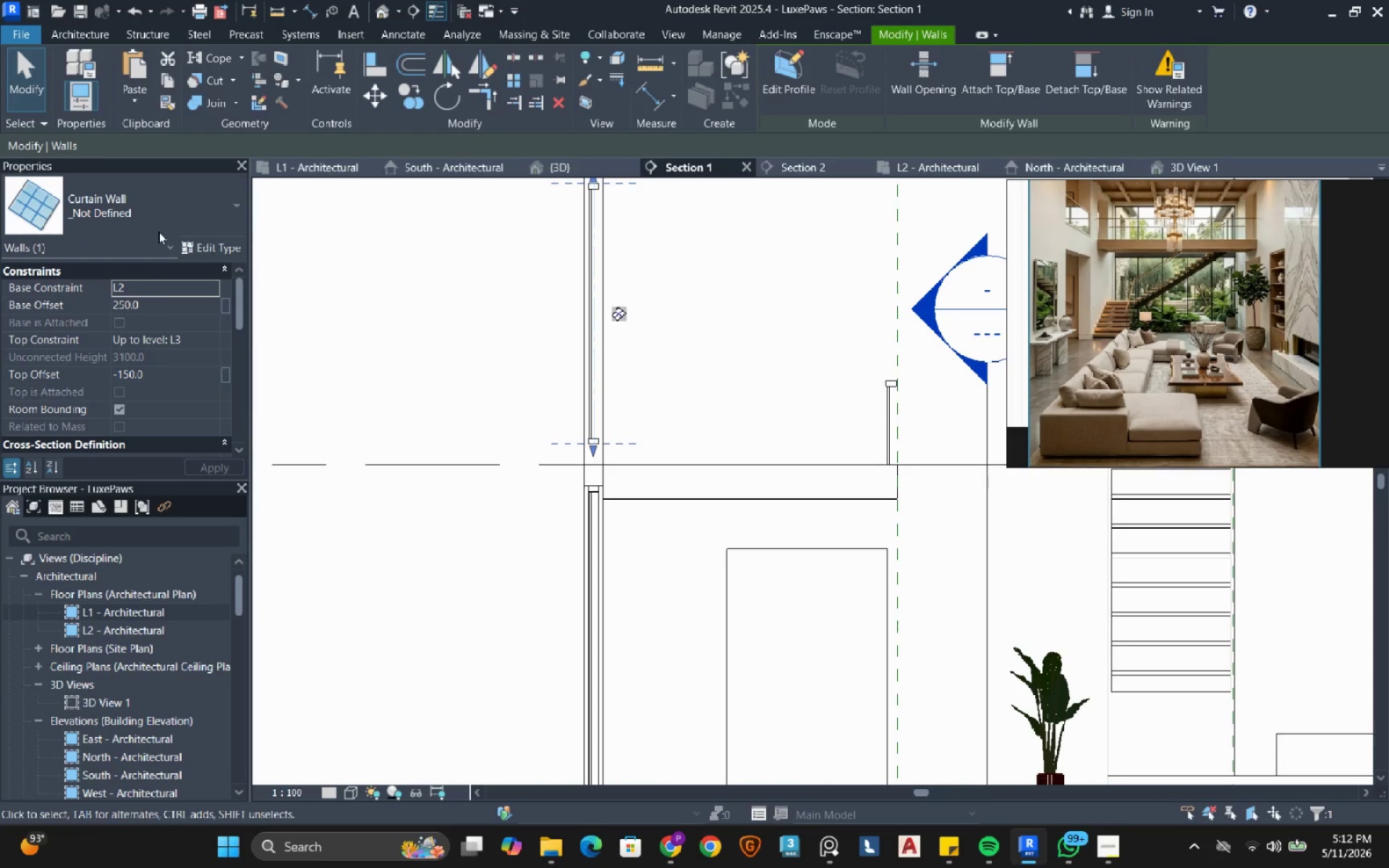 
left_click([126, 215])
 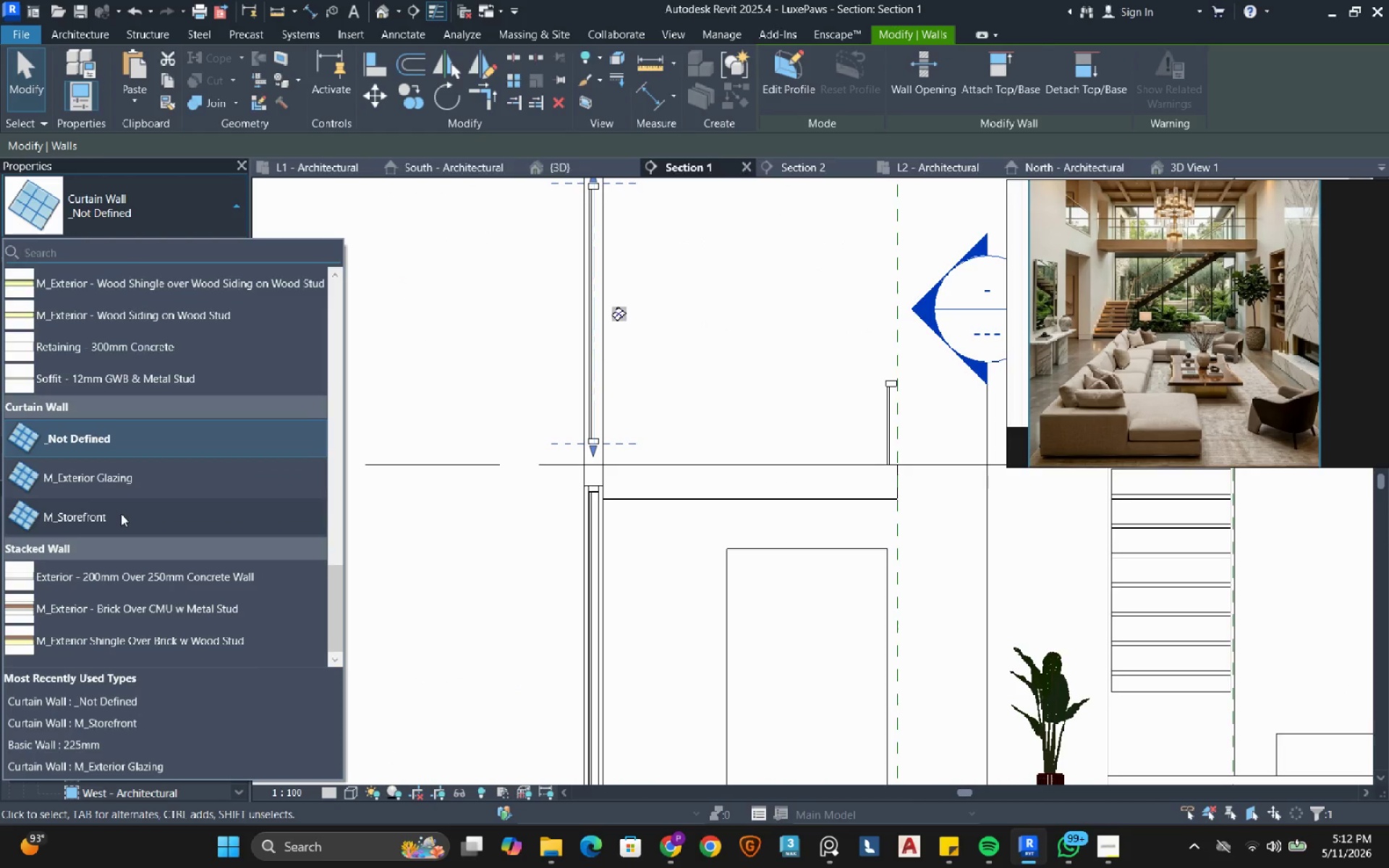 
left_click([119, 518])
 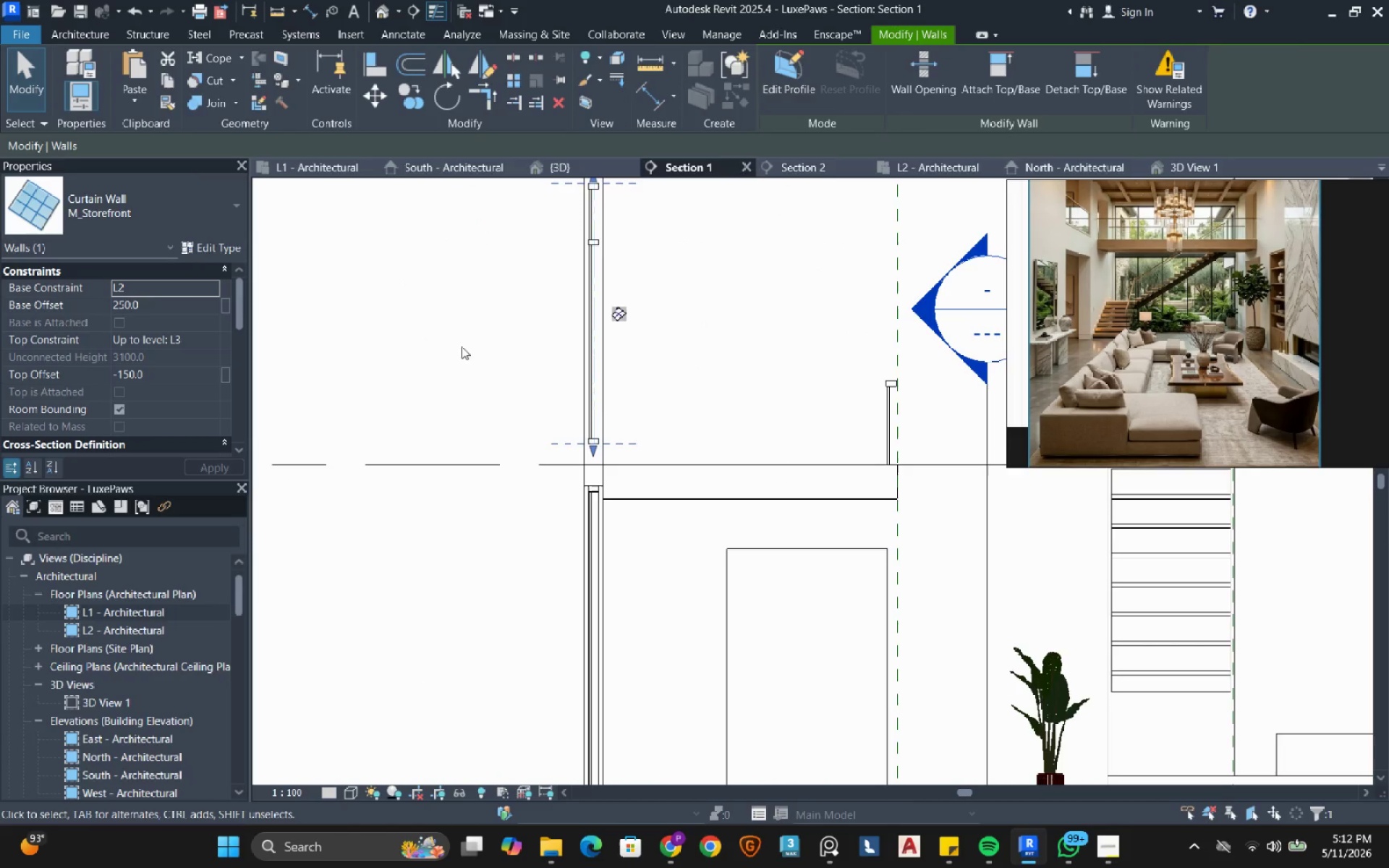 
left_click([453, 345])
 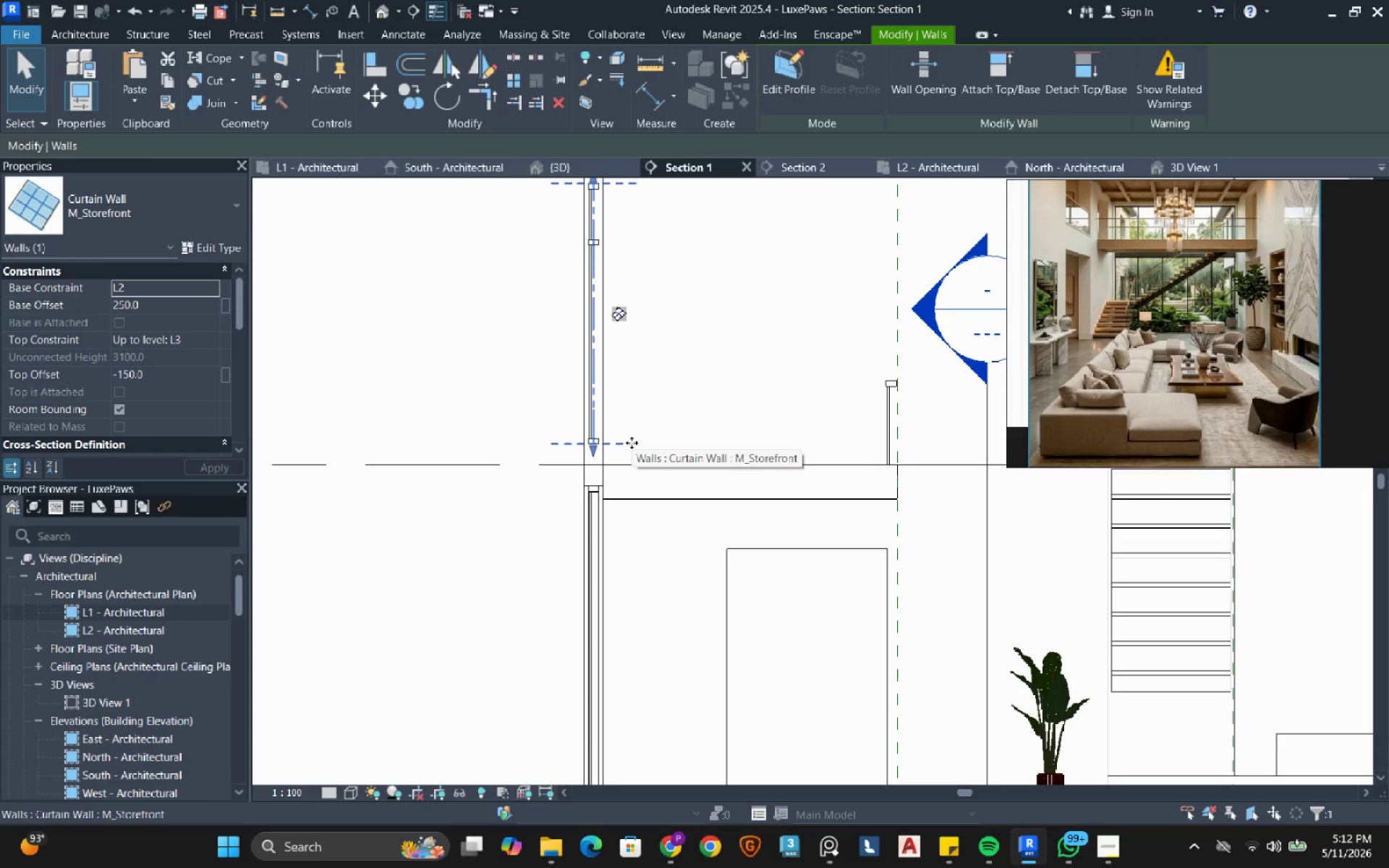 
type(de)
 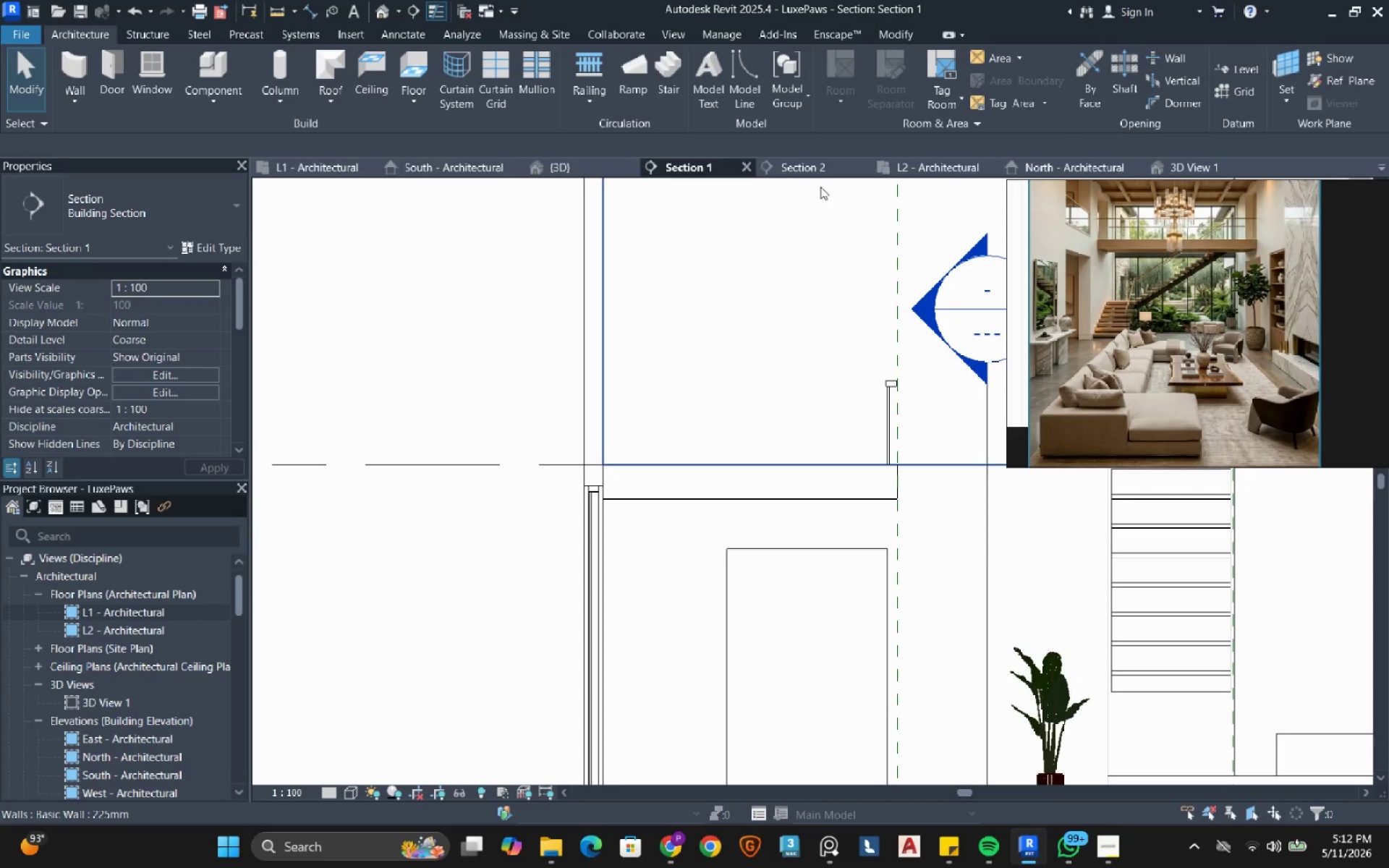 
left_click([807, 166])
 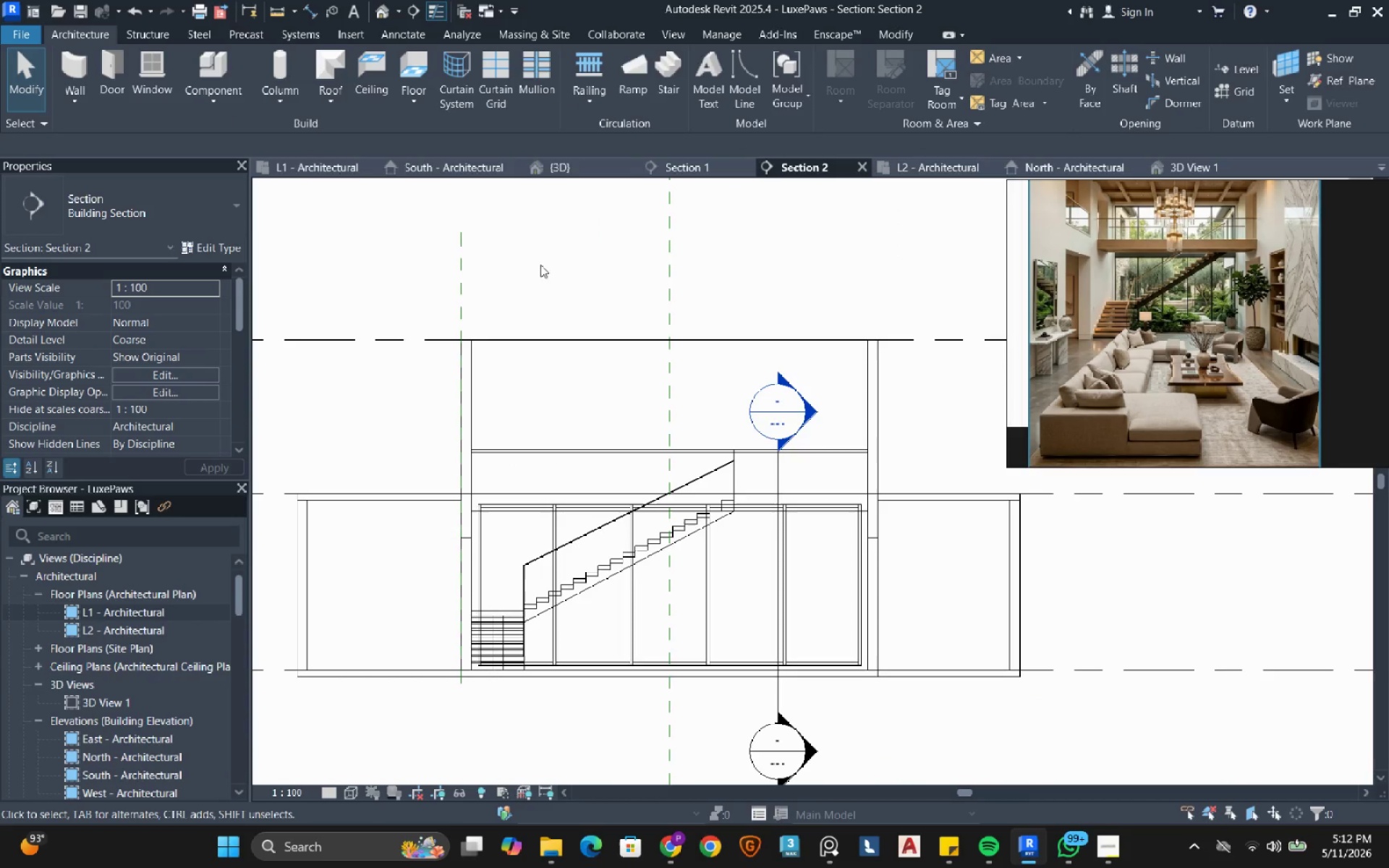 
left_click([336, 167])
 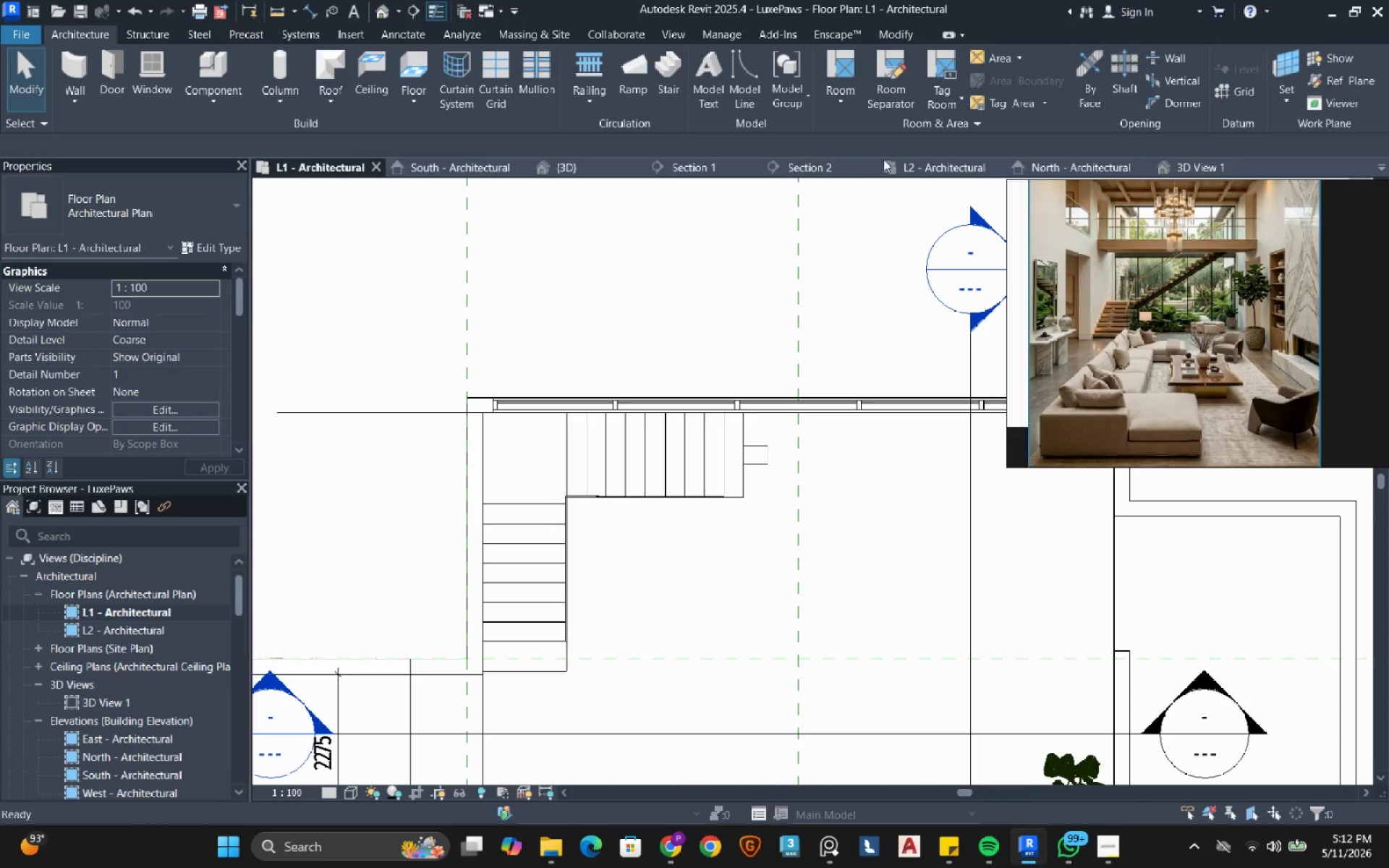 
left_click([929, 166])
 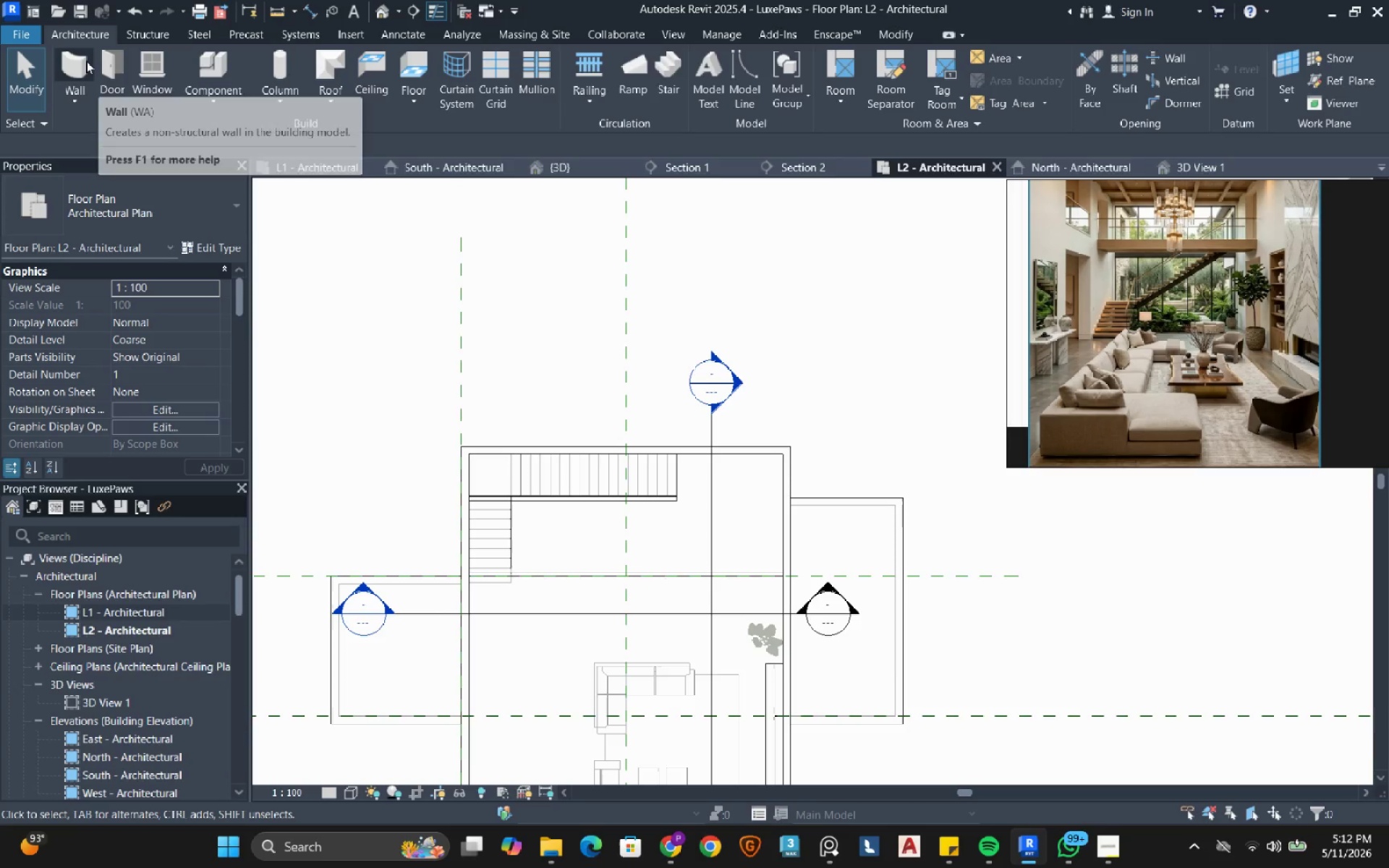 
left_click([85, 61])
 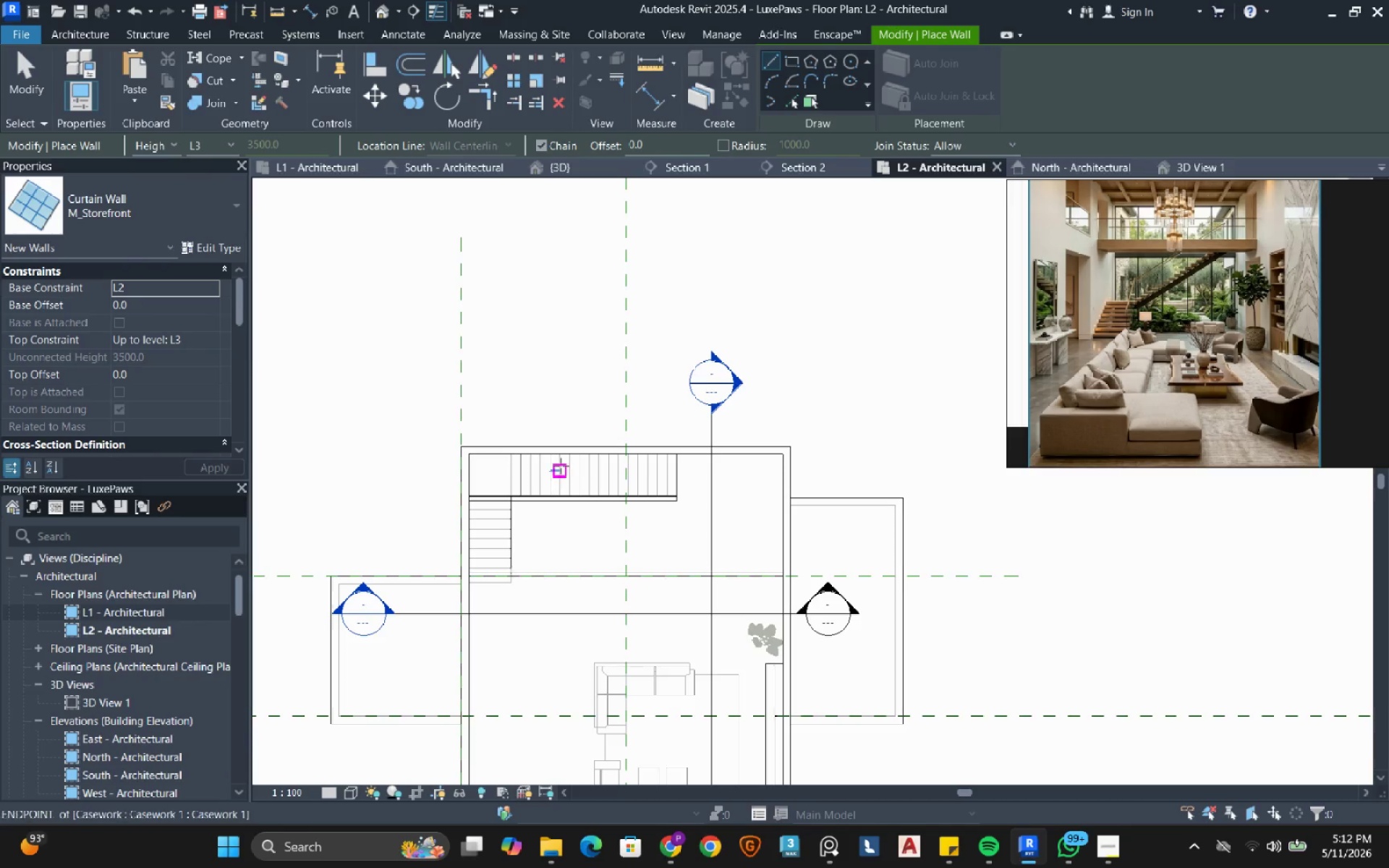 
scroll: coordinate [391, 443], scroll_direction: up, amount: 7.0
 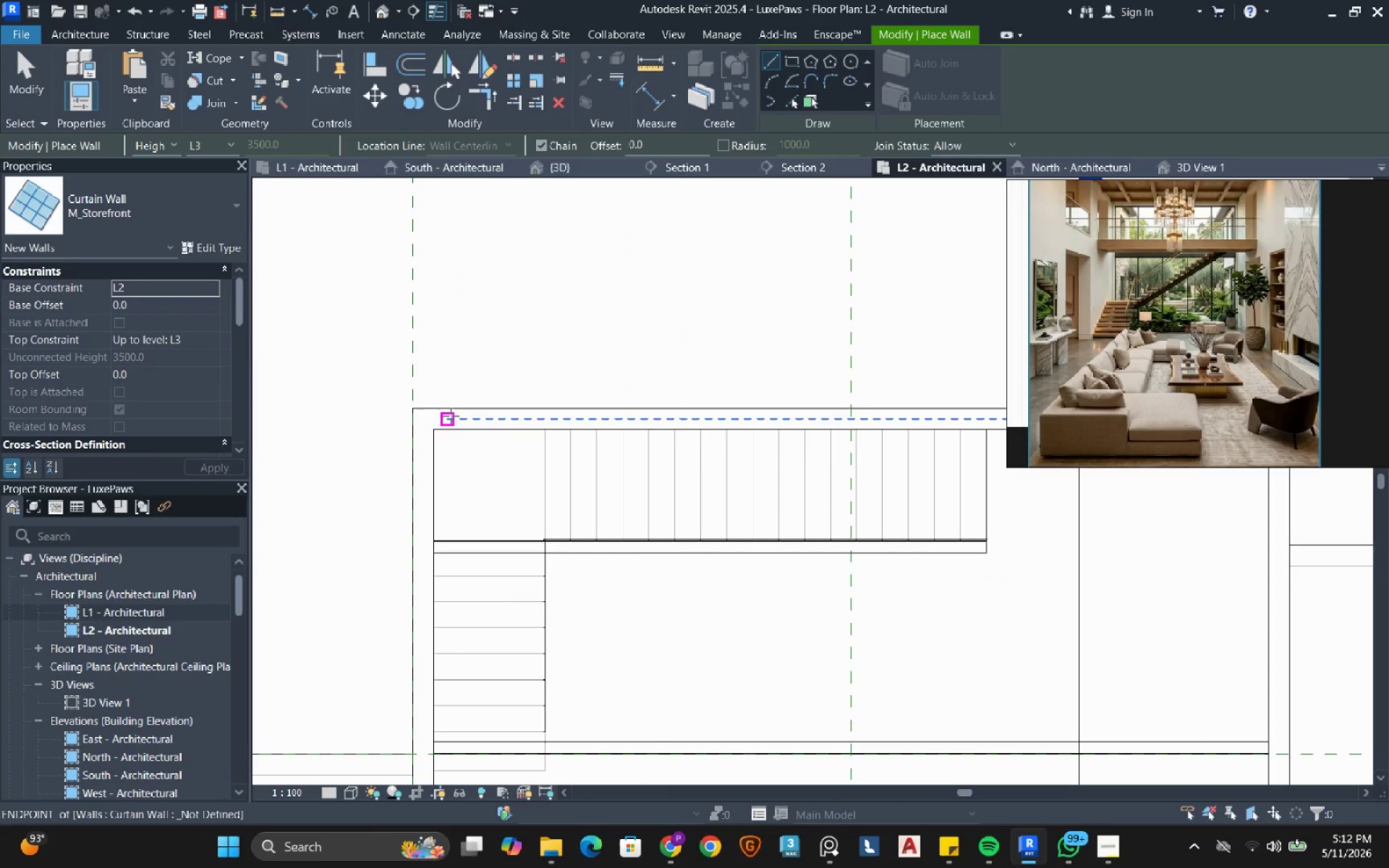 
left_click([451, 416])
 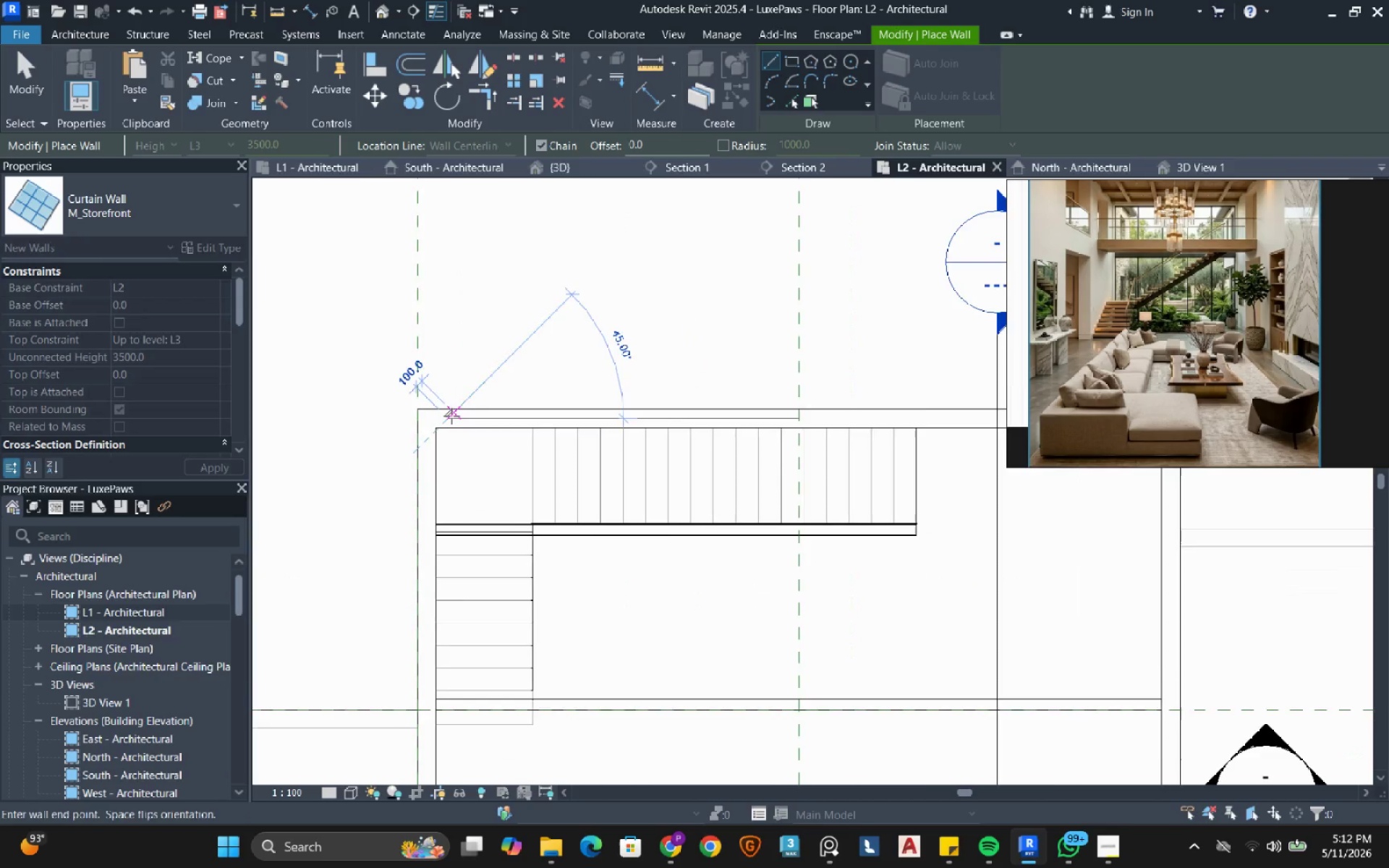 
scroll: coordinate [451, 416], scroll_direction: down, amount: 3.0
 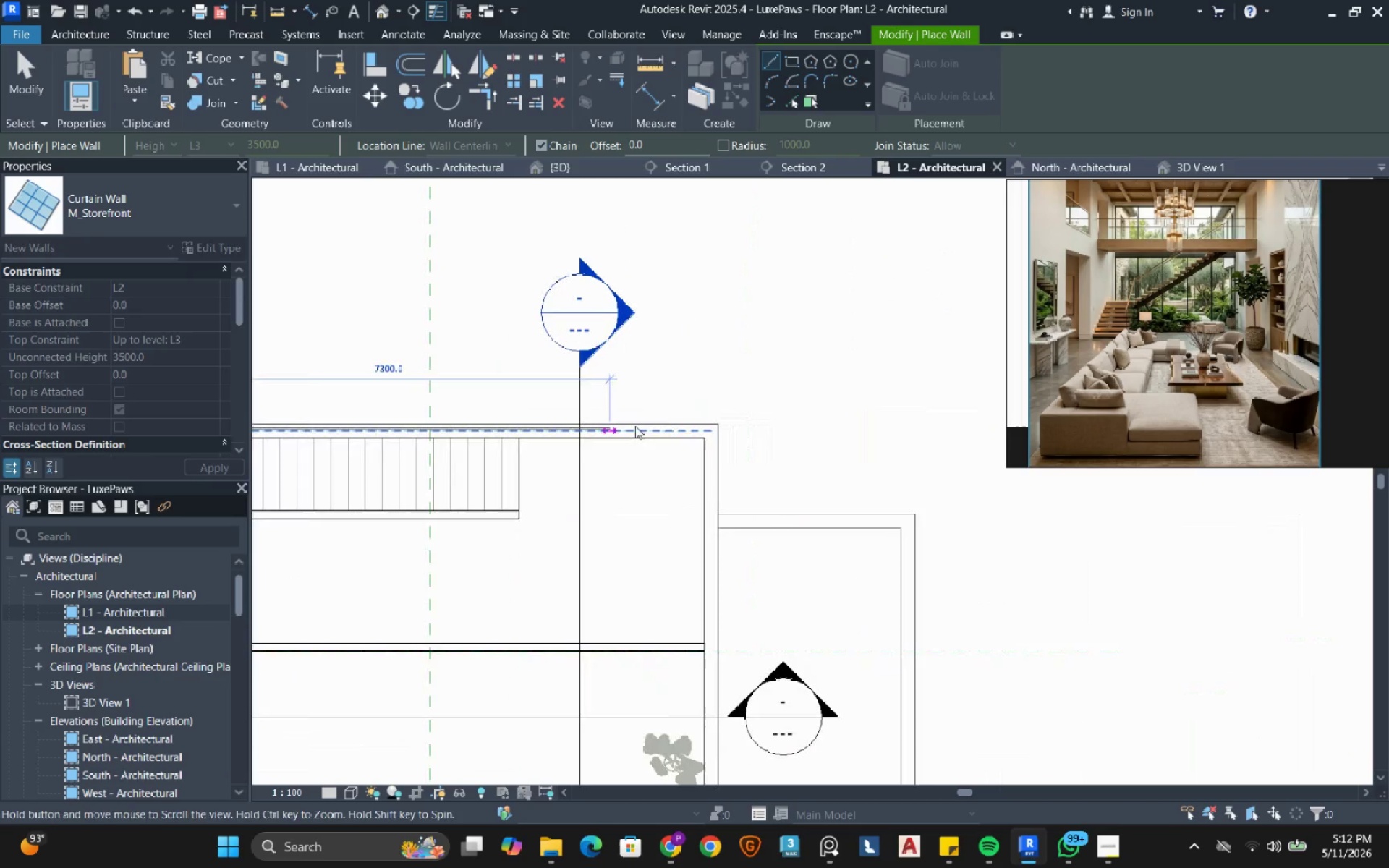 
scroll: coordinate [687, 426], scroll_direction: up, amount: 4.0
 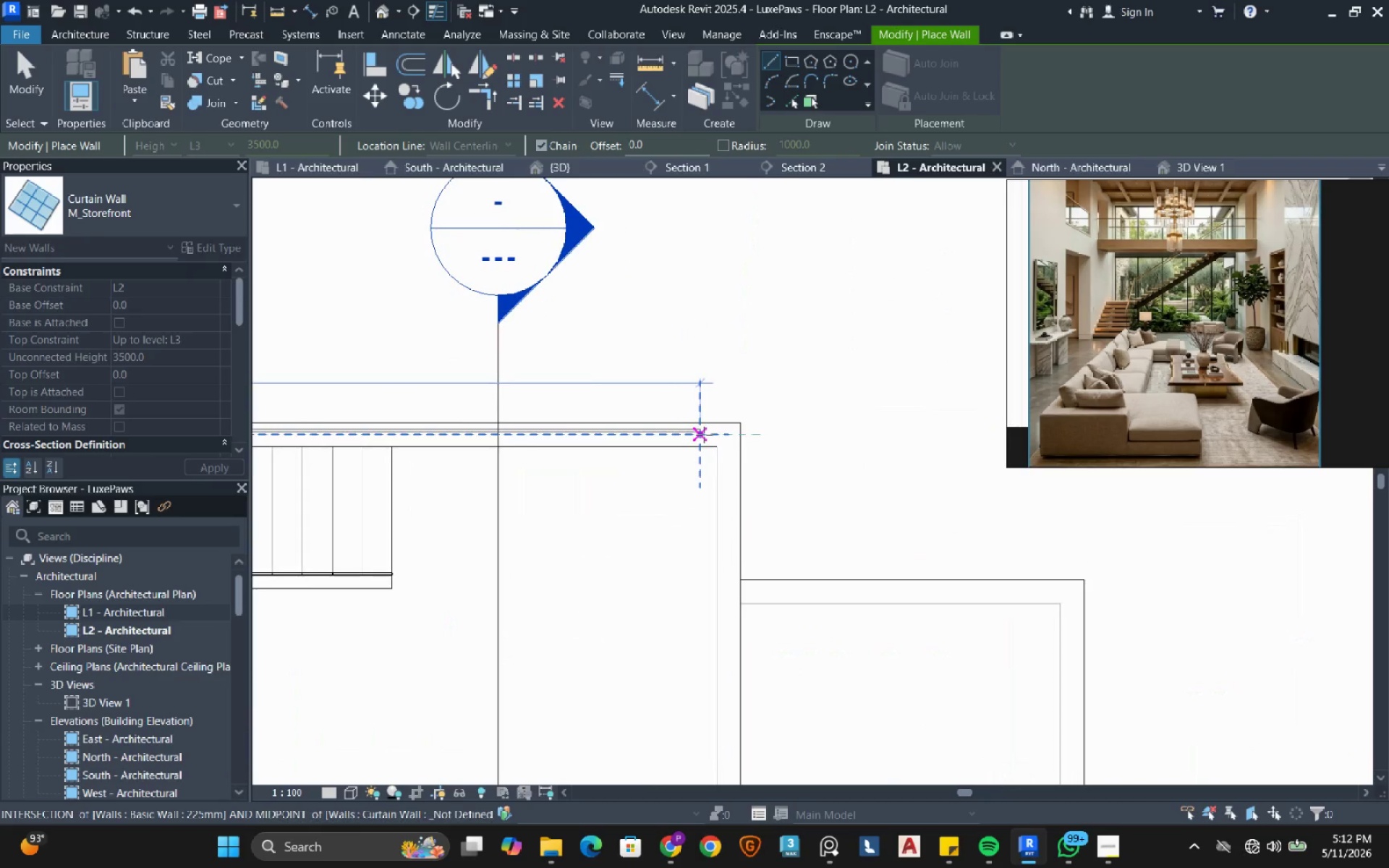 
left_click([704, 435])
 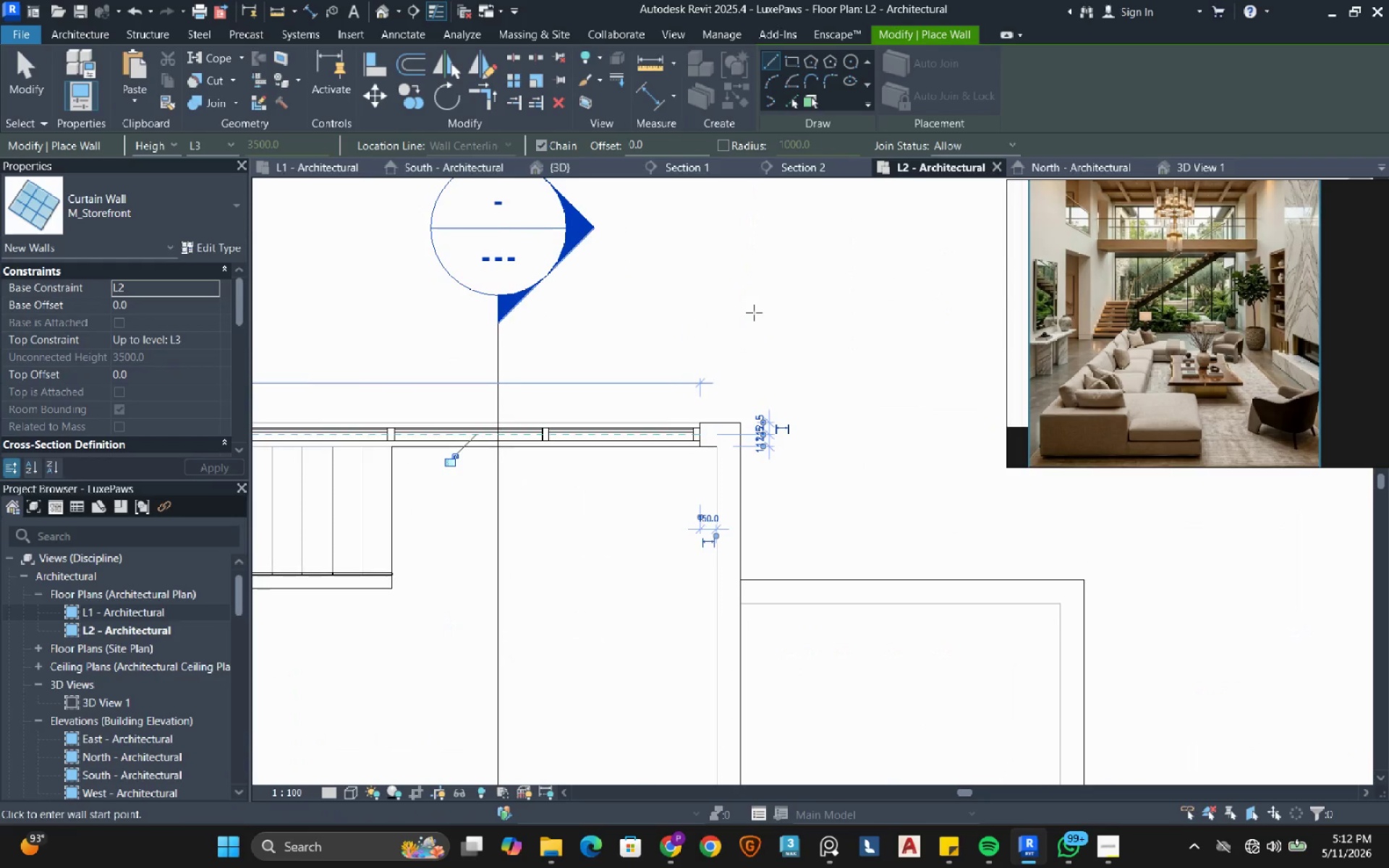 
scroll: coordinate [760, 326], scroll_direction: down, amount: 10.0
 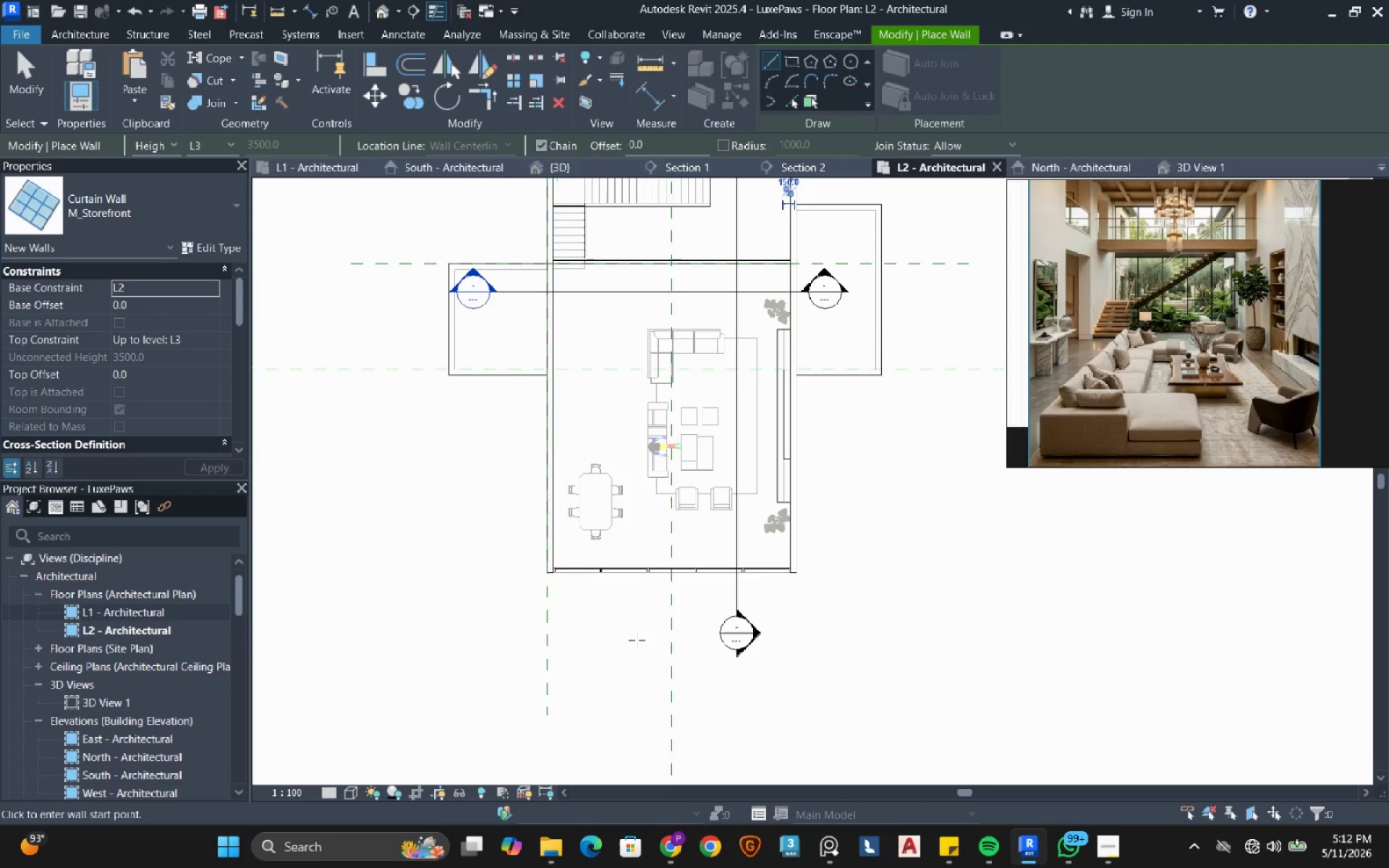 
key(Escape)
 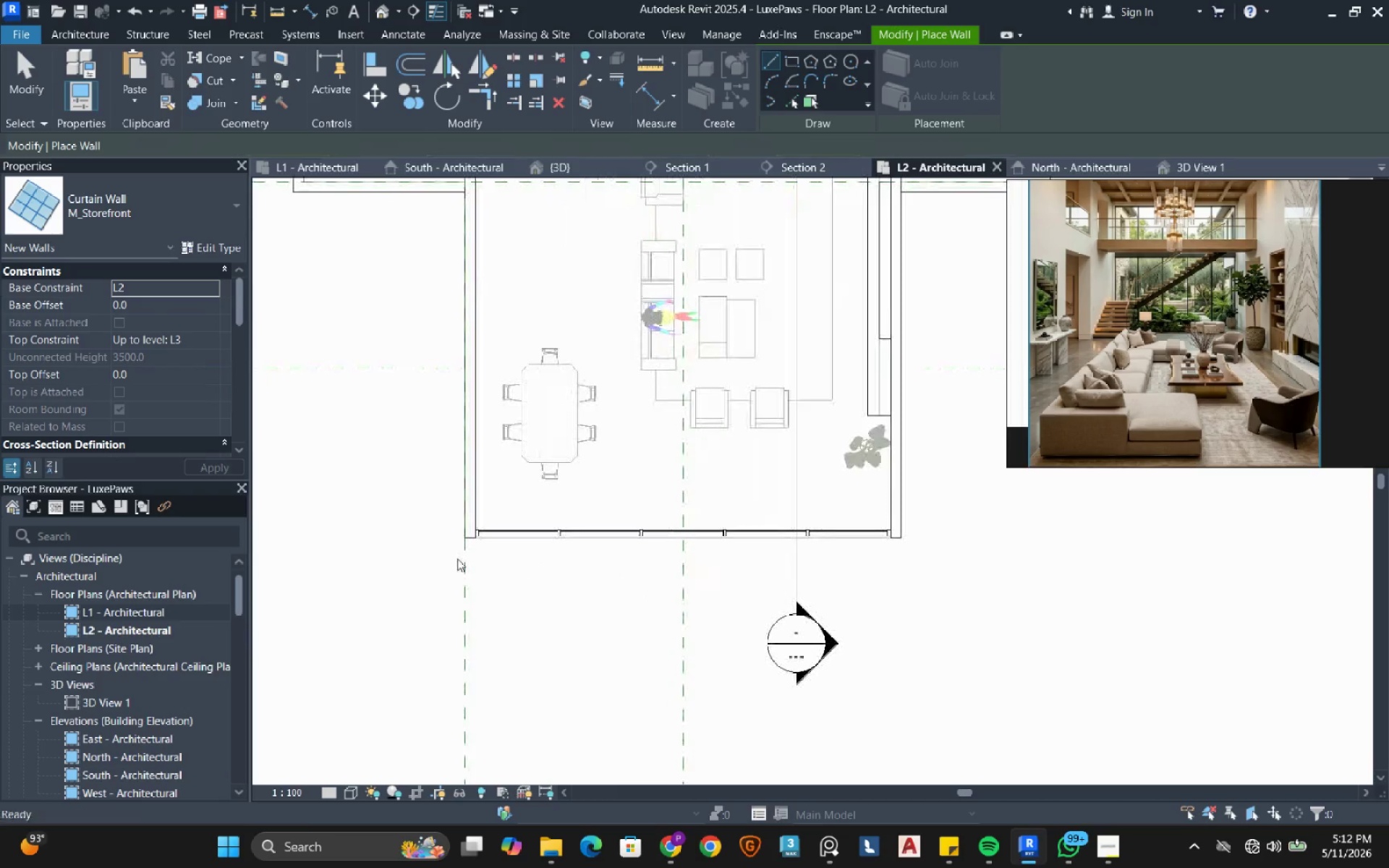 
key(Escape)
 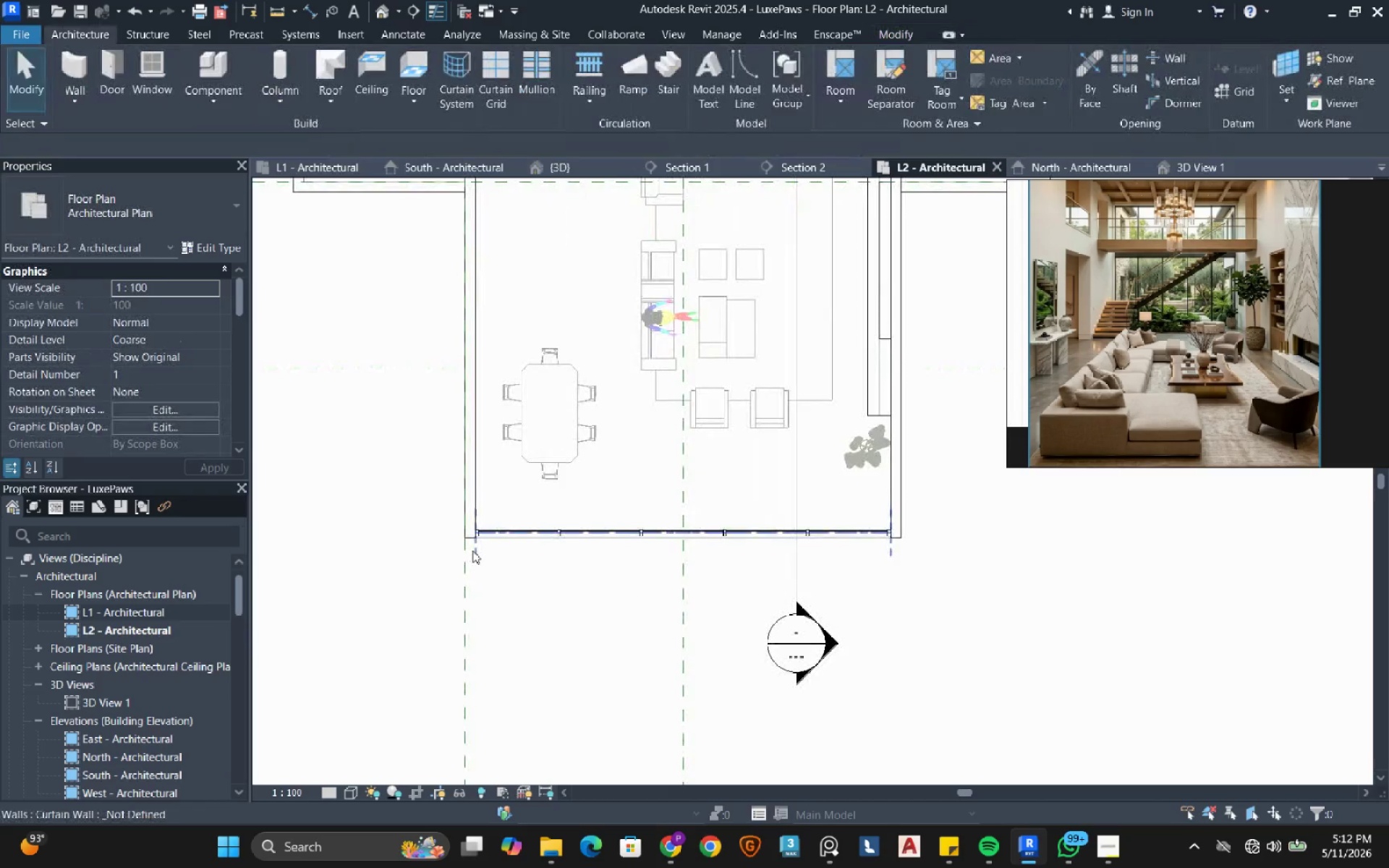 
scroll: coordinate [658, 619], scroll_direction: up, amount: 4.0
 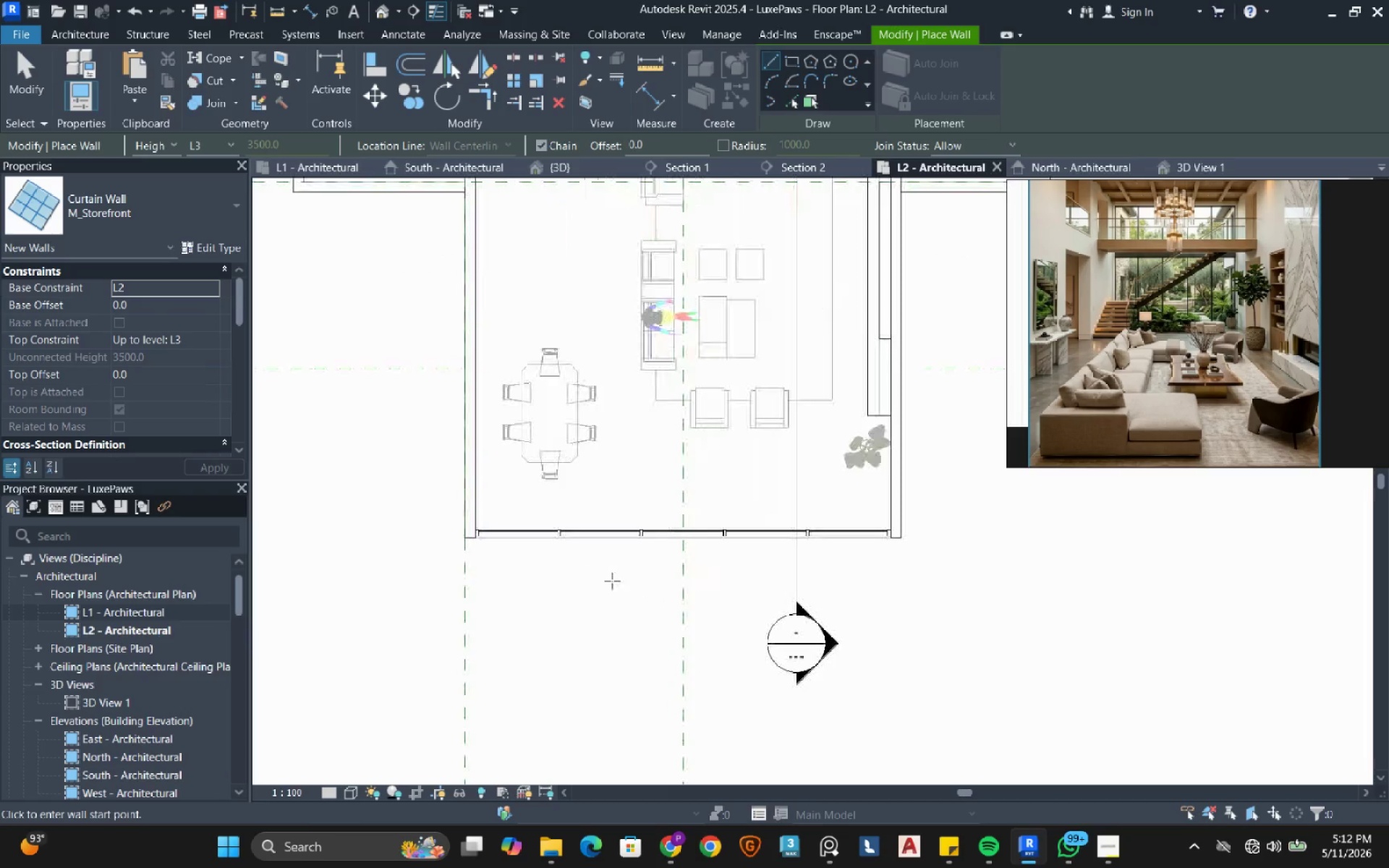 
left_click([472, 550])
 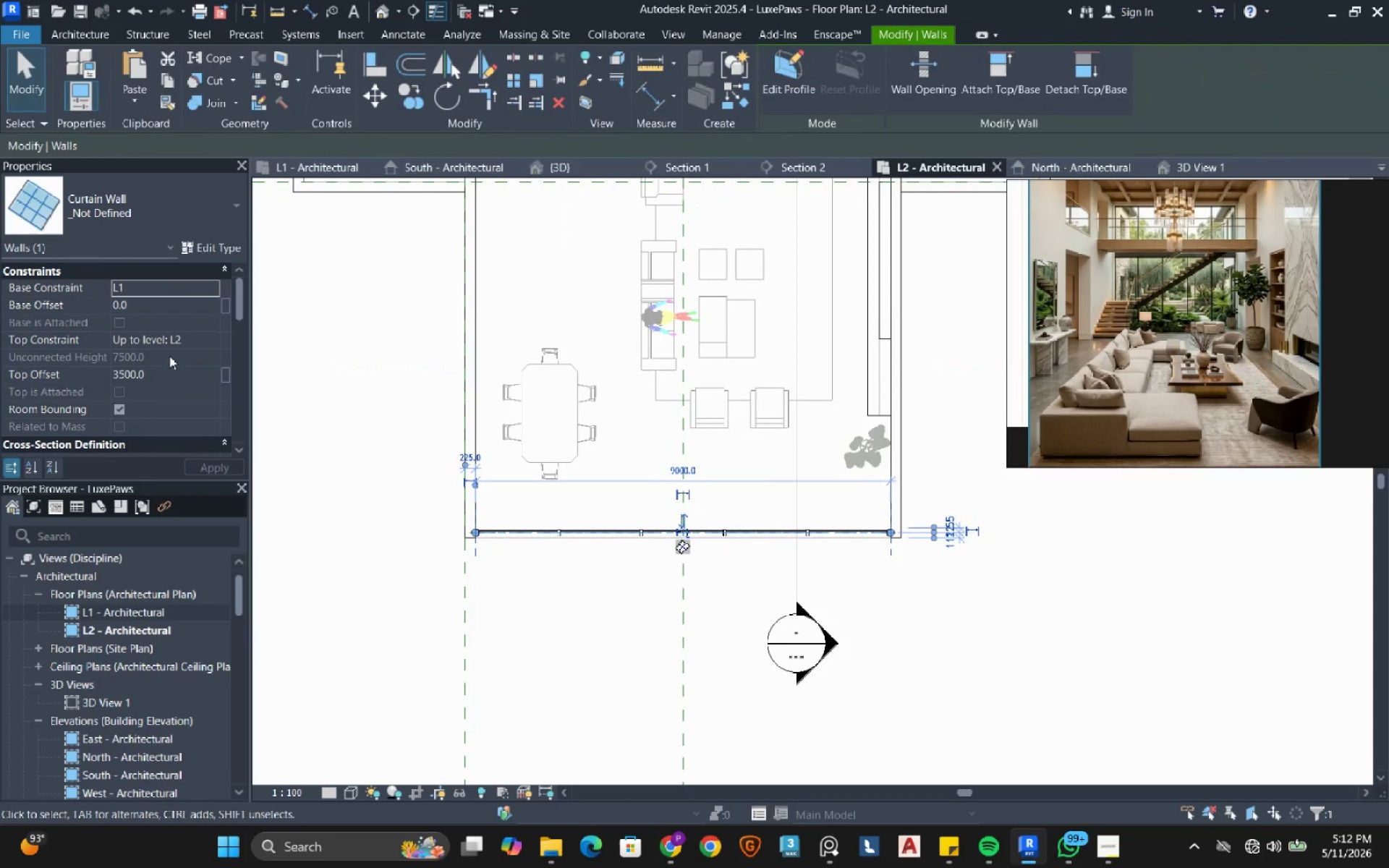 
left_click([188, 375])
 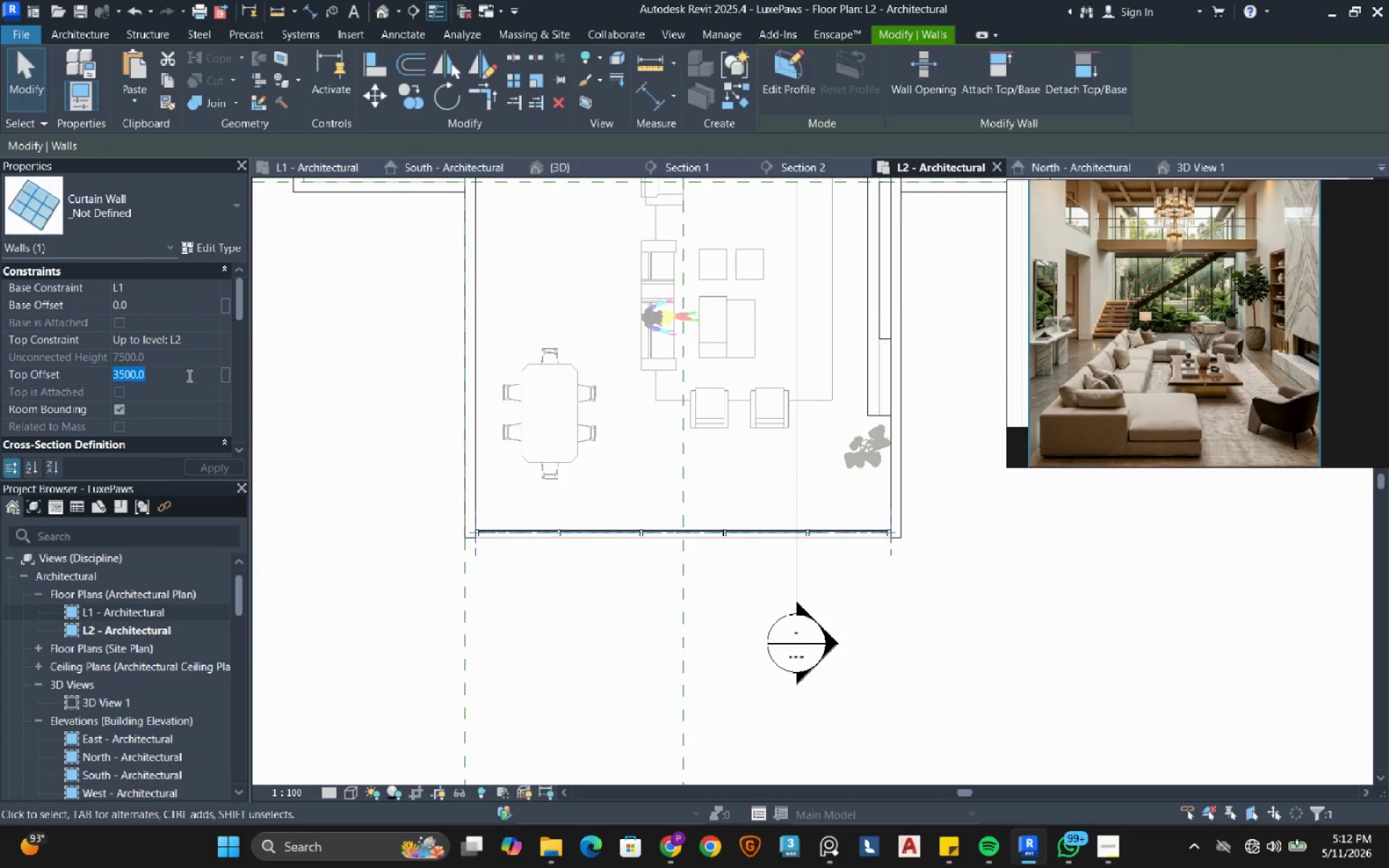 
key(NumpadSubtract)
 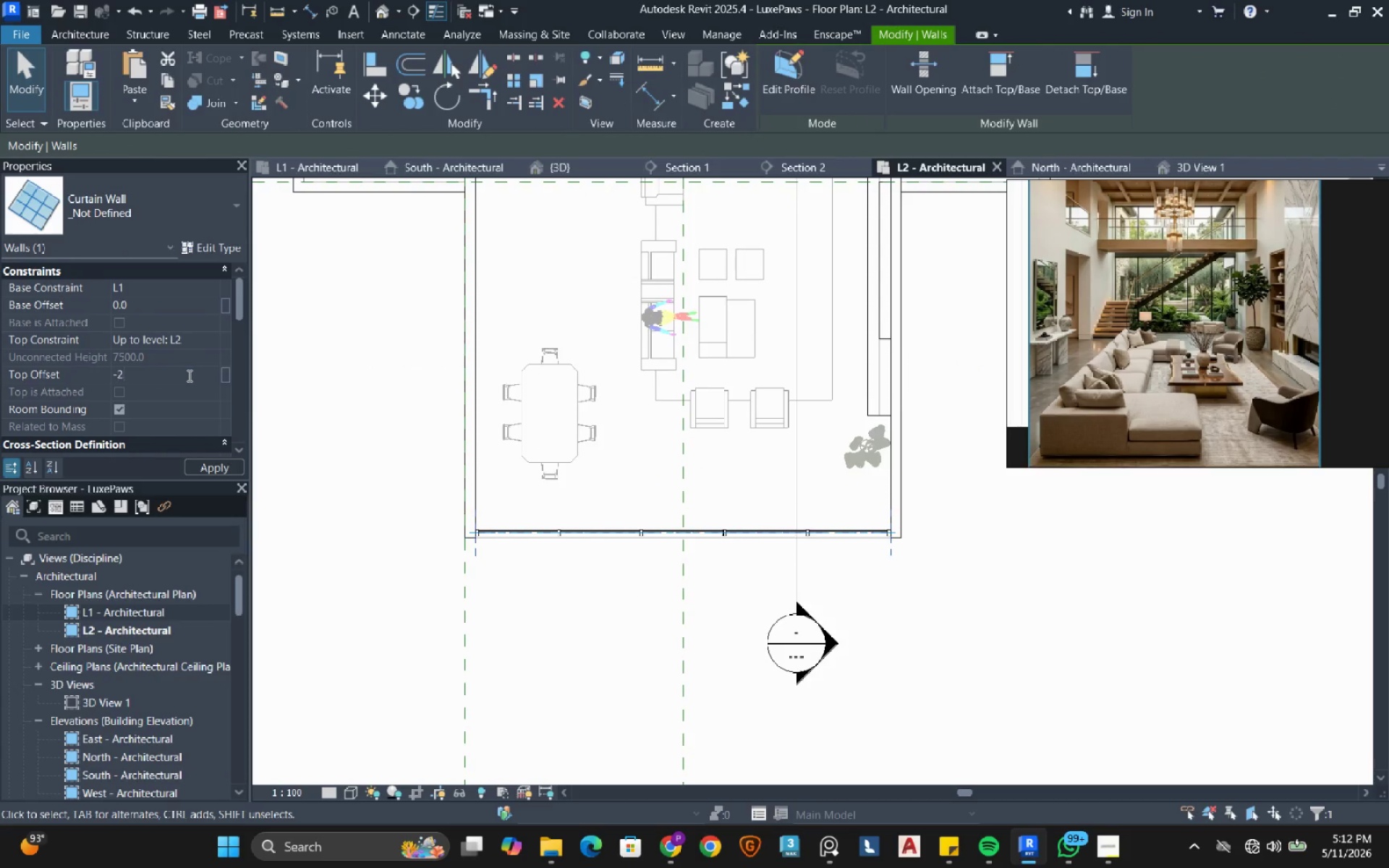 
key(Numpad2)
 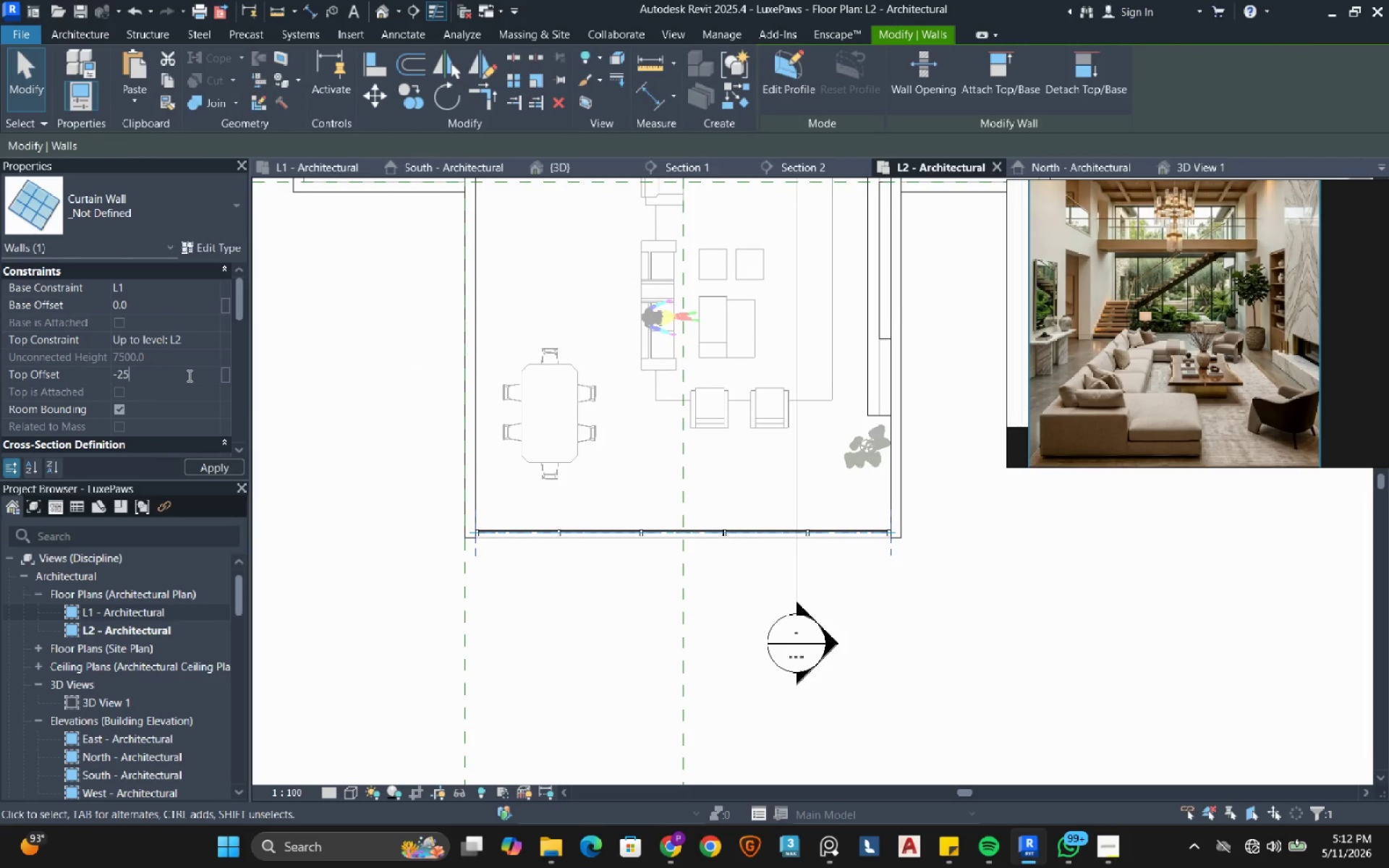 
key(Numpad5)
 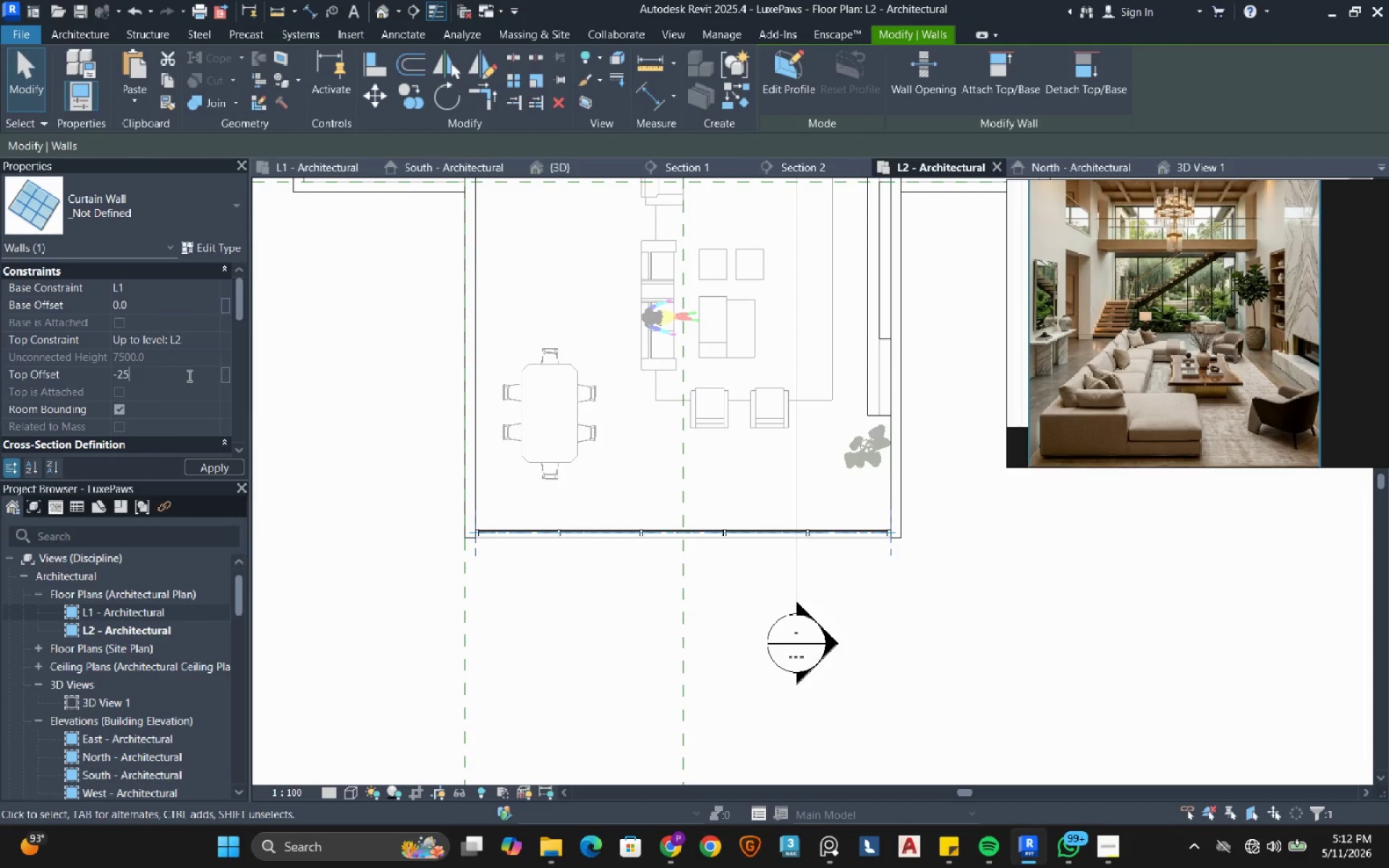 
key(Numpad0)
 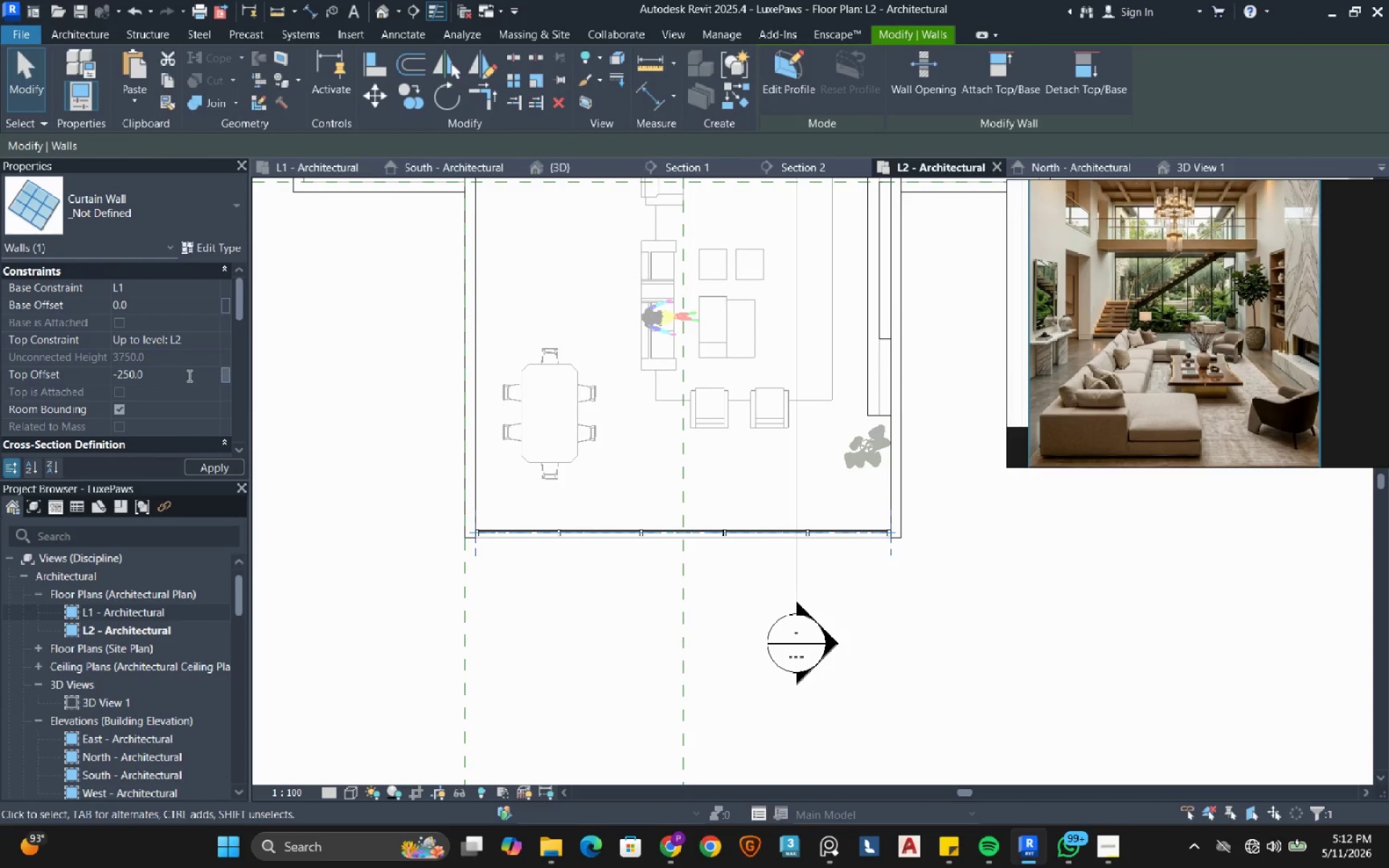 
key(NumpadEnter)
 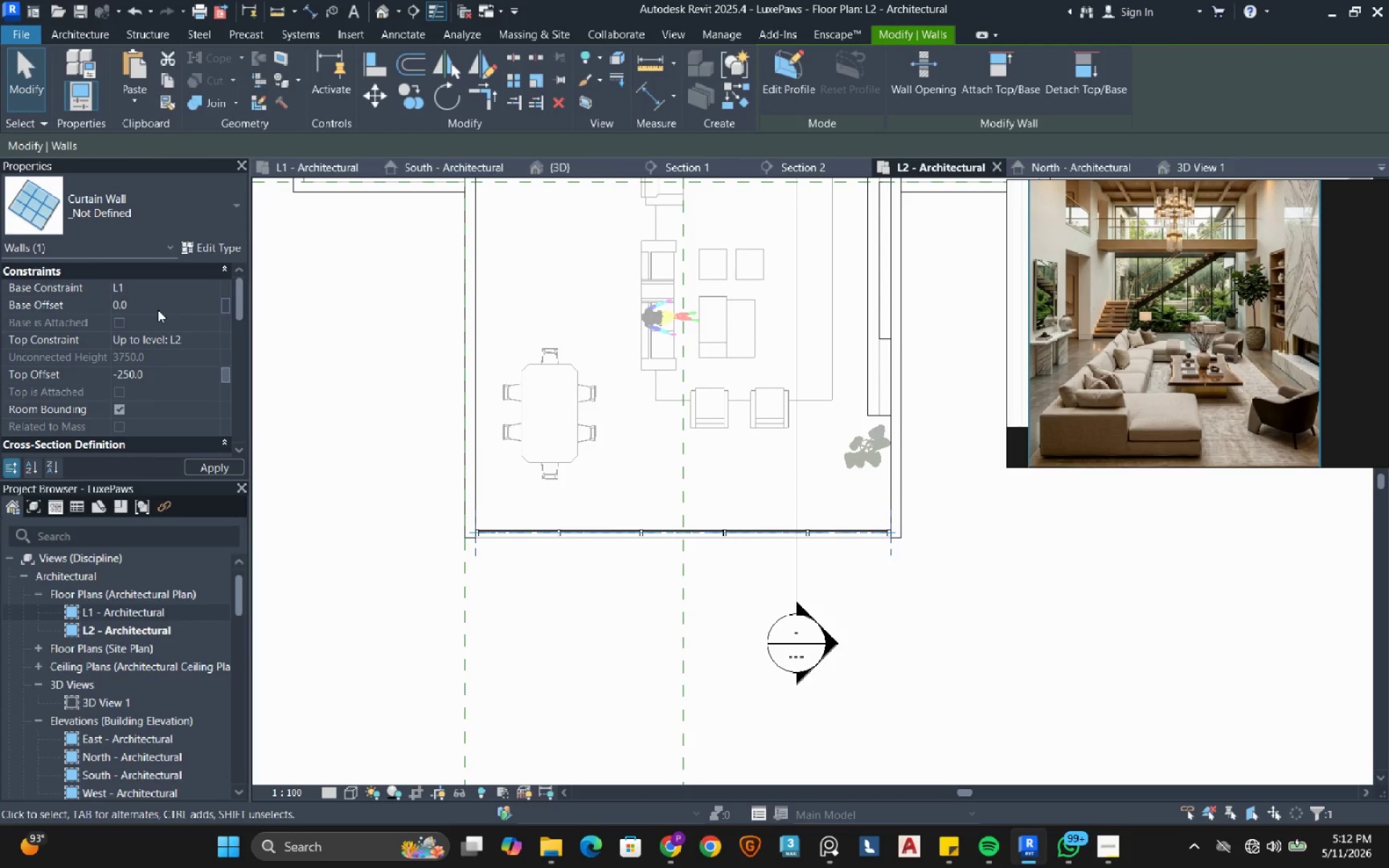 
left_click([160, 304])
 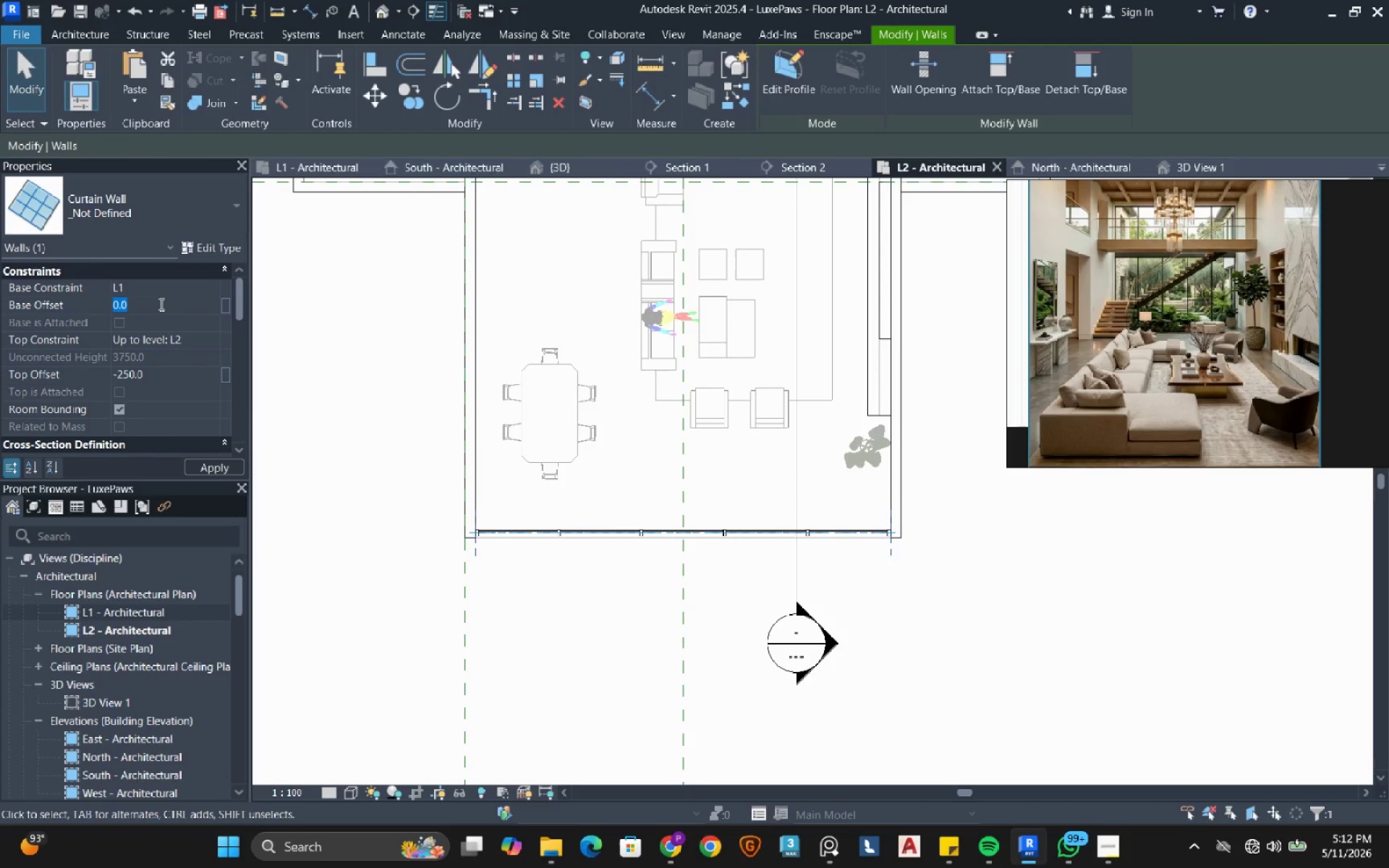 
key(Numpad1)
 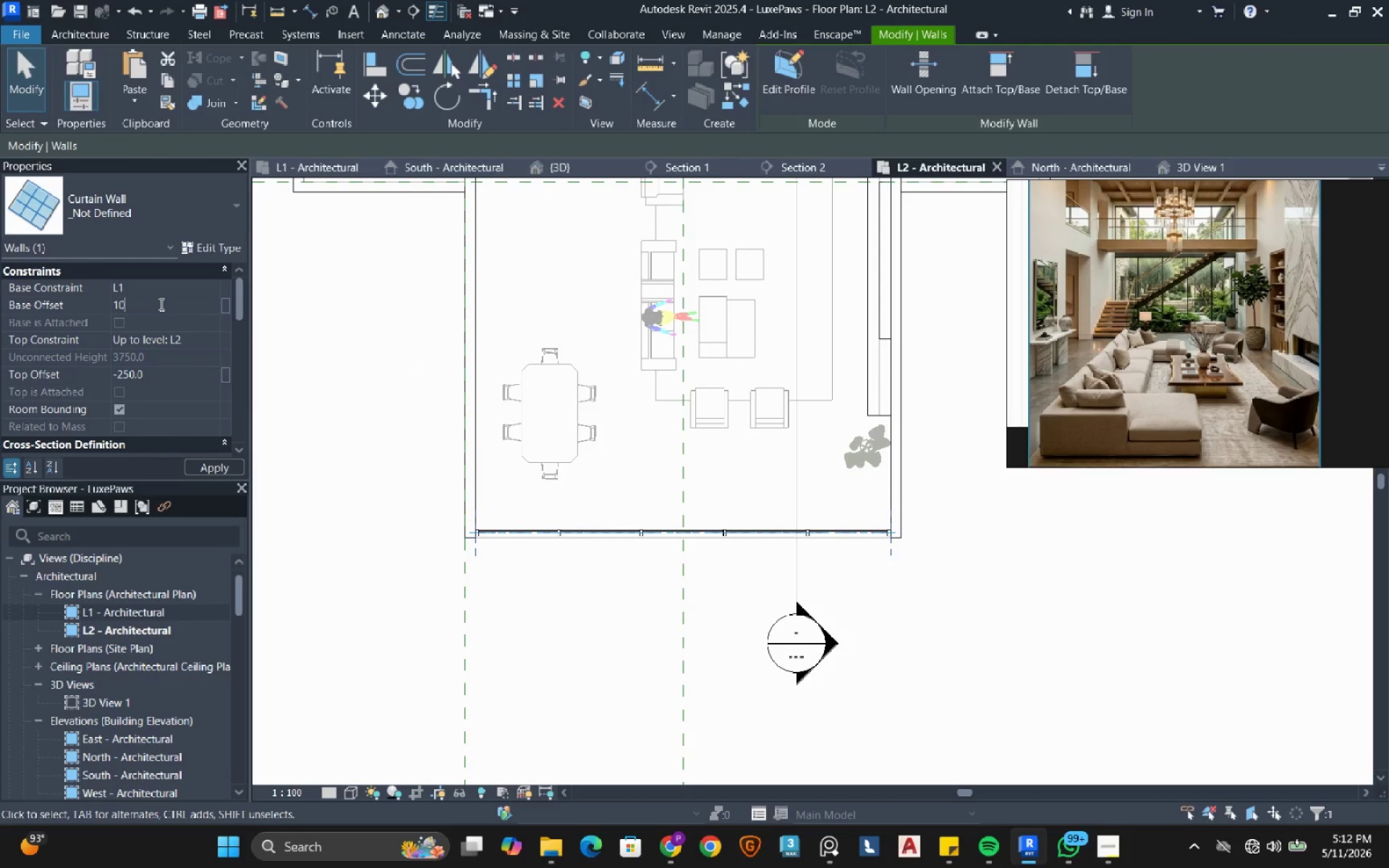 
key(Numpad0)
 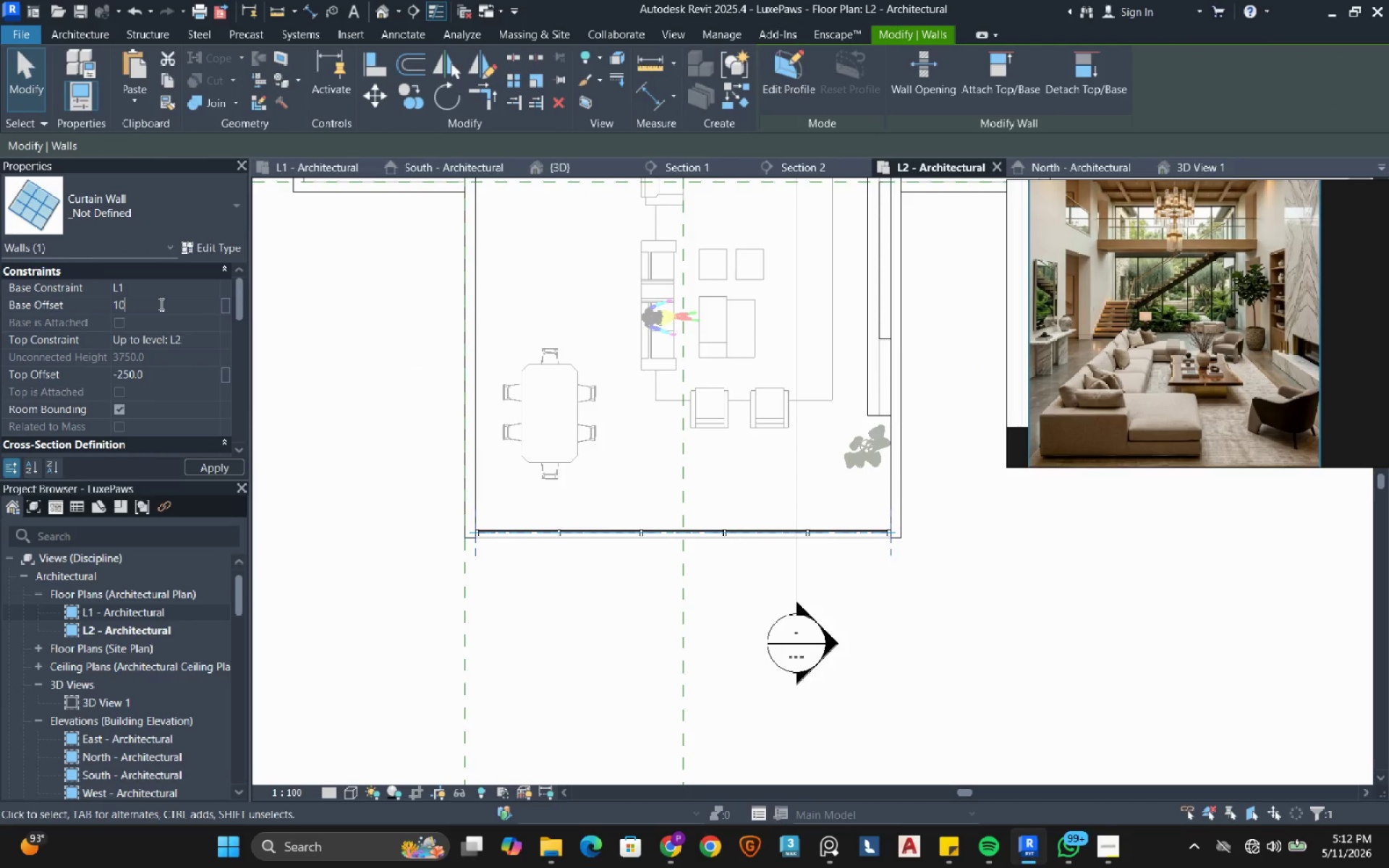 
key(Numpad0)
 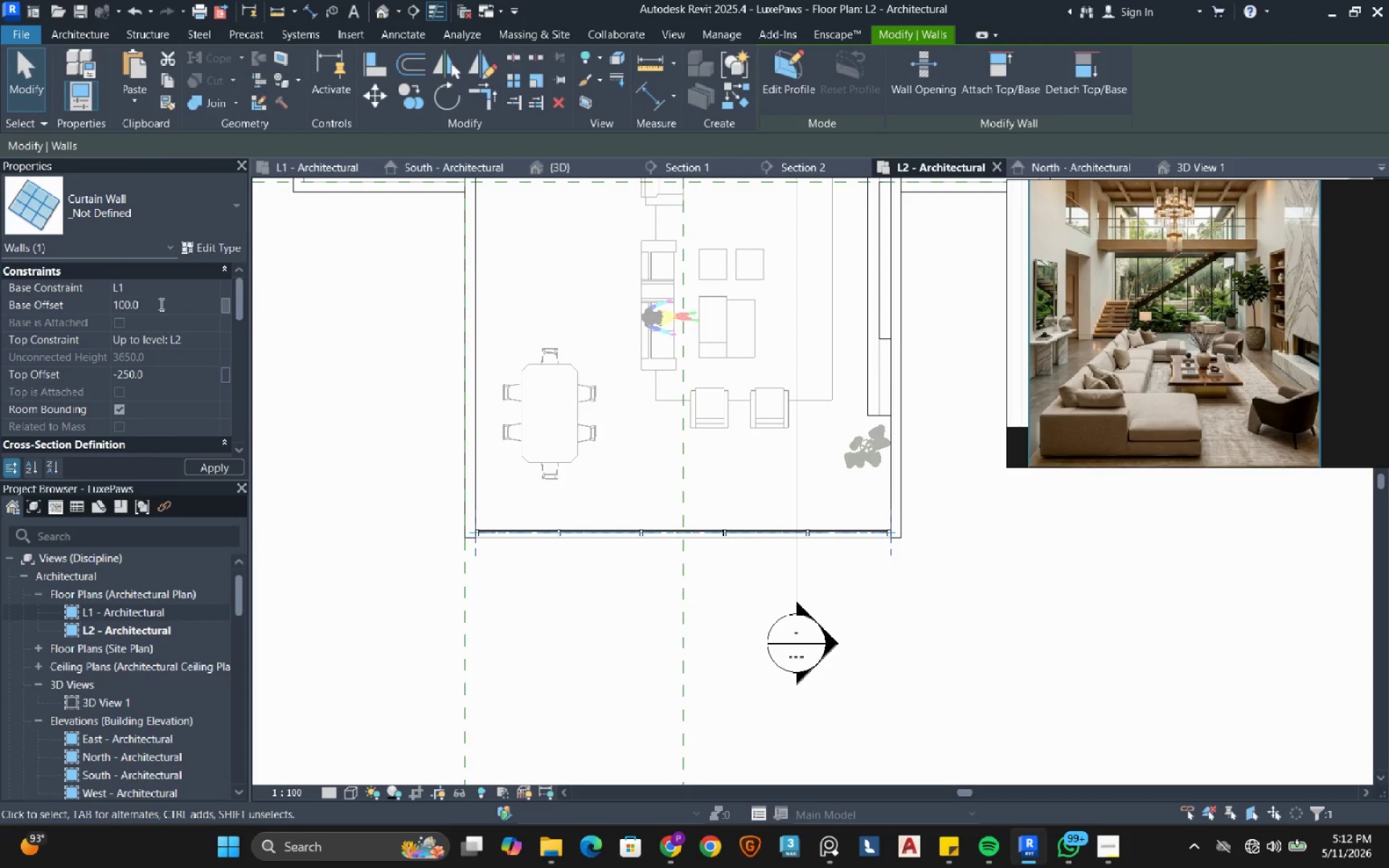 
key(NumpadEnter)
 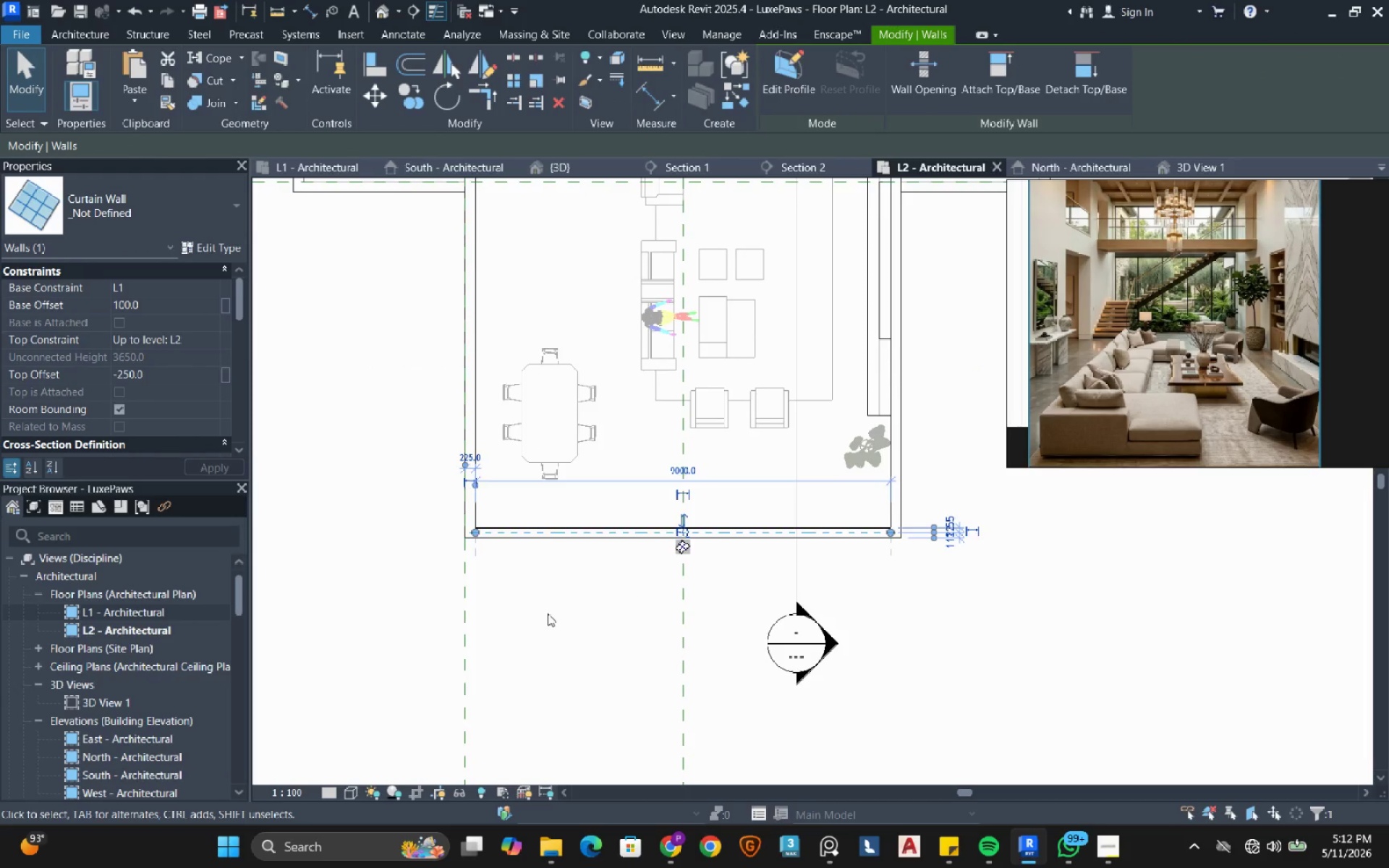 
left_click([548, 613])
 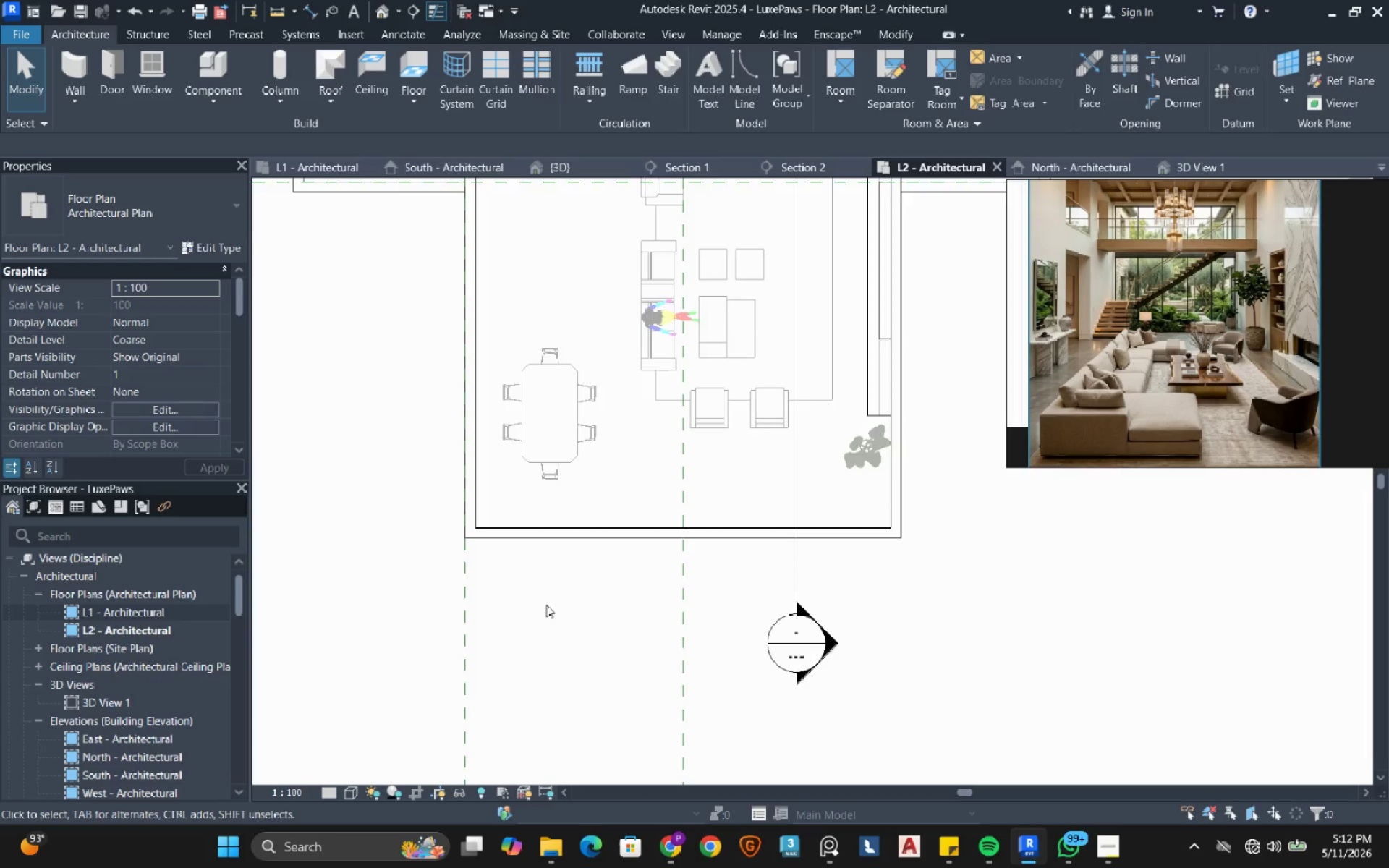 
scroll: coordinate [546, 605], scroll_direction: down, amount: 2.0
 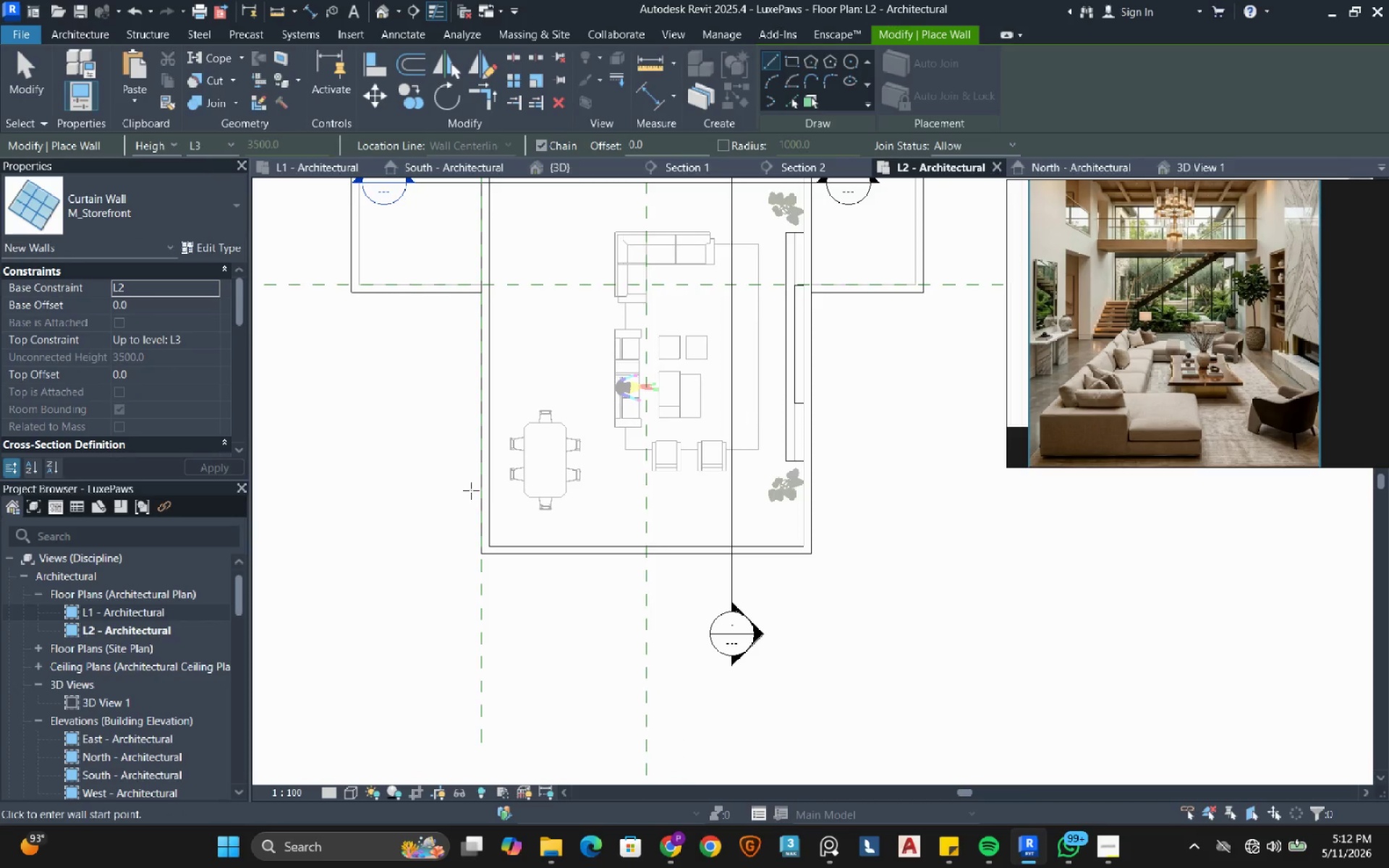 
scroll: coordinate [499, 549], scroll_direction: up, amount: 4.0
 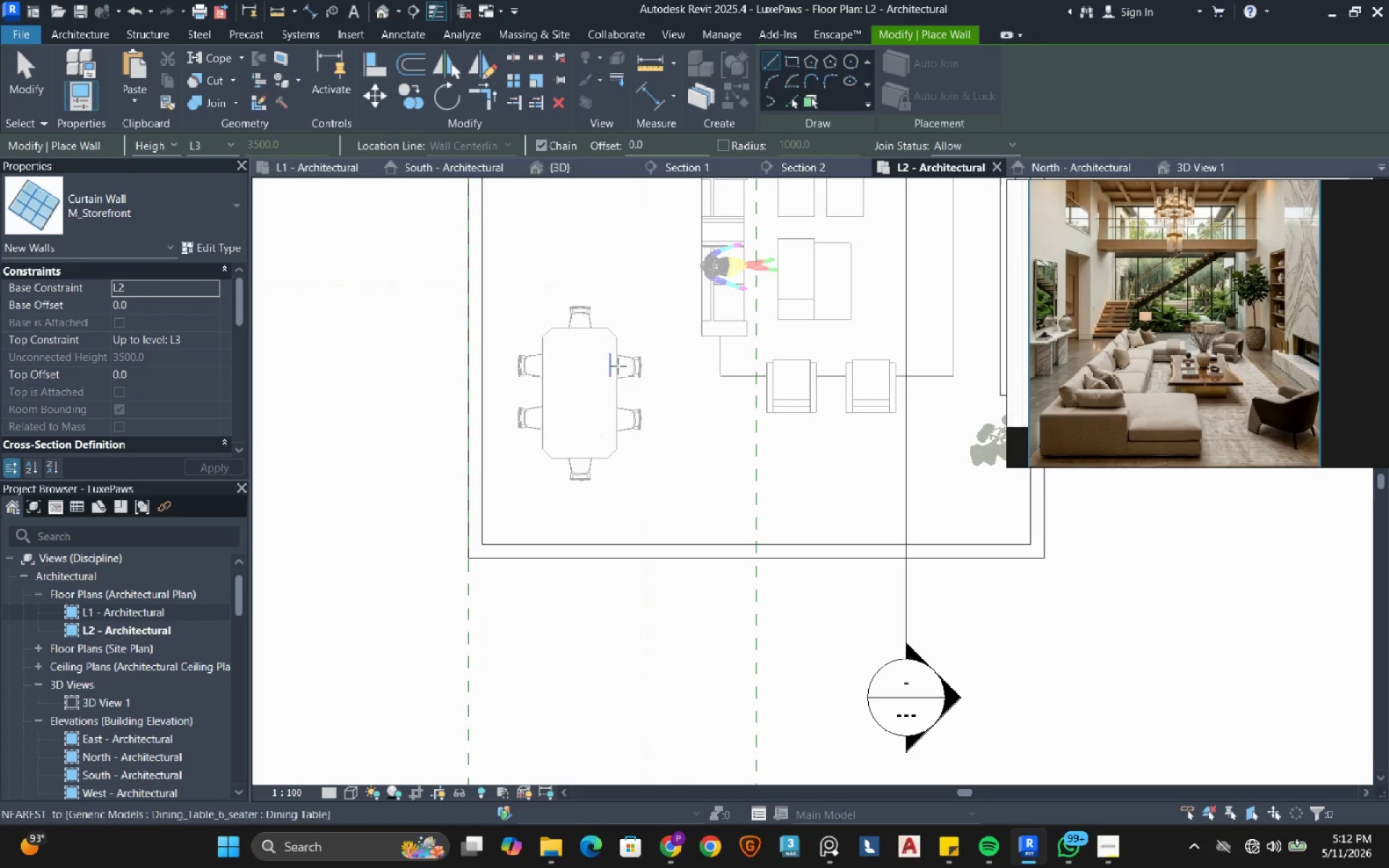 
key(Escape)
 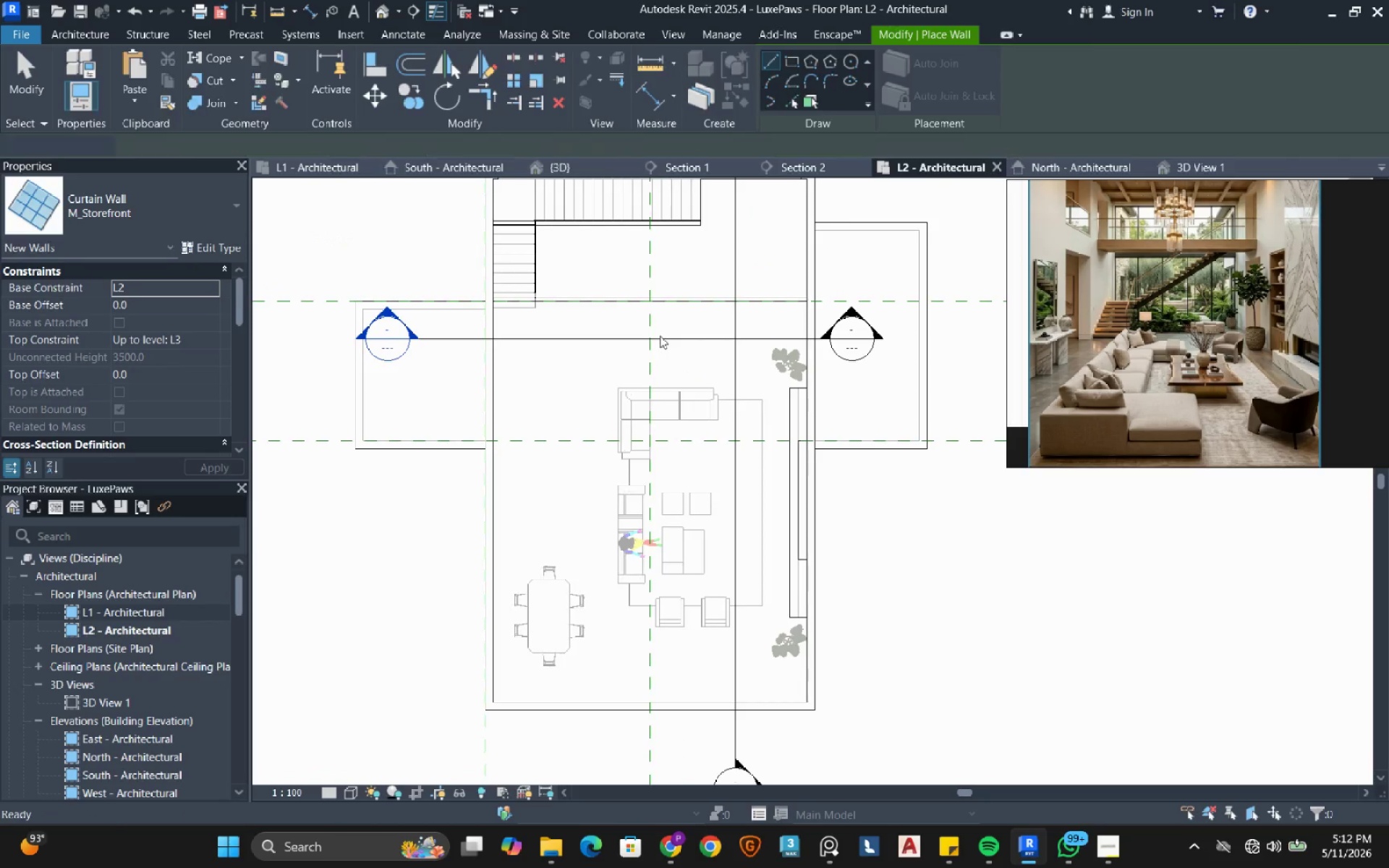 
scroll: coordinate [616, 365], scroll_direction: down, amount: 4.0
 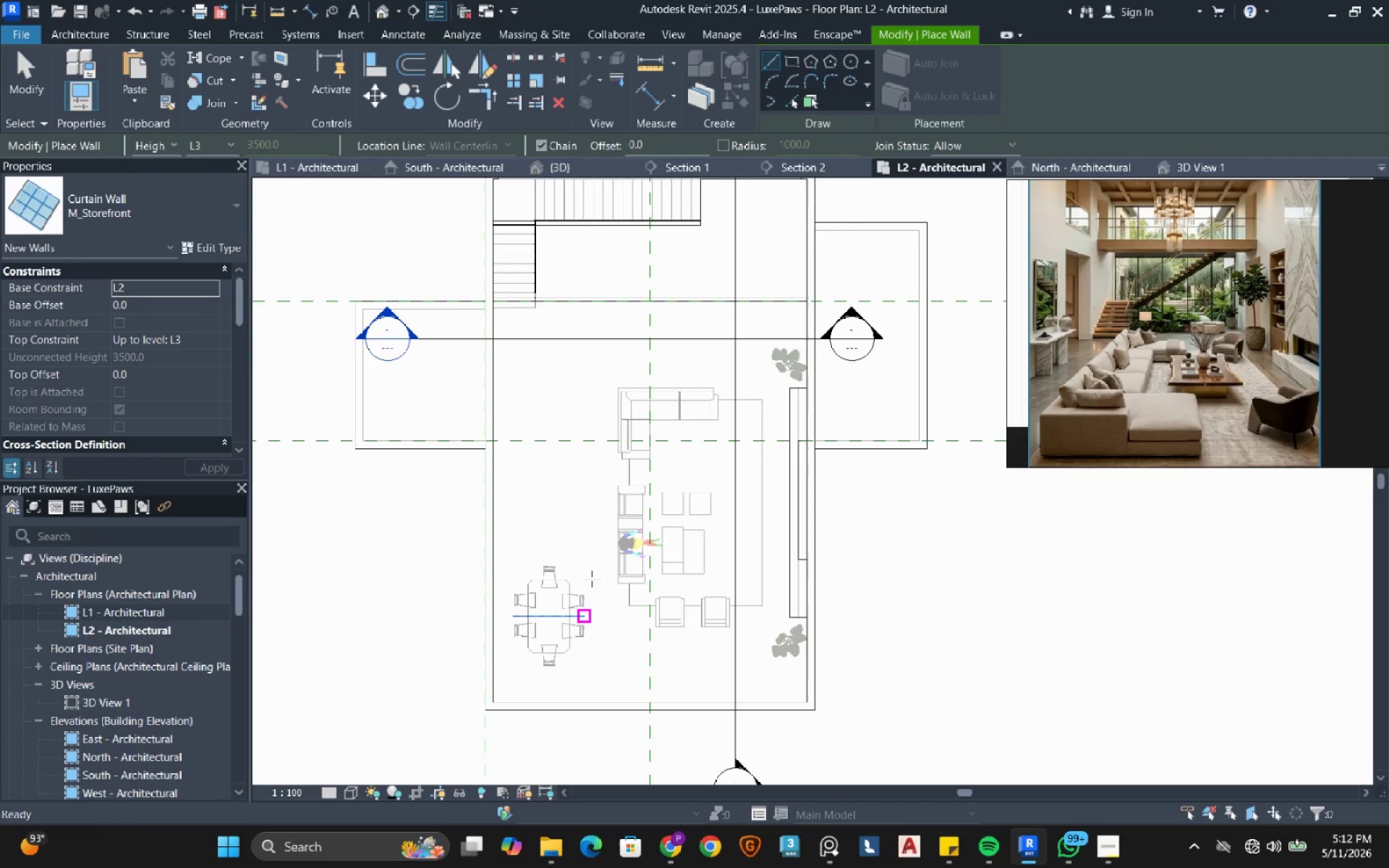 
key(Escape)
 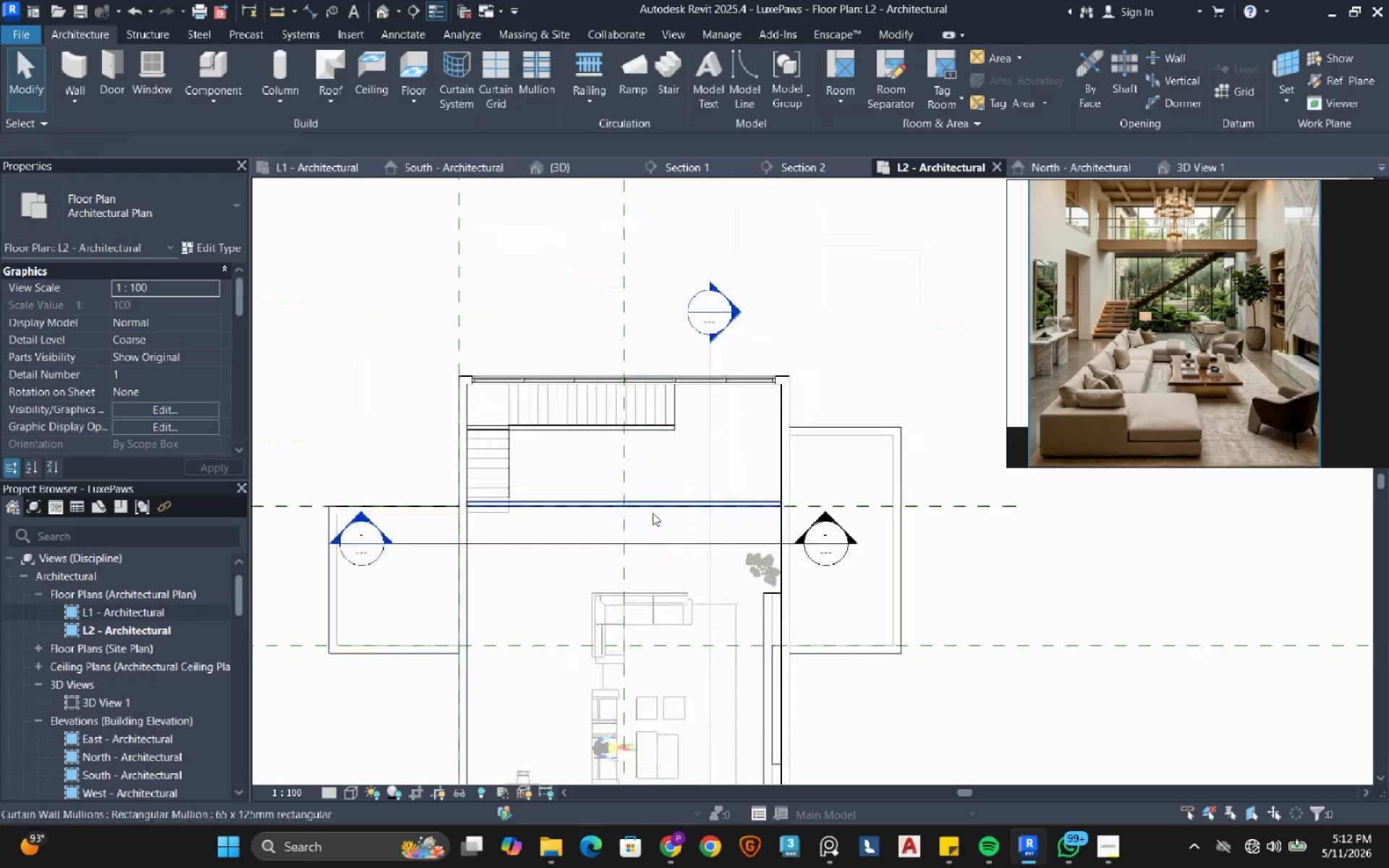 
scroll: coordinate [653, 513], scroll_direction: down, amount: 1.0
 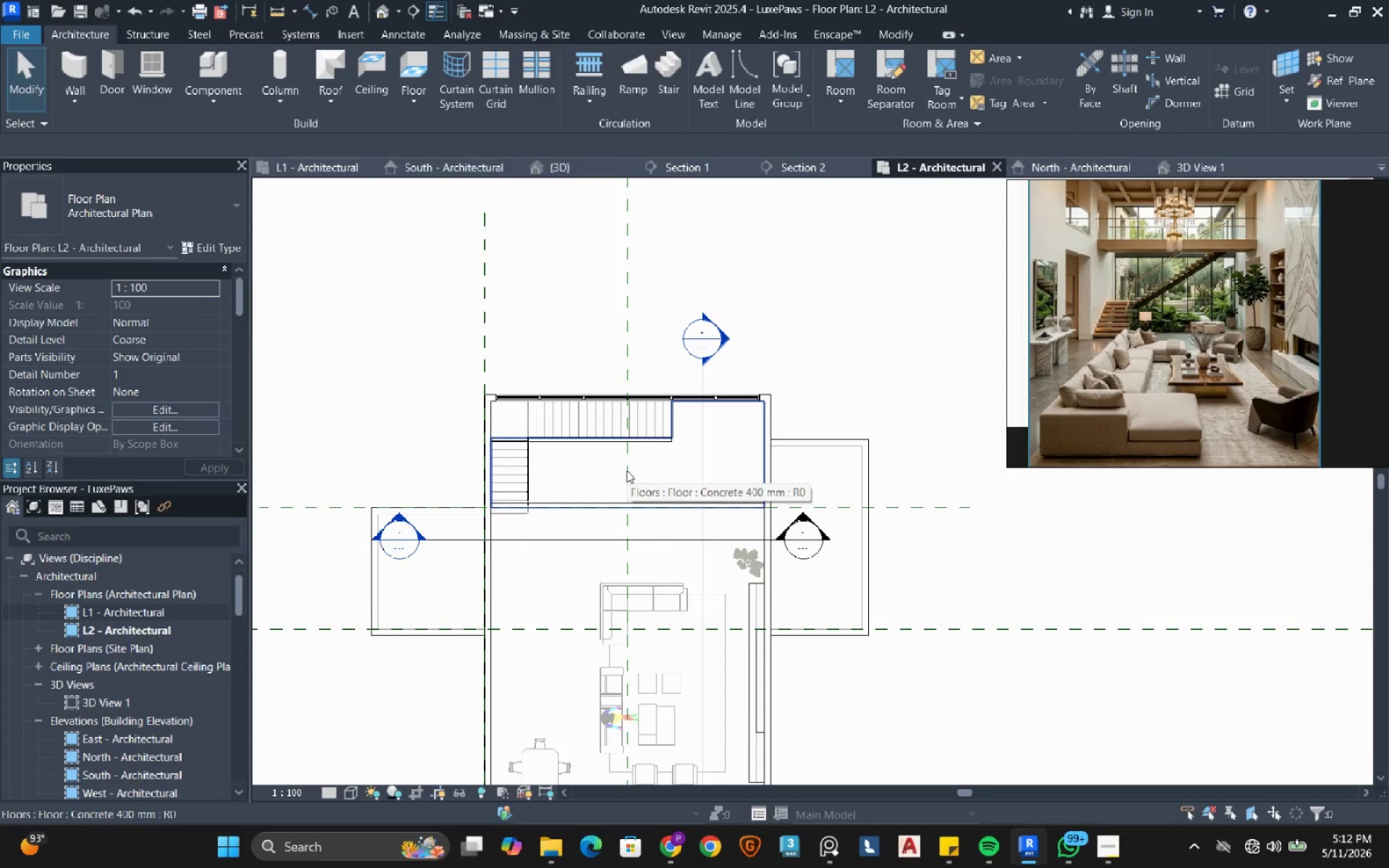 
wait(5.85)
 